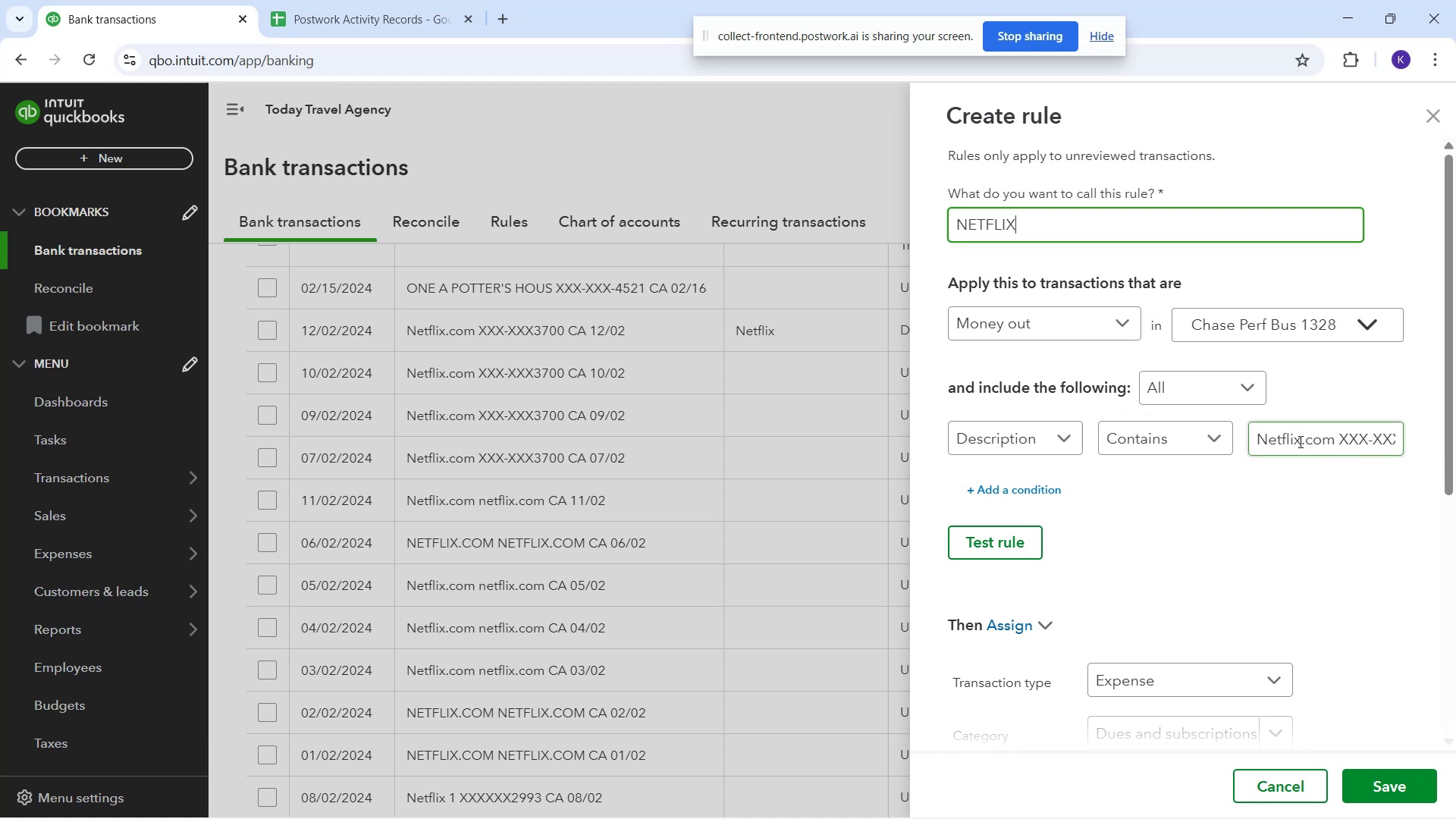 
left_click_drag(start_coordinate=[1299, 441], to_coordinate=[1455, 423])
 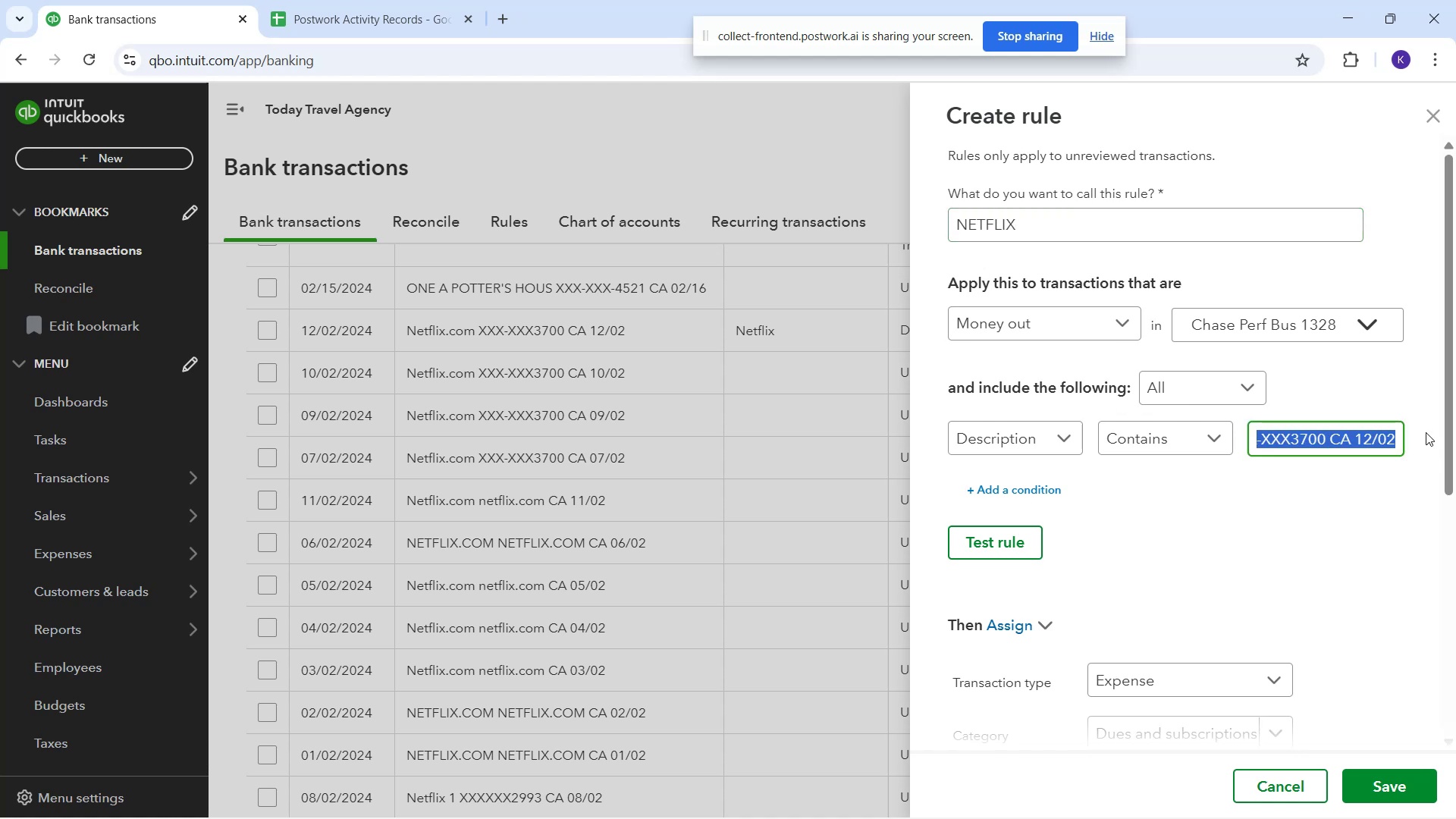 
key(Backspace)
 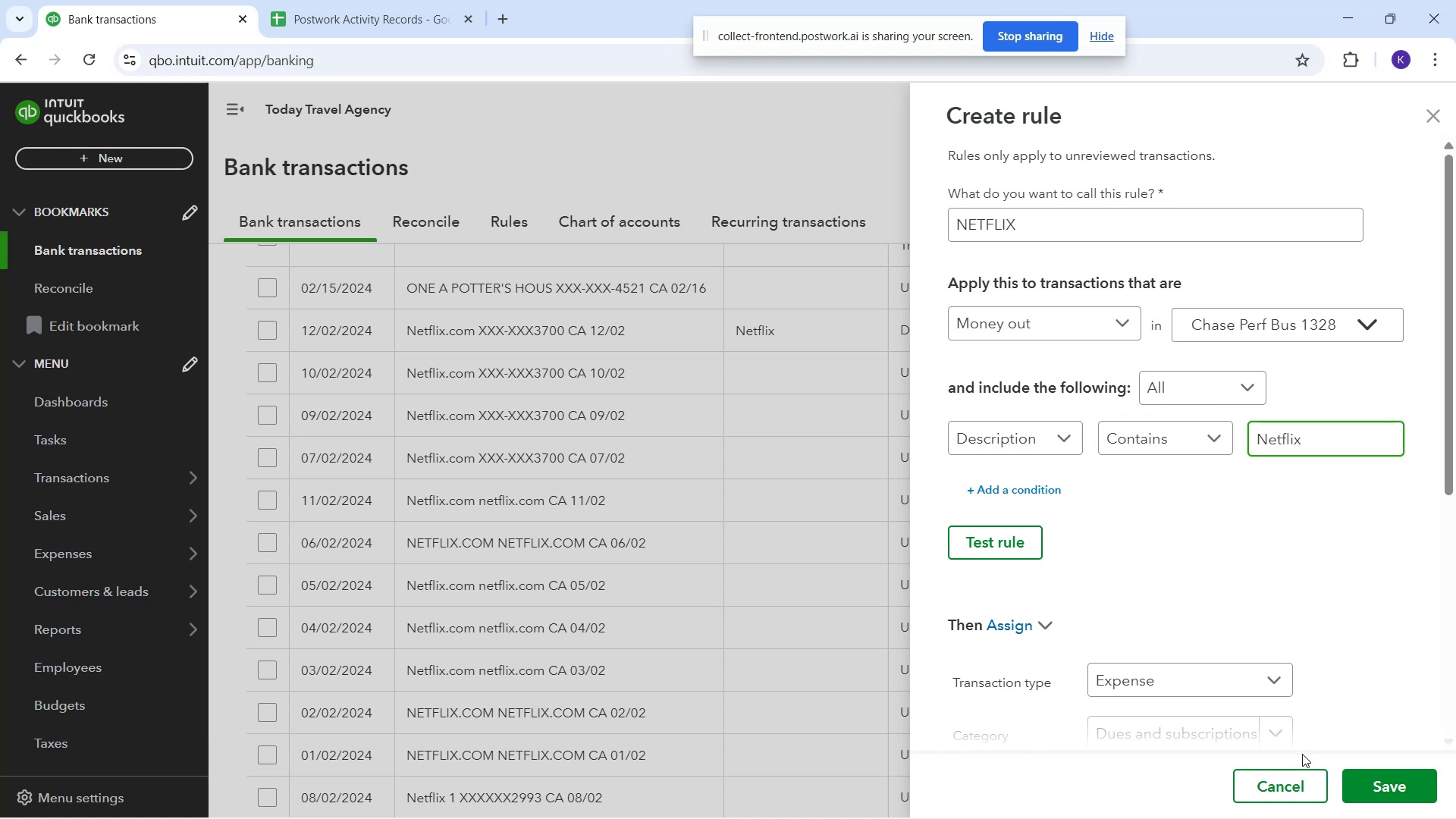 
wait(8.26)
 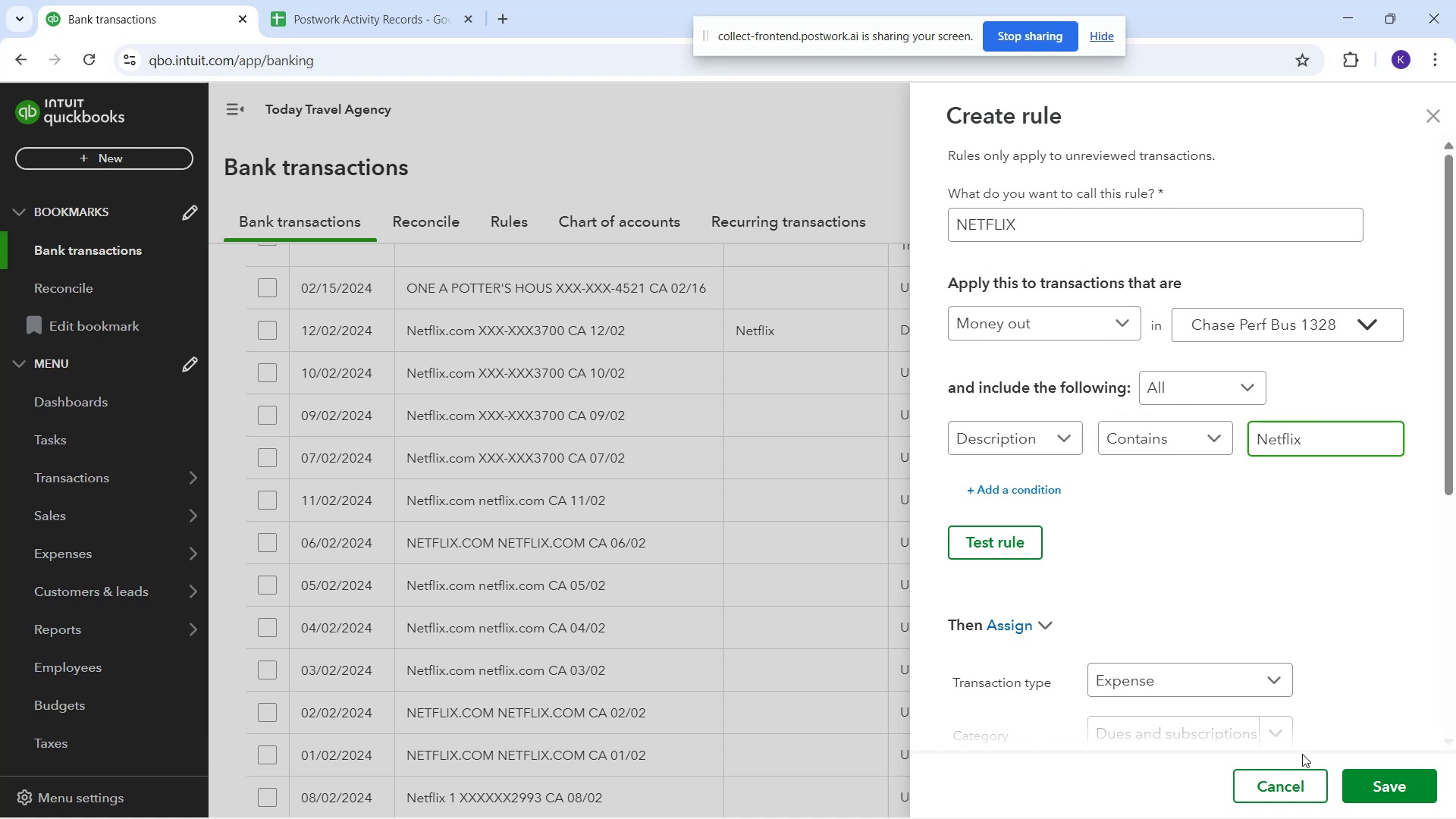 
left_click([1381, 773])
 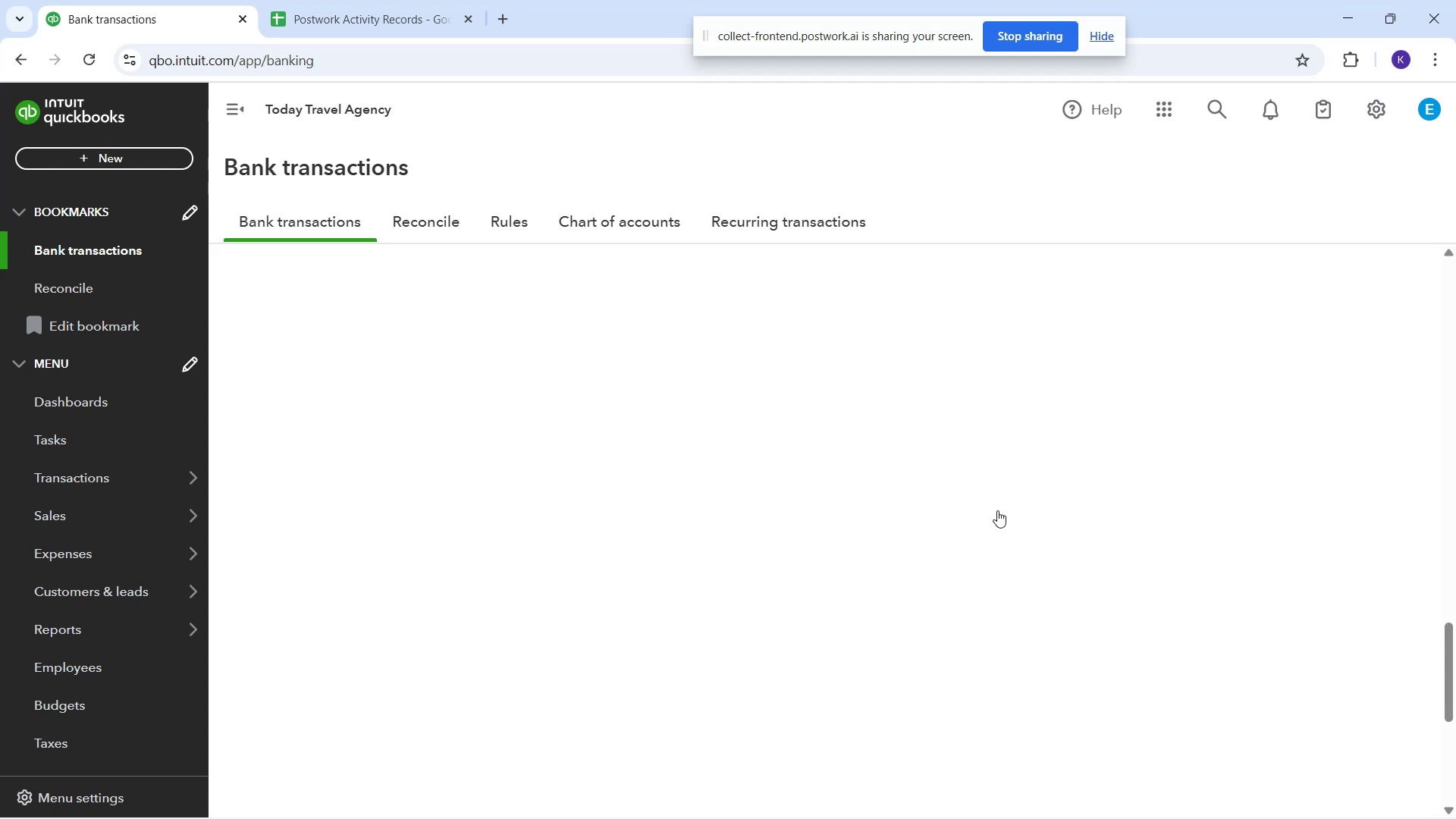 
wait(6.23)
 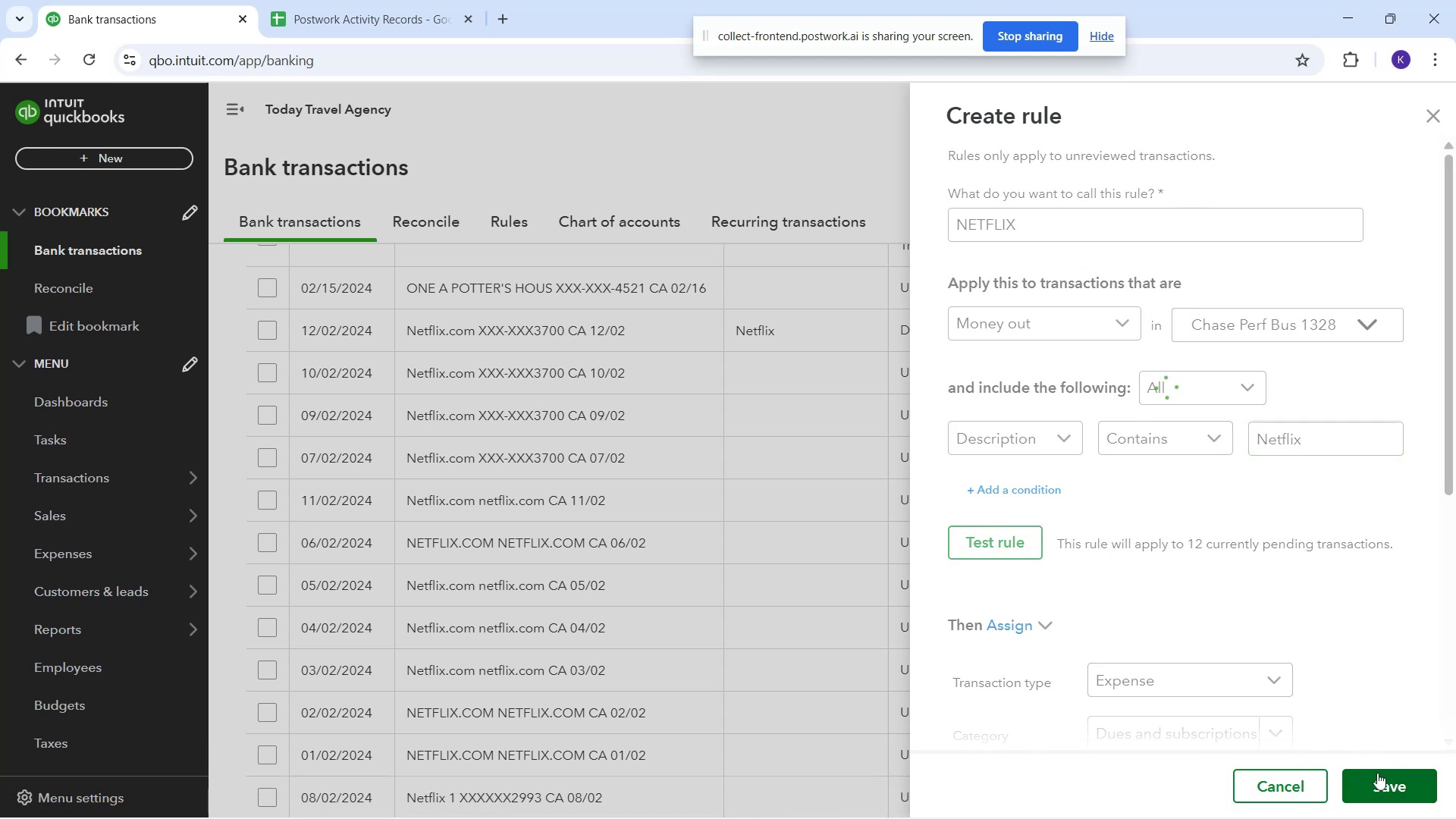 
scroll: coordinate [765, 564], scroll_direction: up, amount: 1.0
 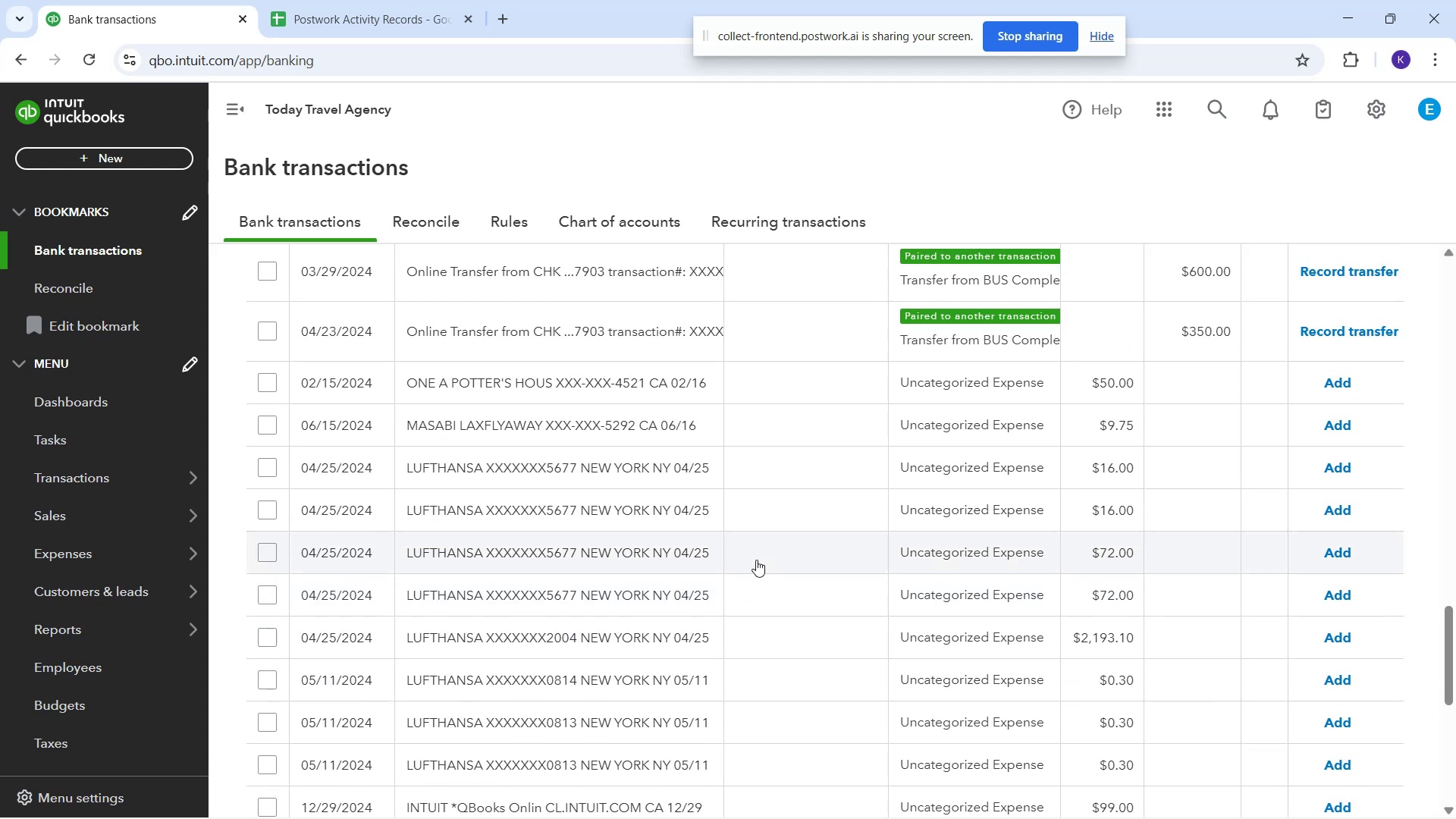 
scroll: coordinate [736, 532], scroll_direction: down, amount: 7.0
 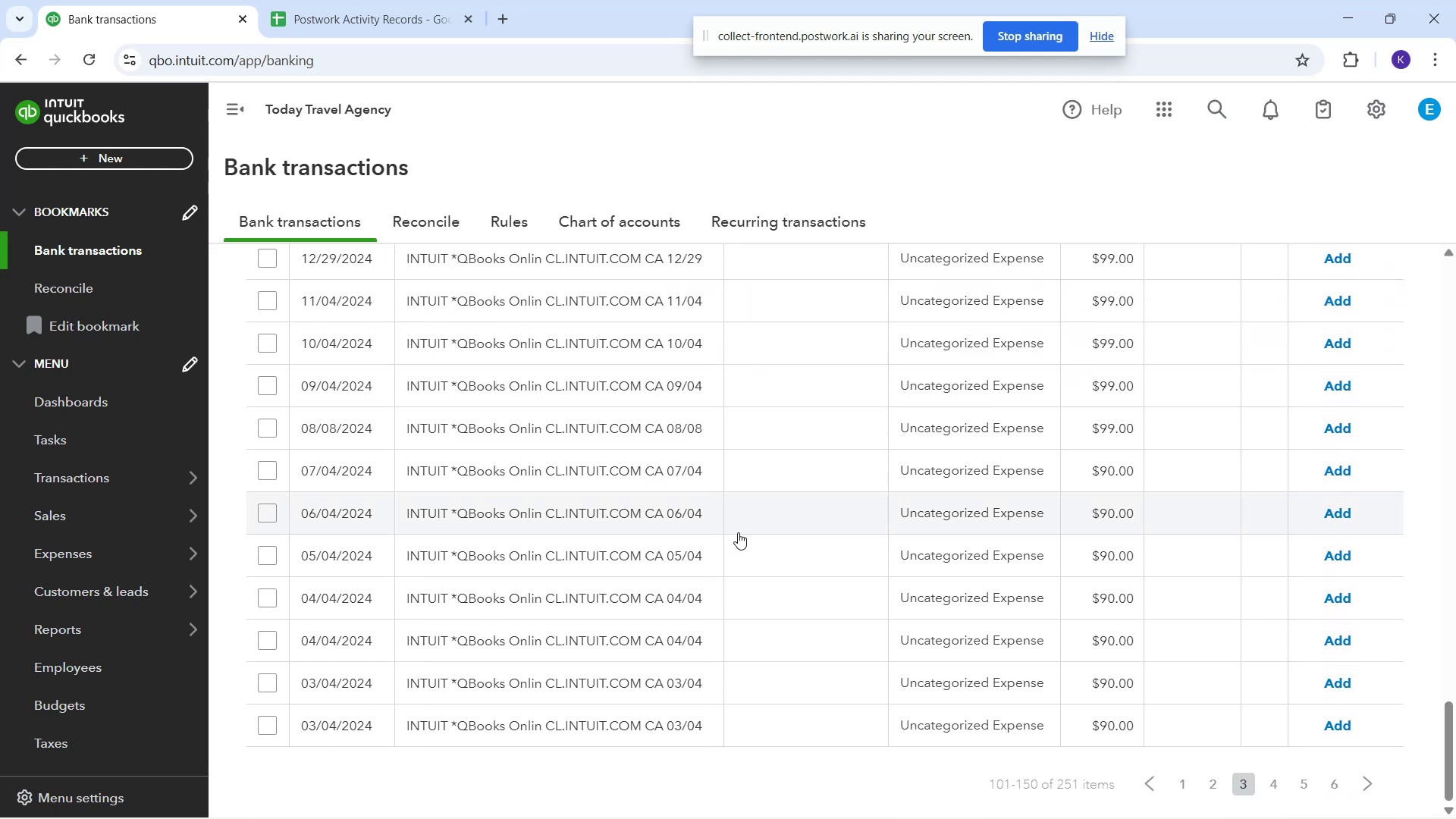 
scroll: coordinate [752, 524], scroll_direction: up, amount: 2.0
 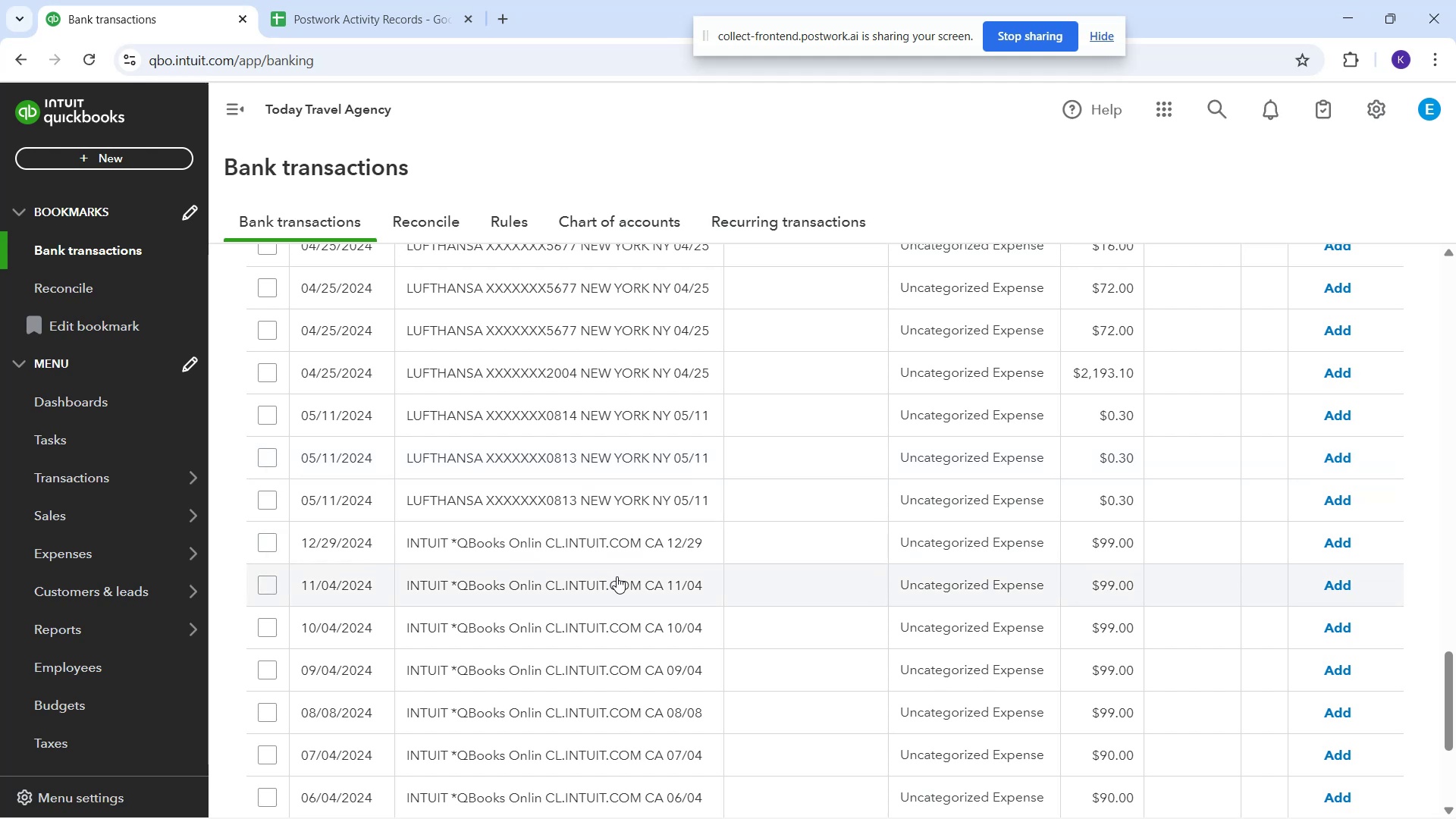 
left_click([605, 549])
 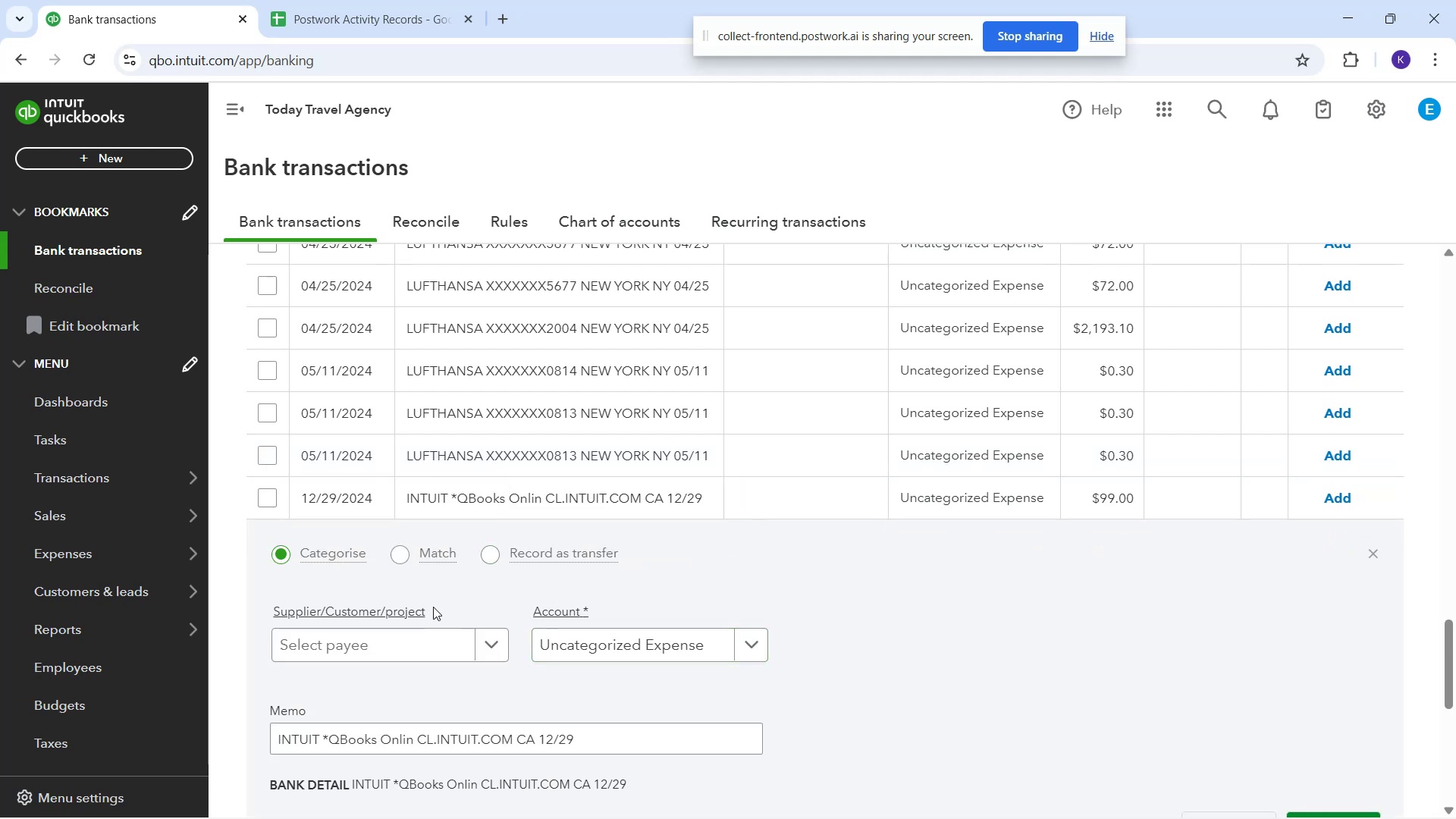 
scroll: coordinate [617, 573], scroll_direction: down, amount: 2.0
 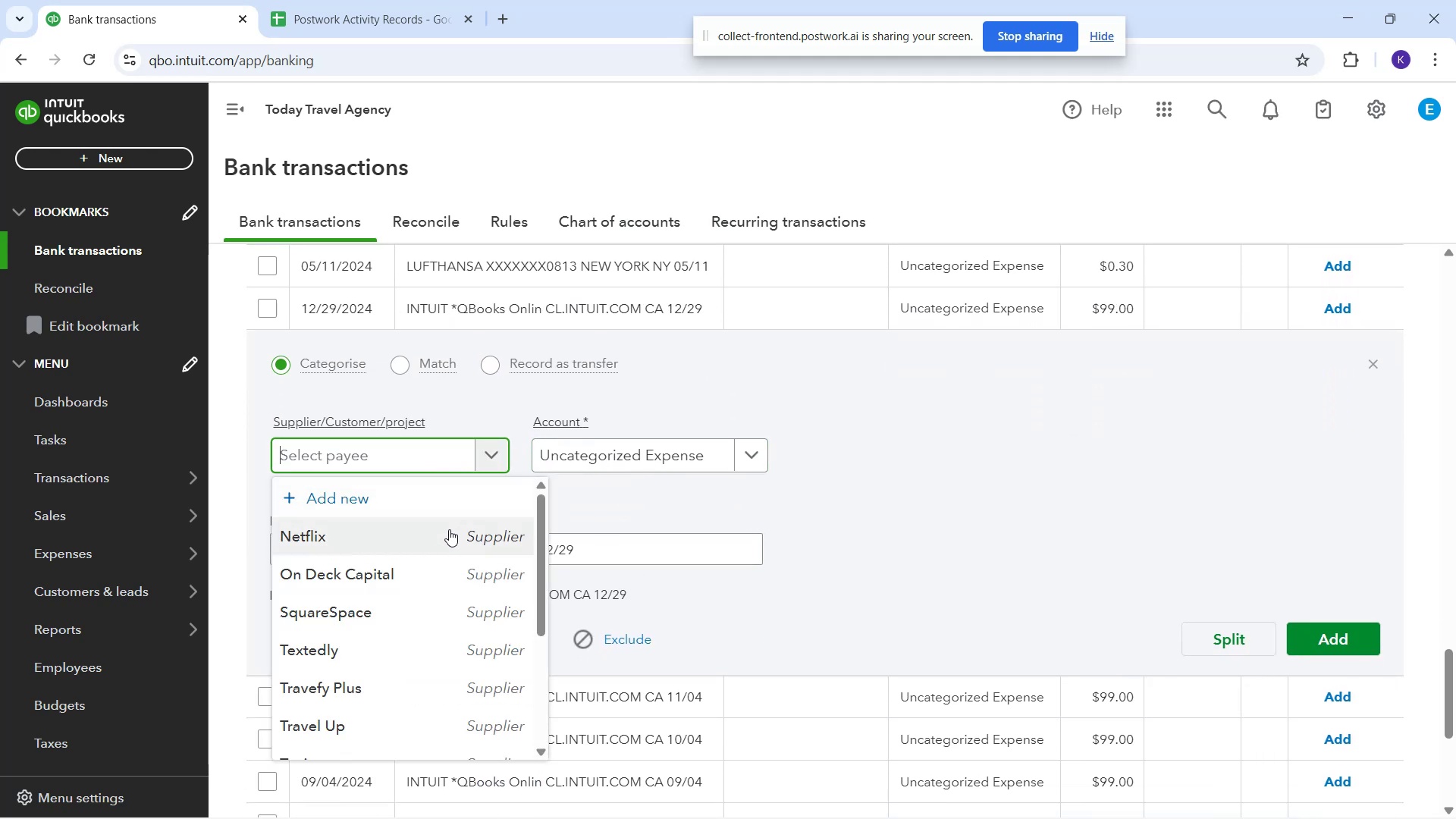 
wait(5.25)
 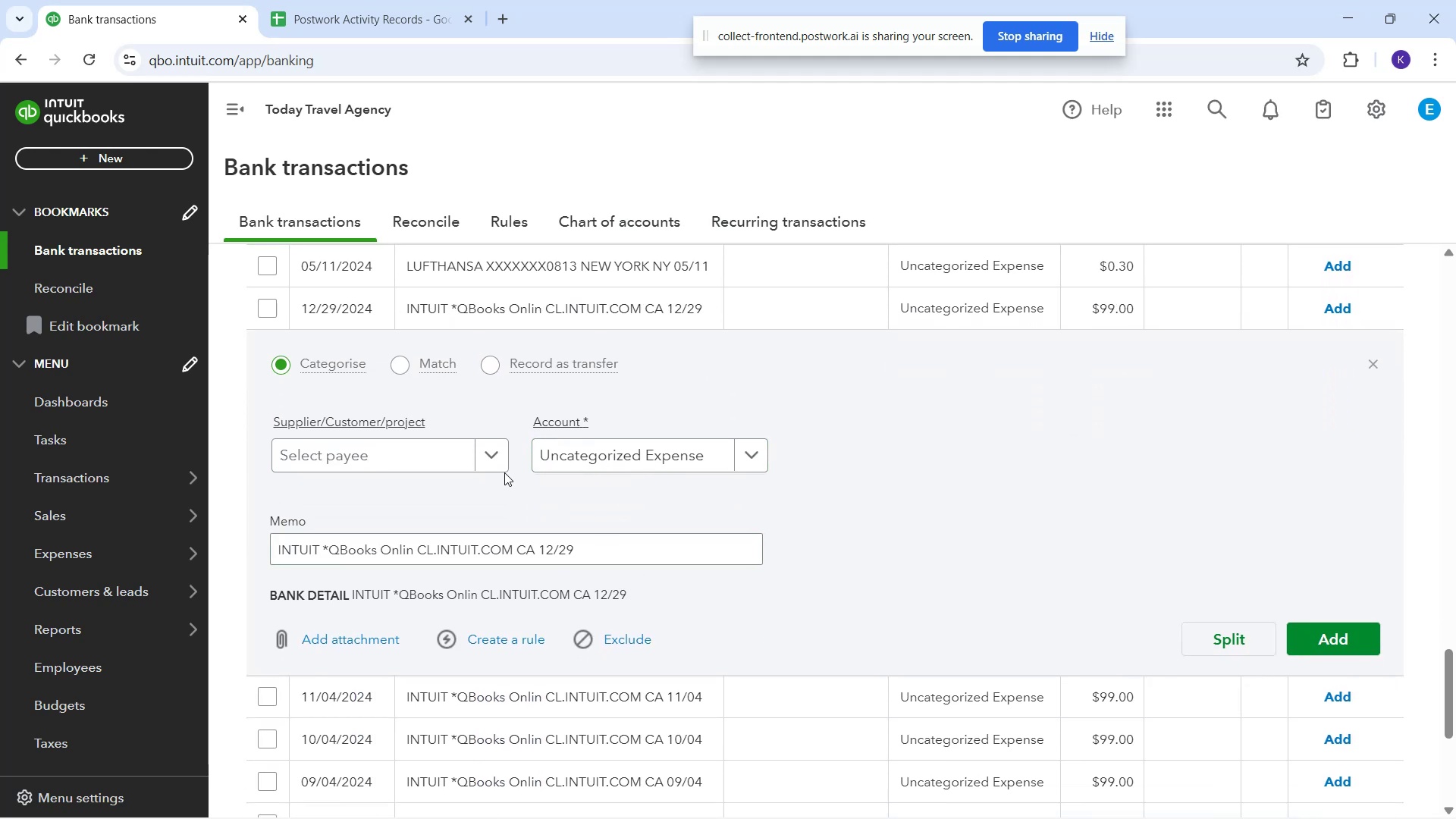 
type(QBooks)
 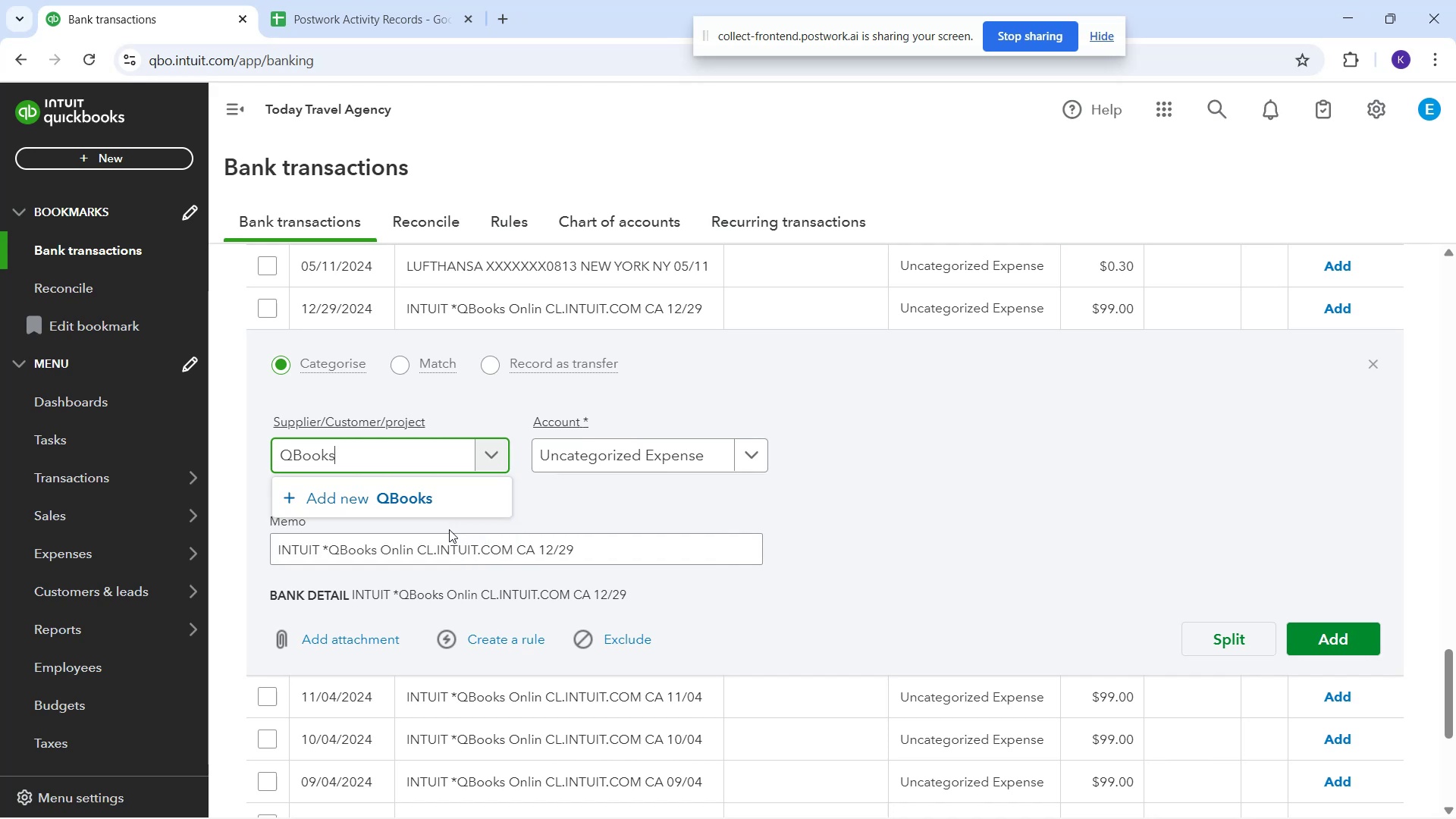 
left_click([450, 508])
 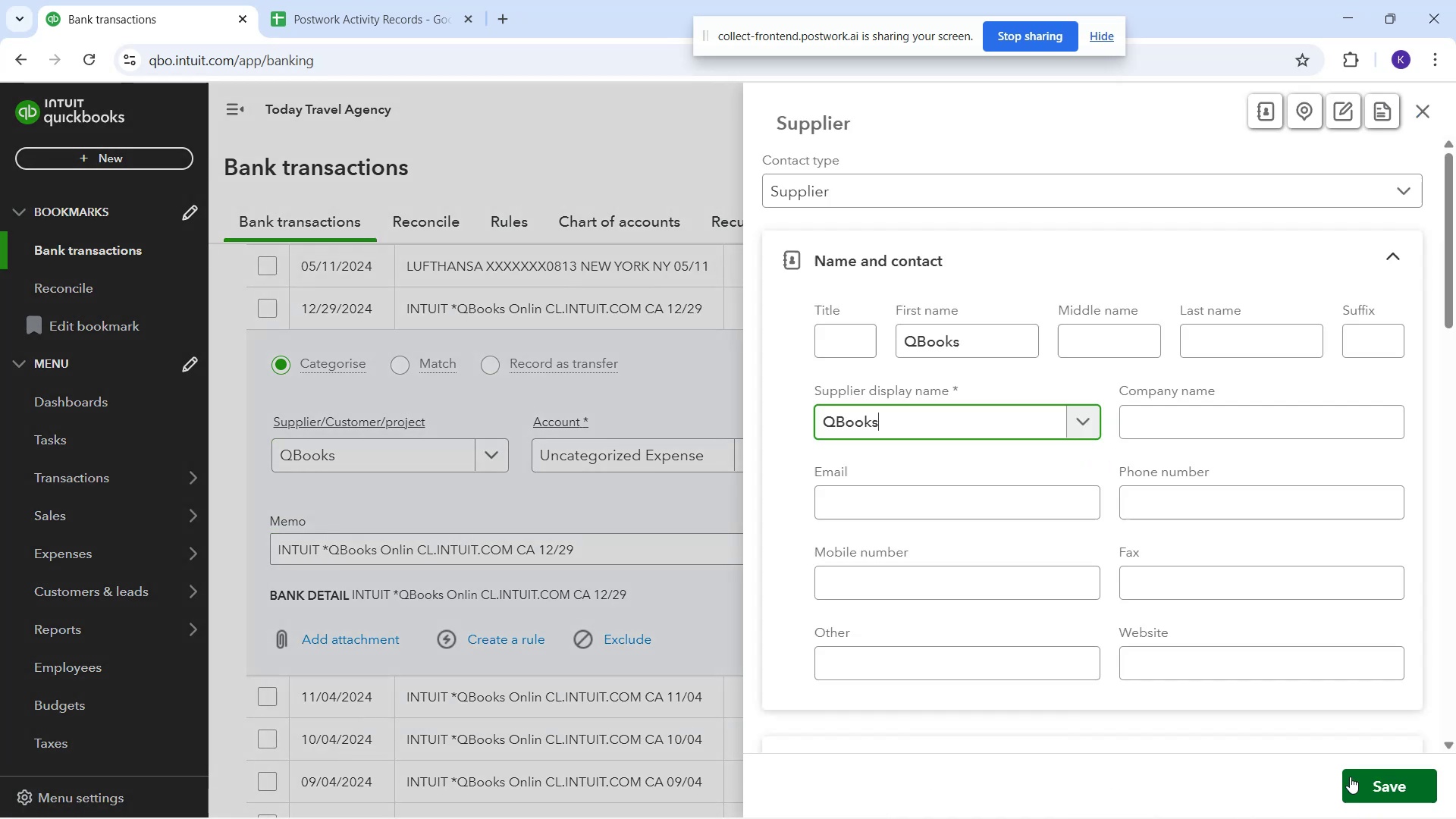 
left_click([1349, 772])
 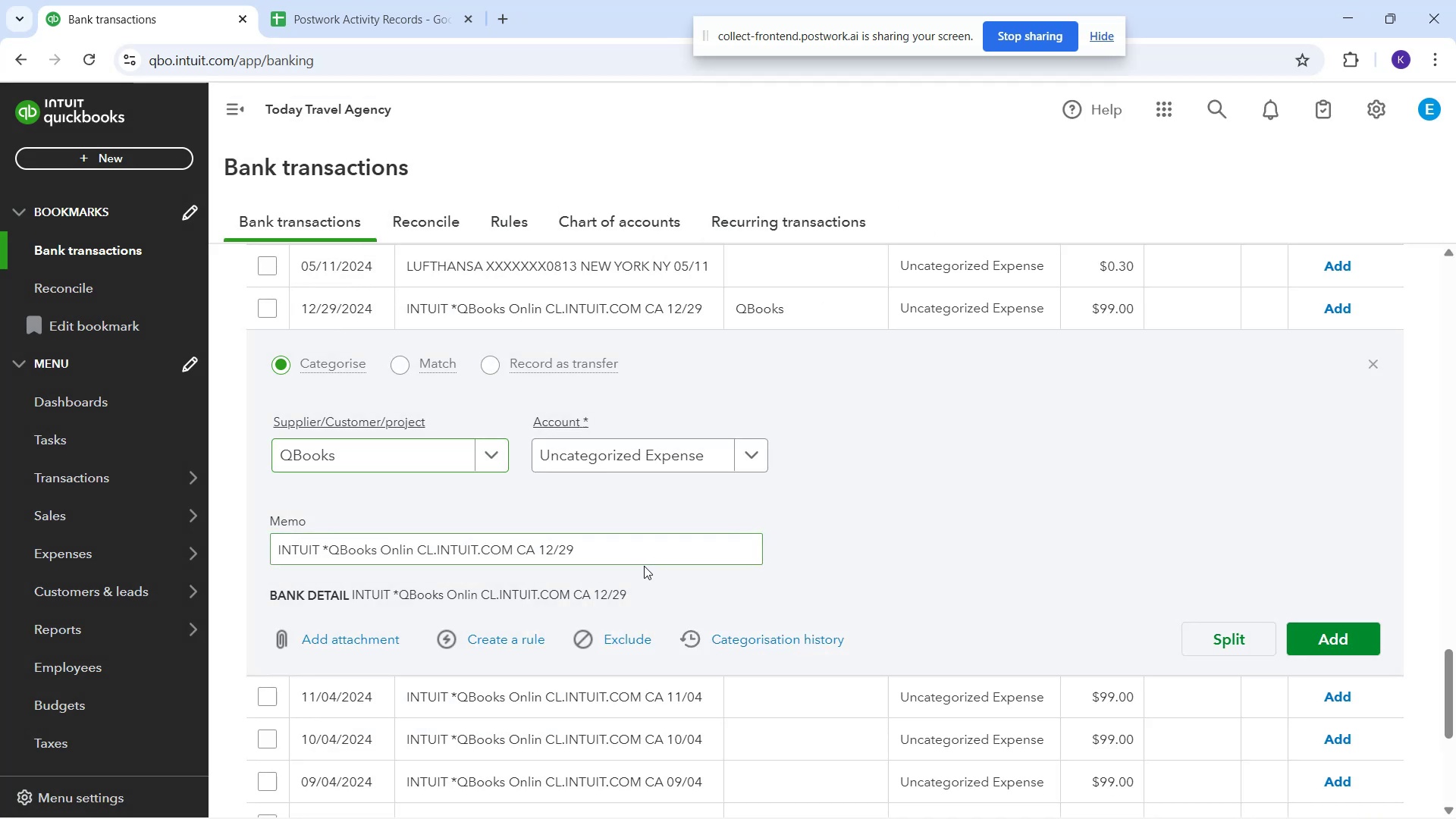 
left_click([627, 444])
 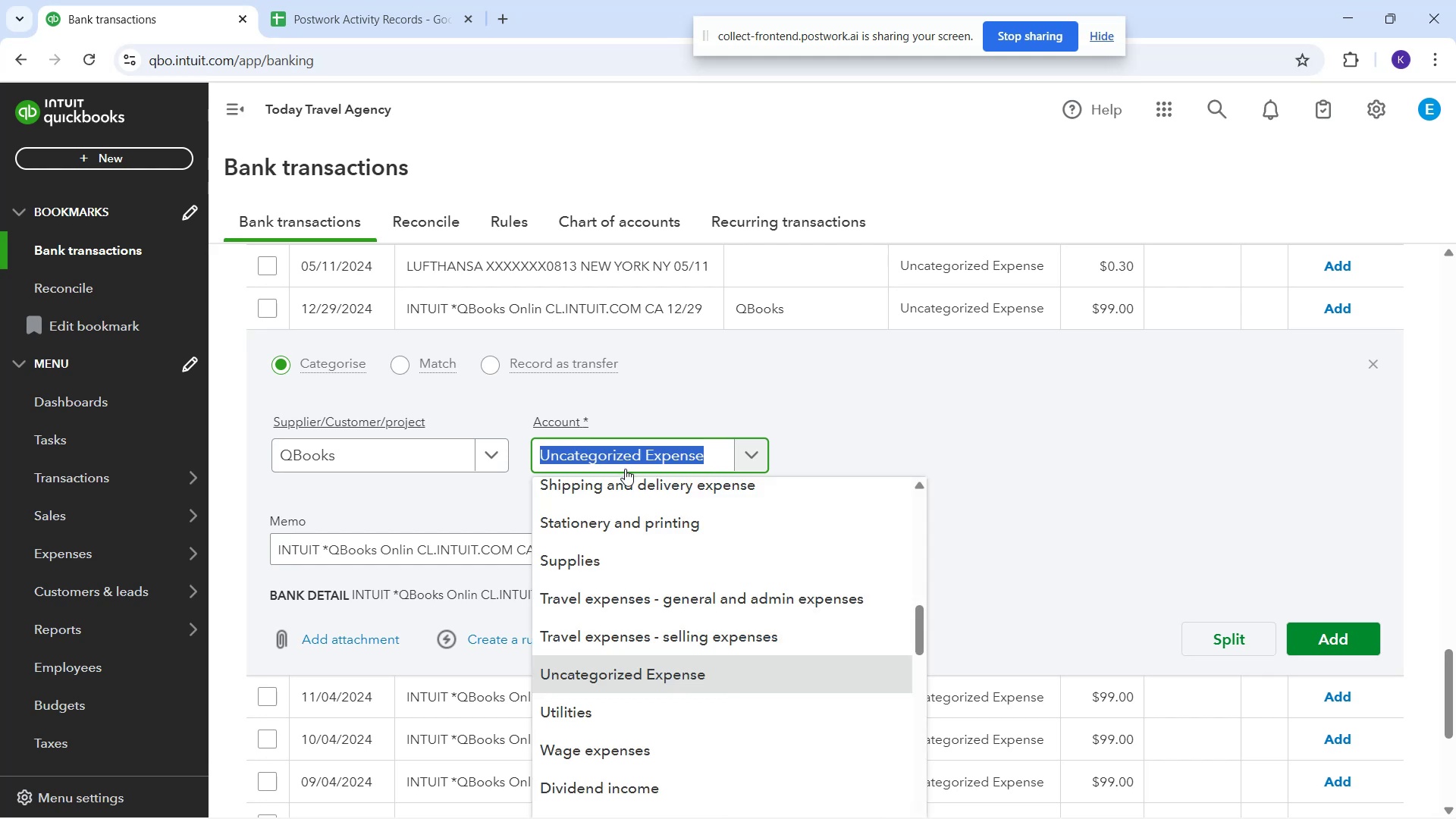 
type(du)
 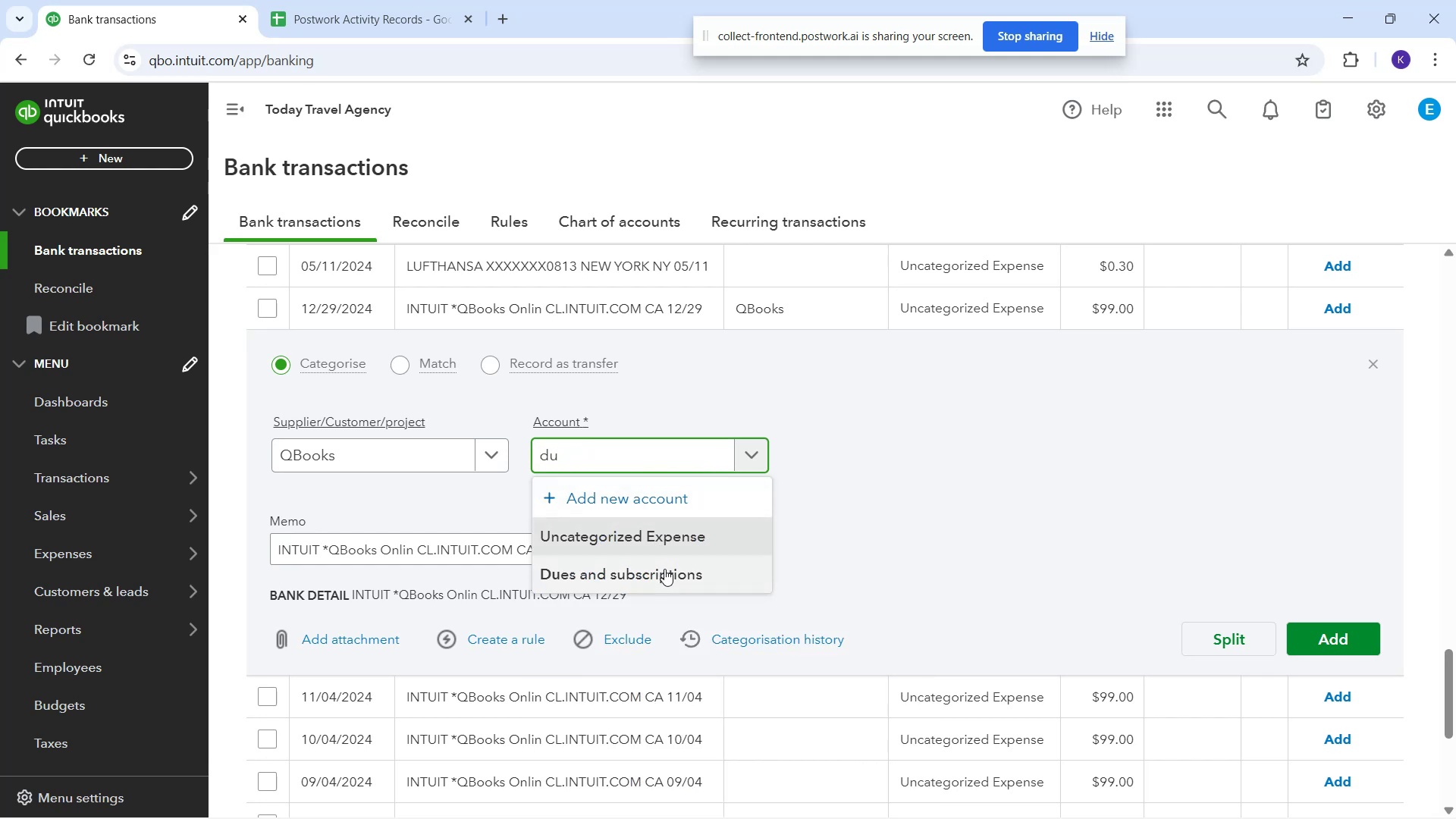 
left_click([664, 570])
 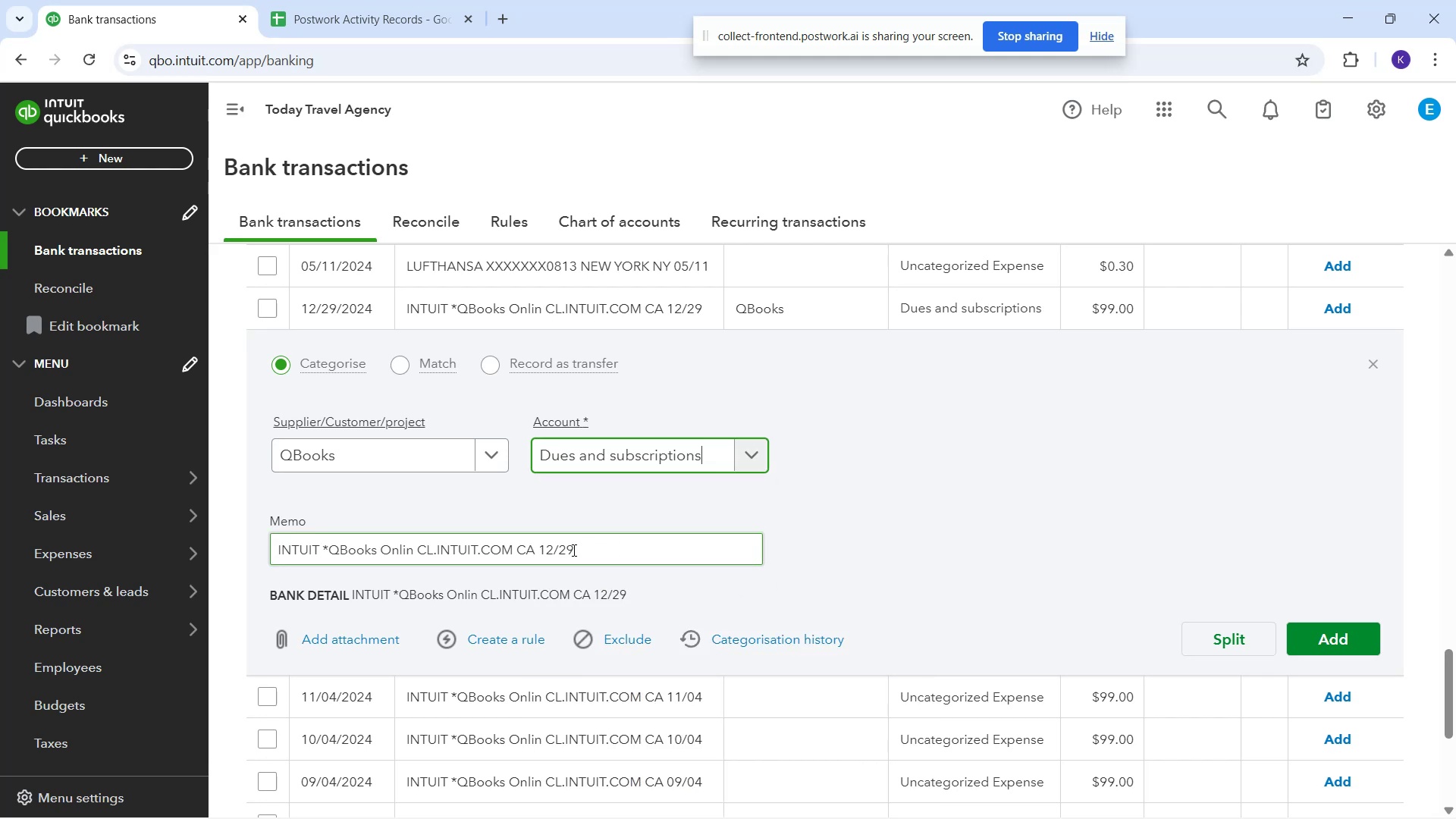 
left_click([573, 550])
 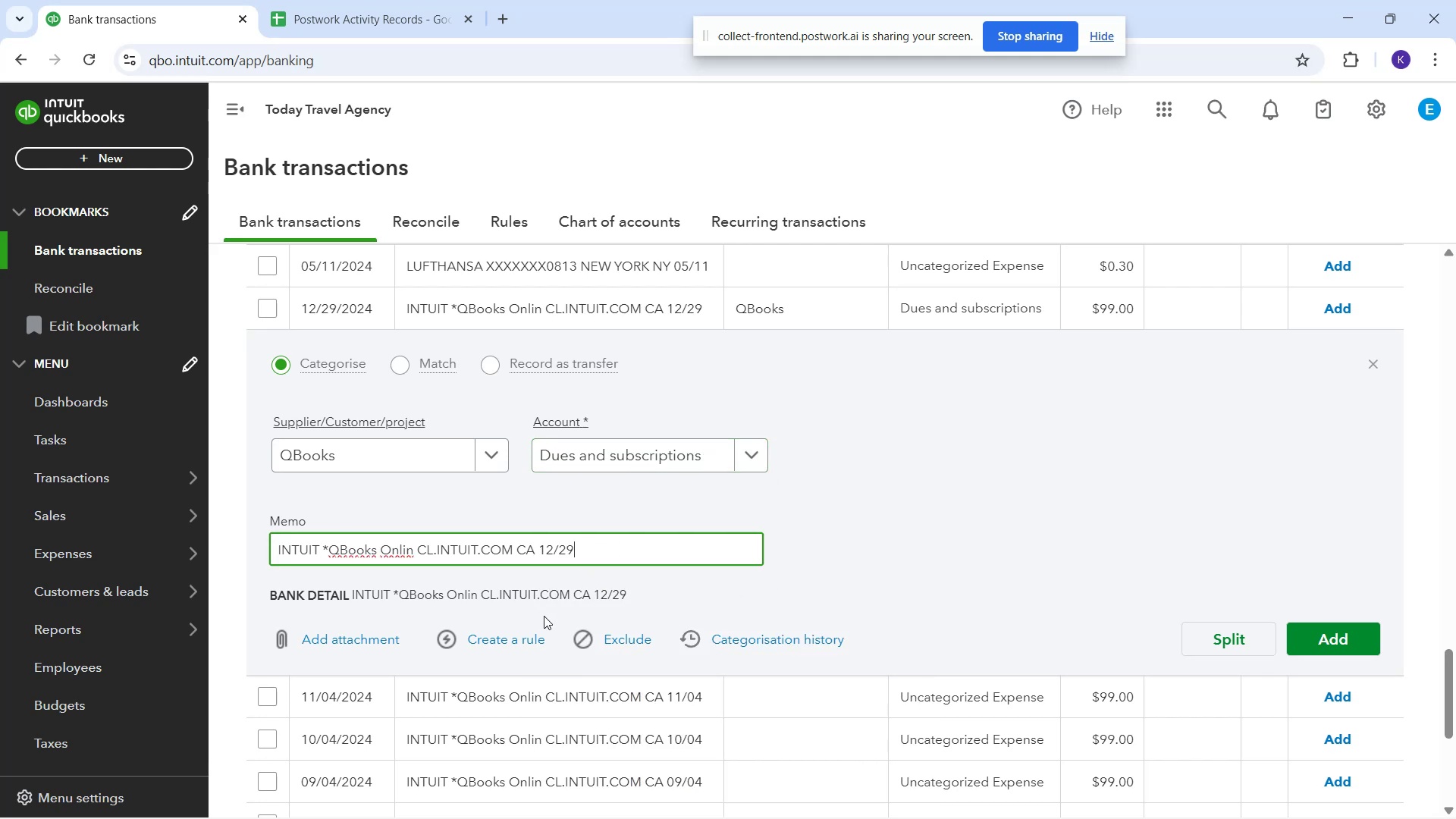 
left_click([519, 639])
 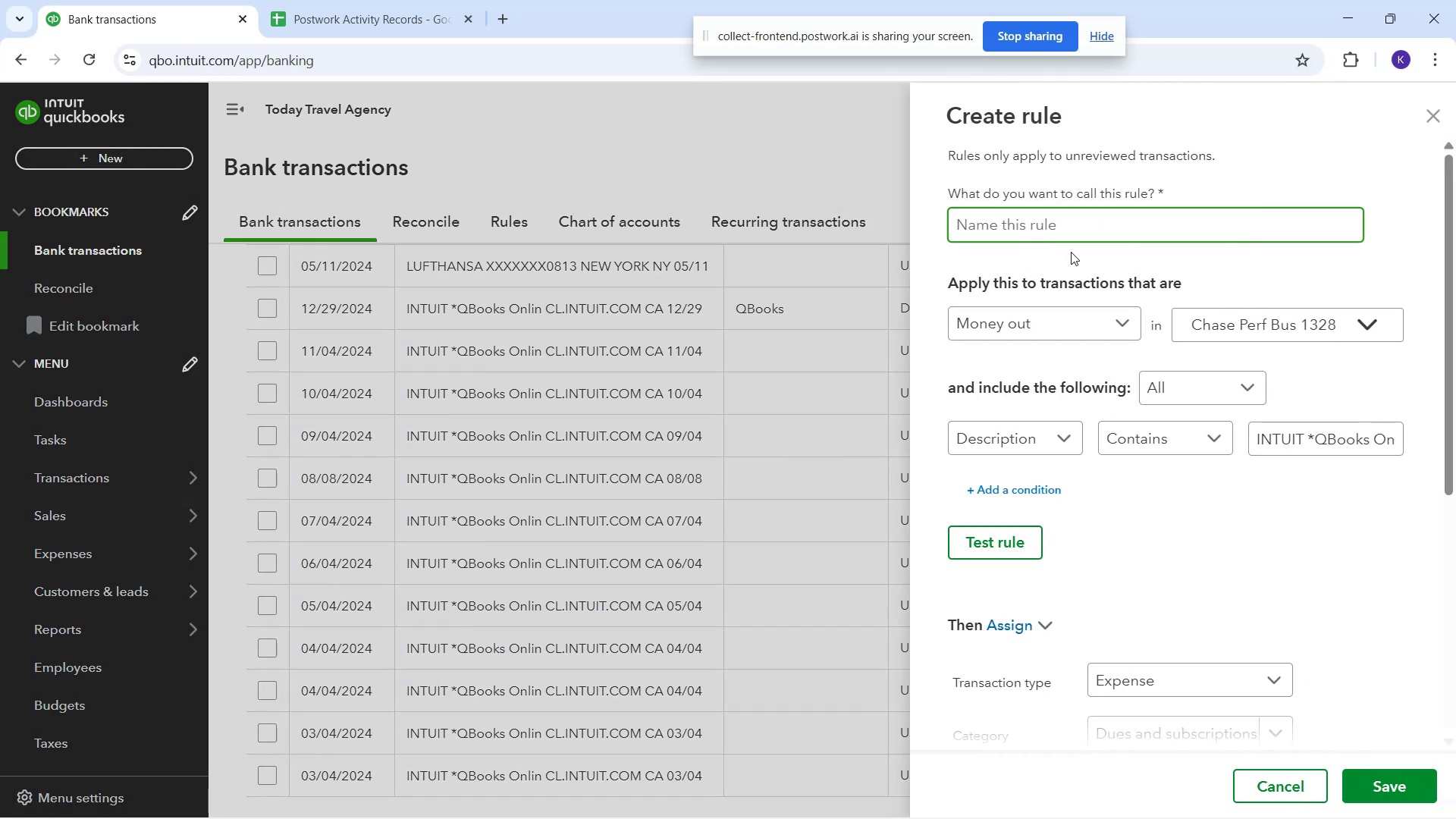 
type(QB)
 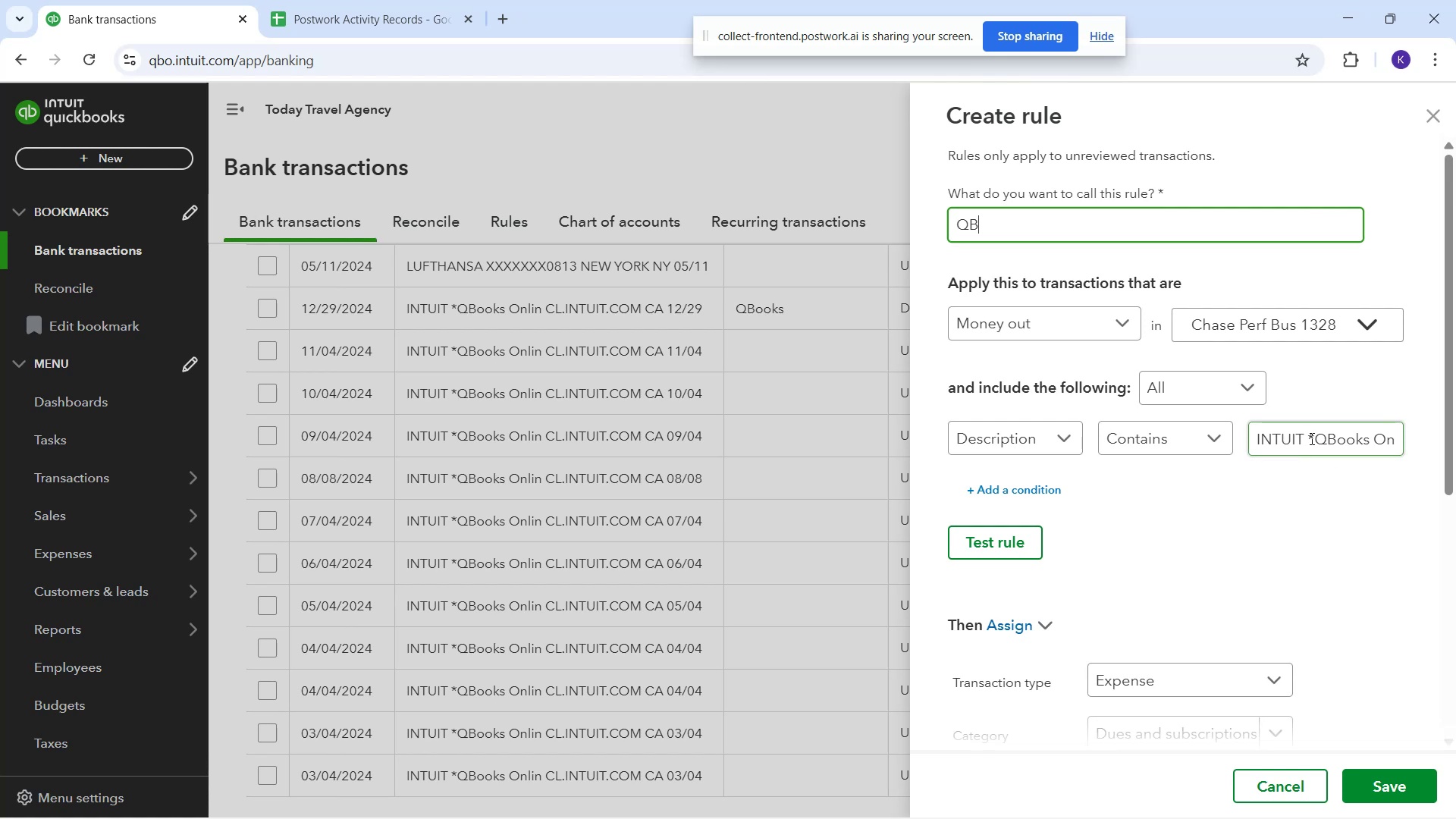 
left_click_drag(start_coordinate=[1370, 443], to_coordinate=[1455, 428])
 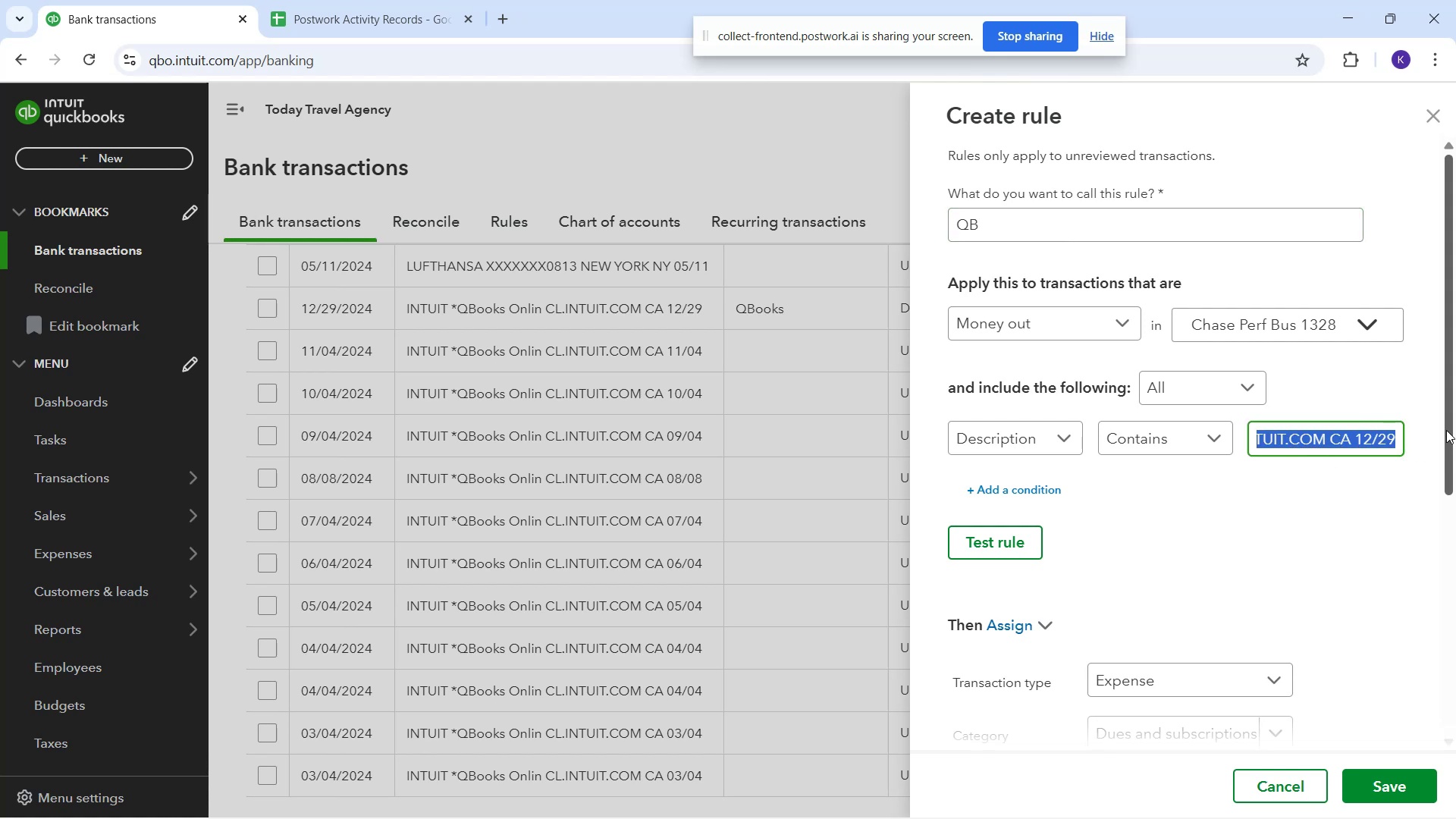 
key(Backspace)
 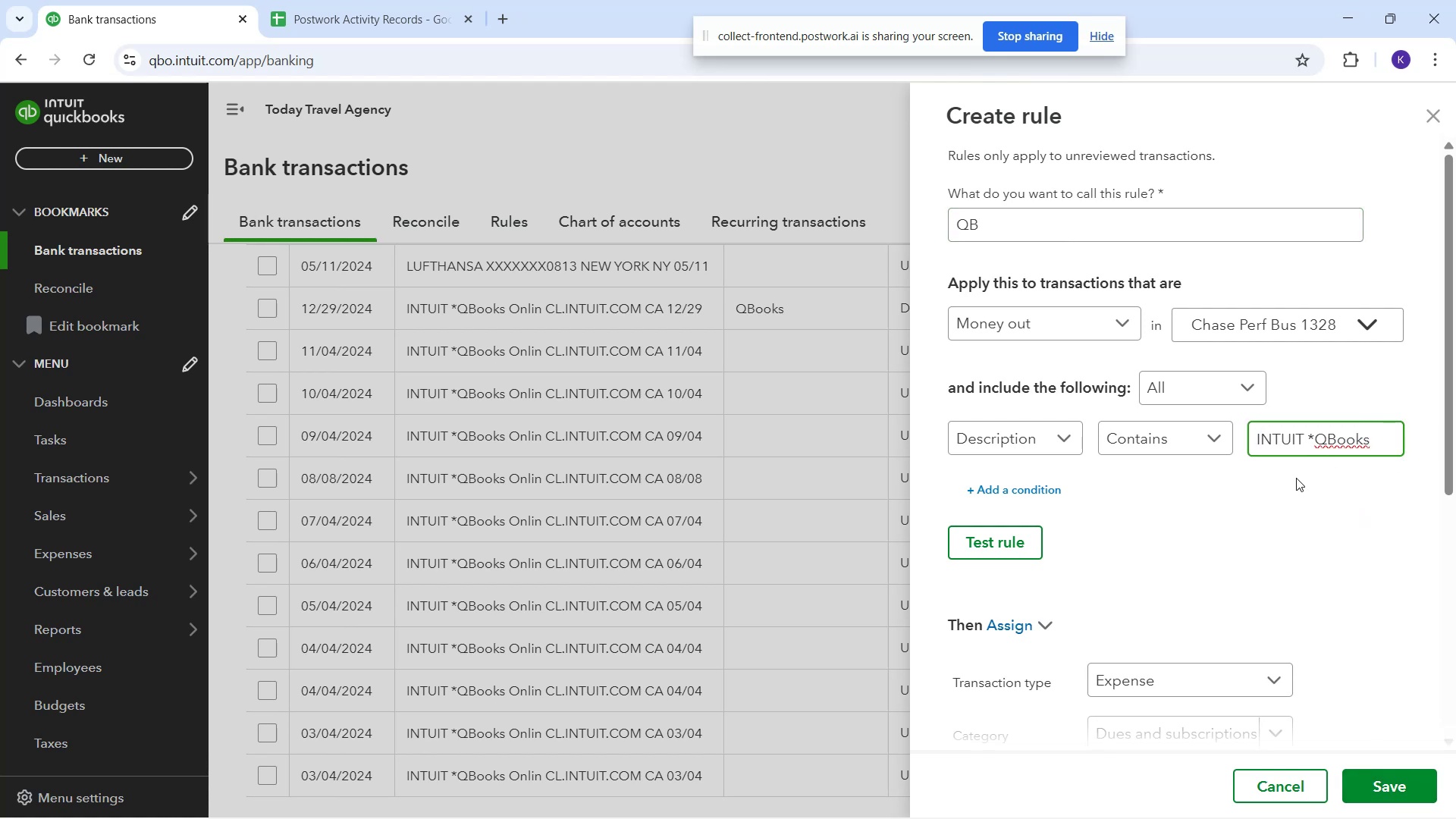 
left_click([1316, 438])
 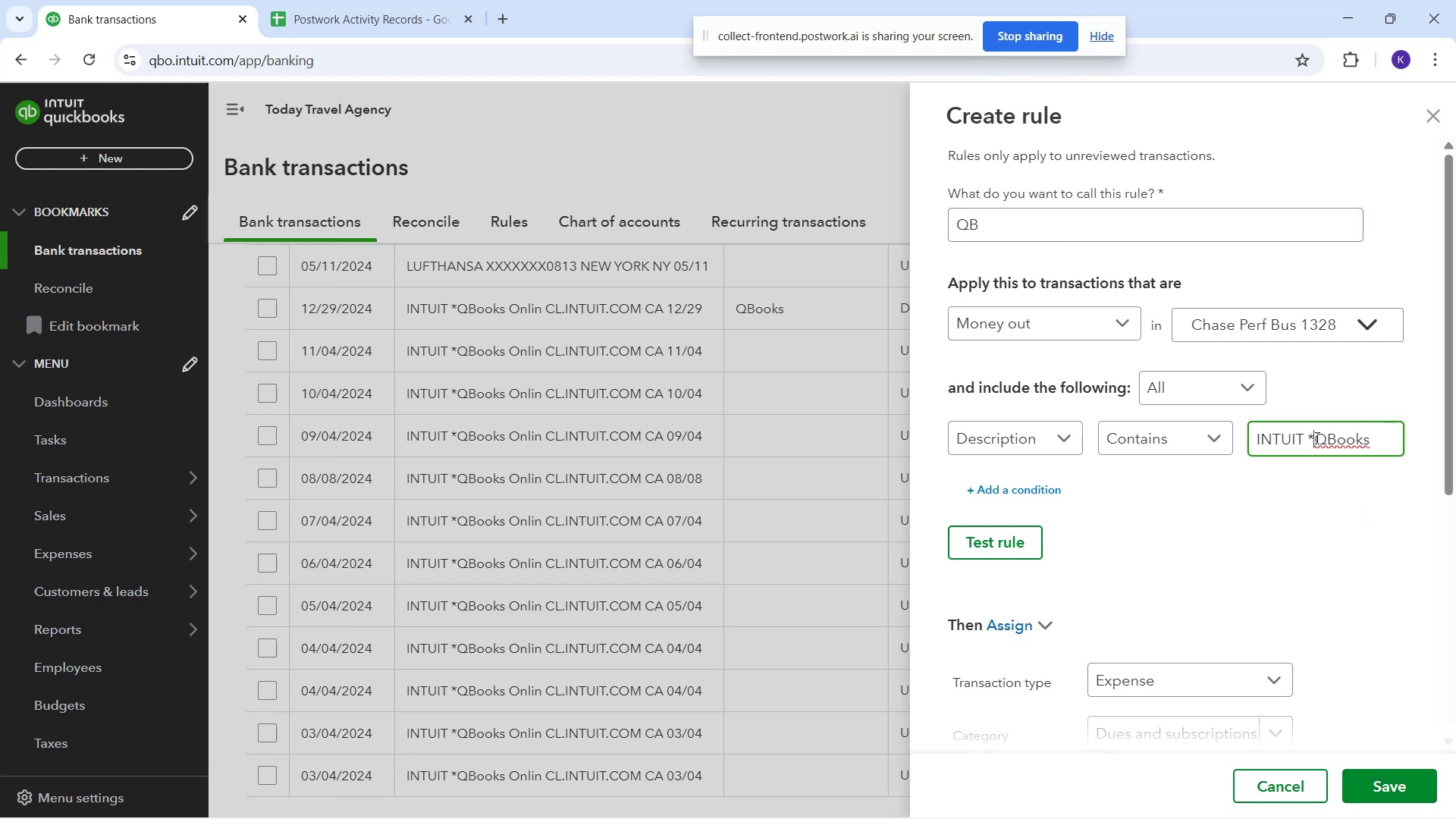 
key(Backspace)
 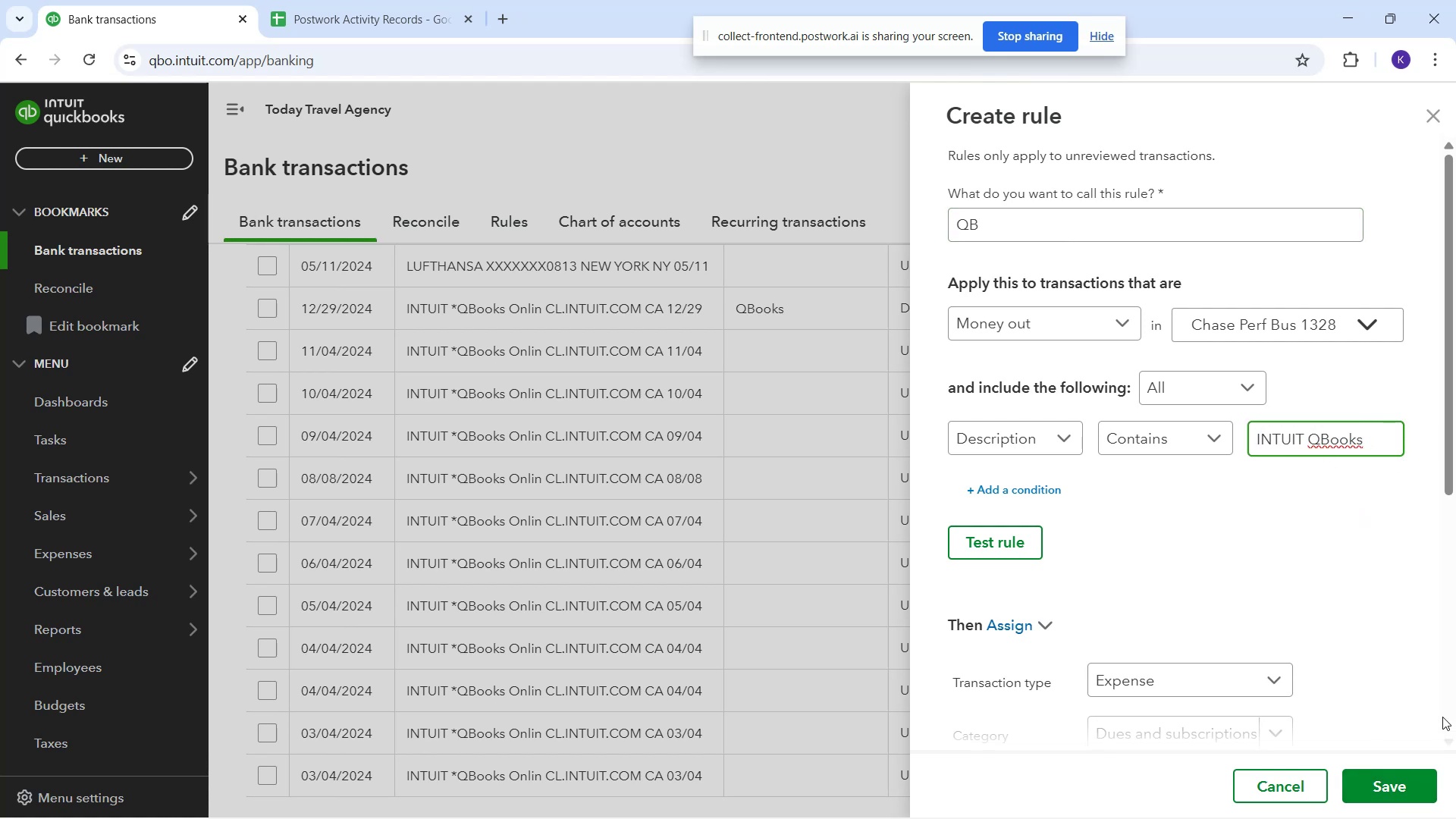 
left_click_drag(start_coordinate=[1419, 774], to_coordinate=[1406, 770])
 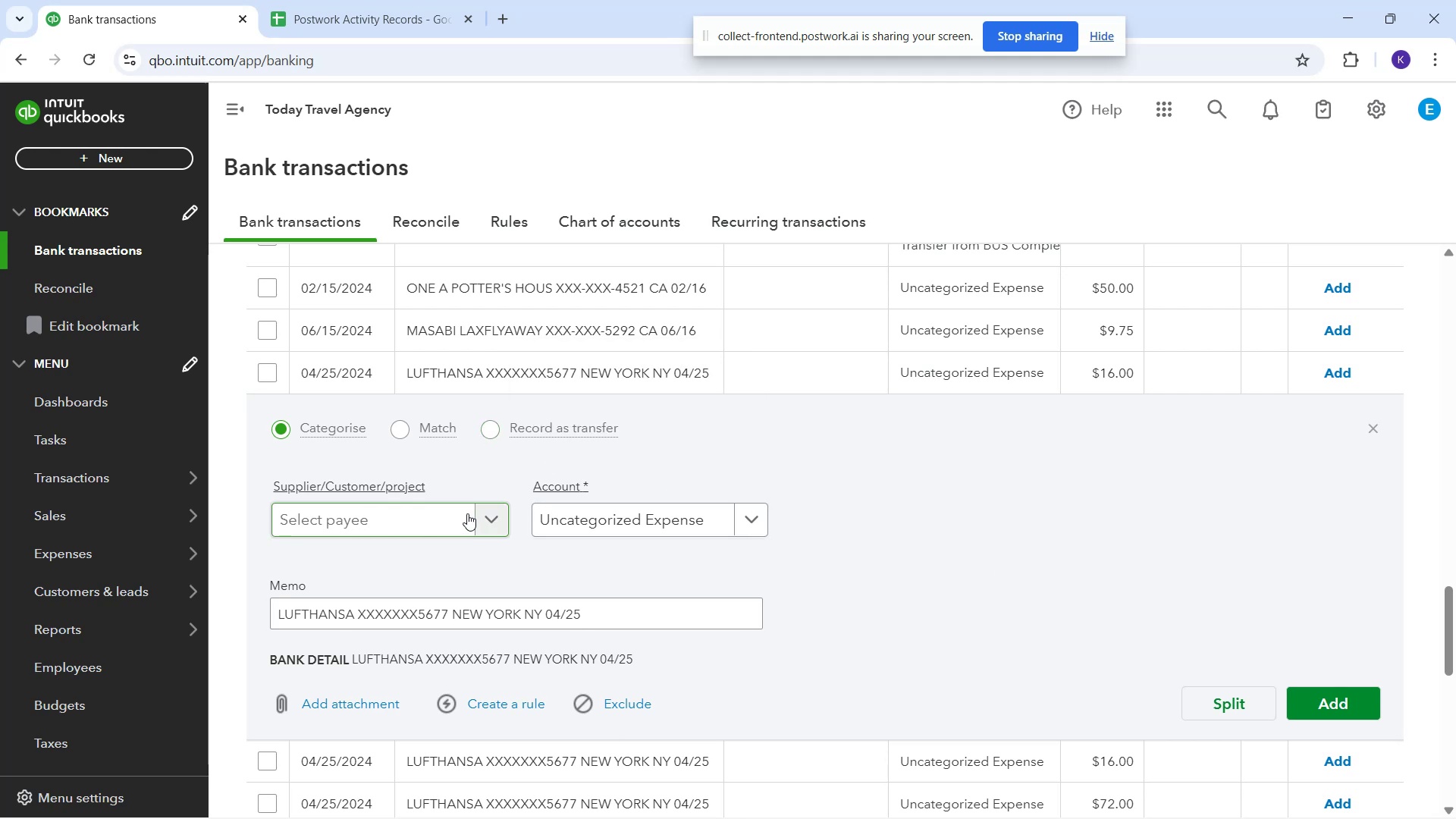 
wait(44.16)
 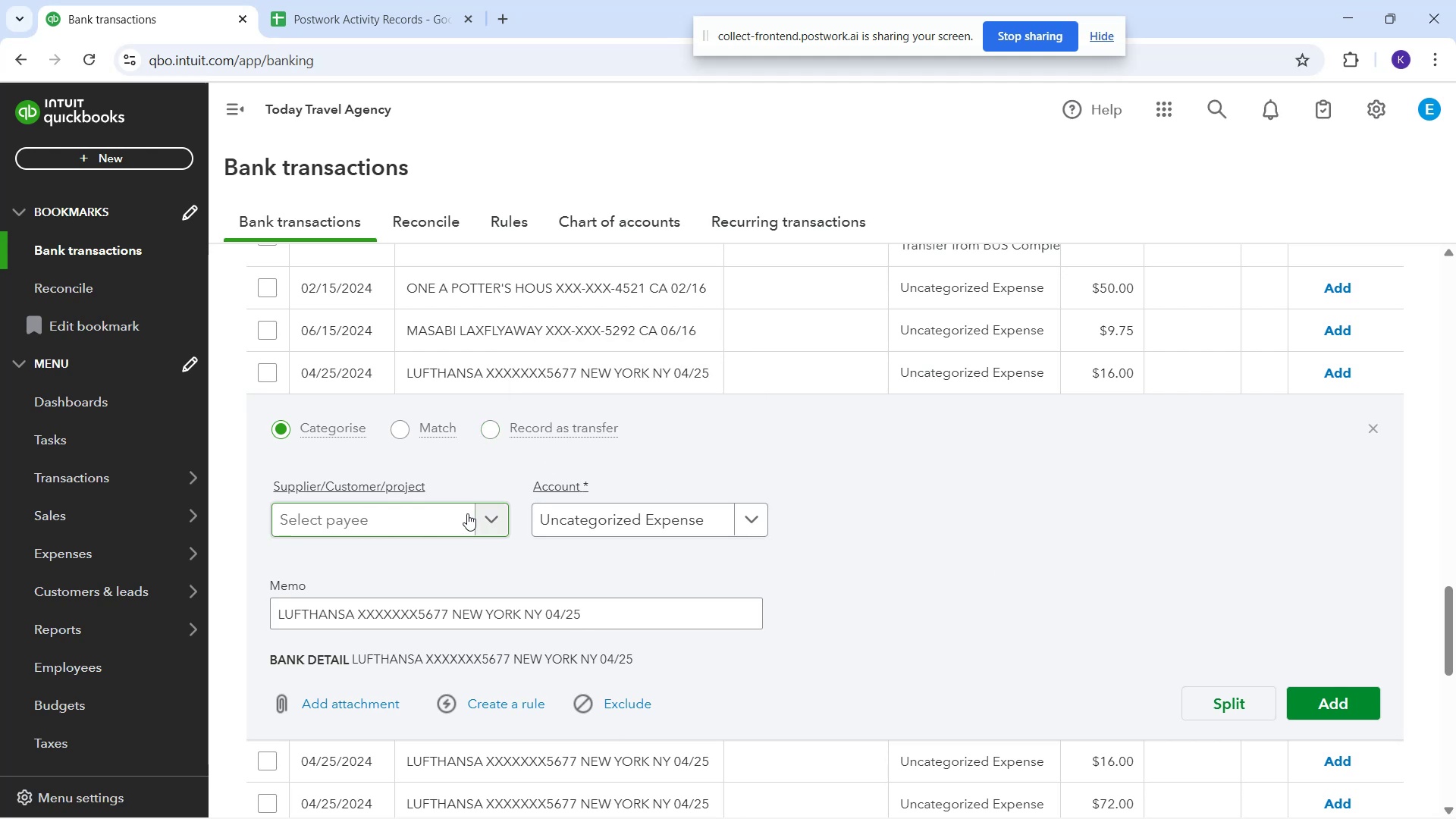 
left_click([563, 513])
 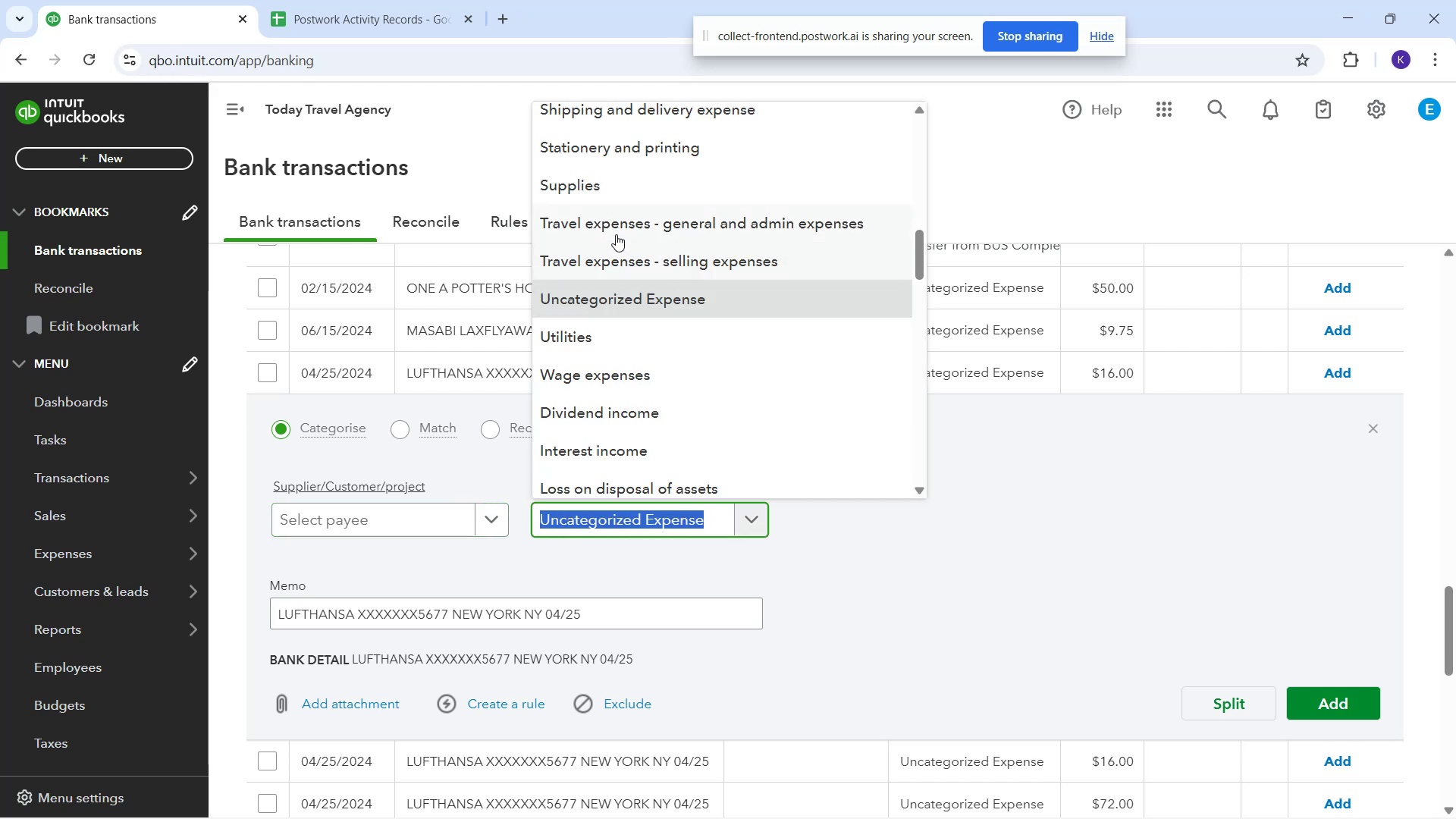 
left_click([620, 263])
 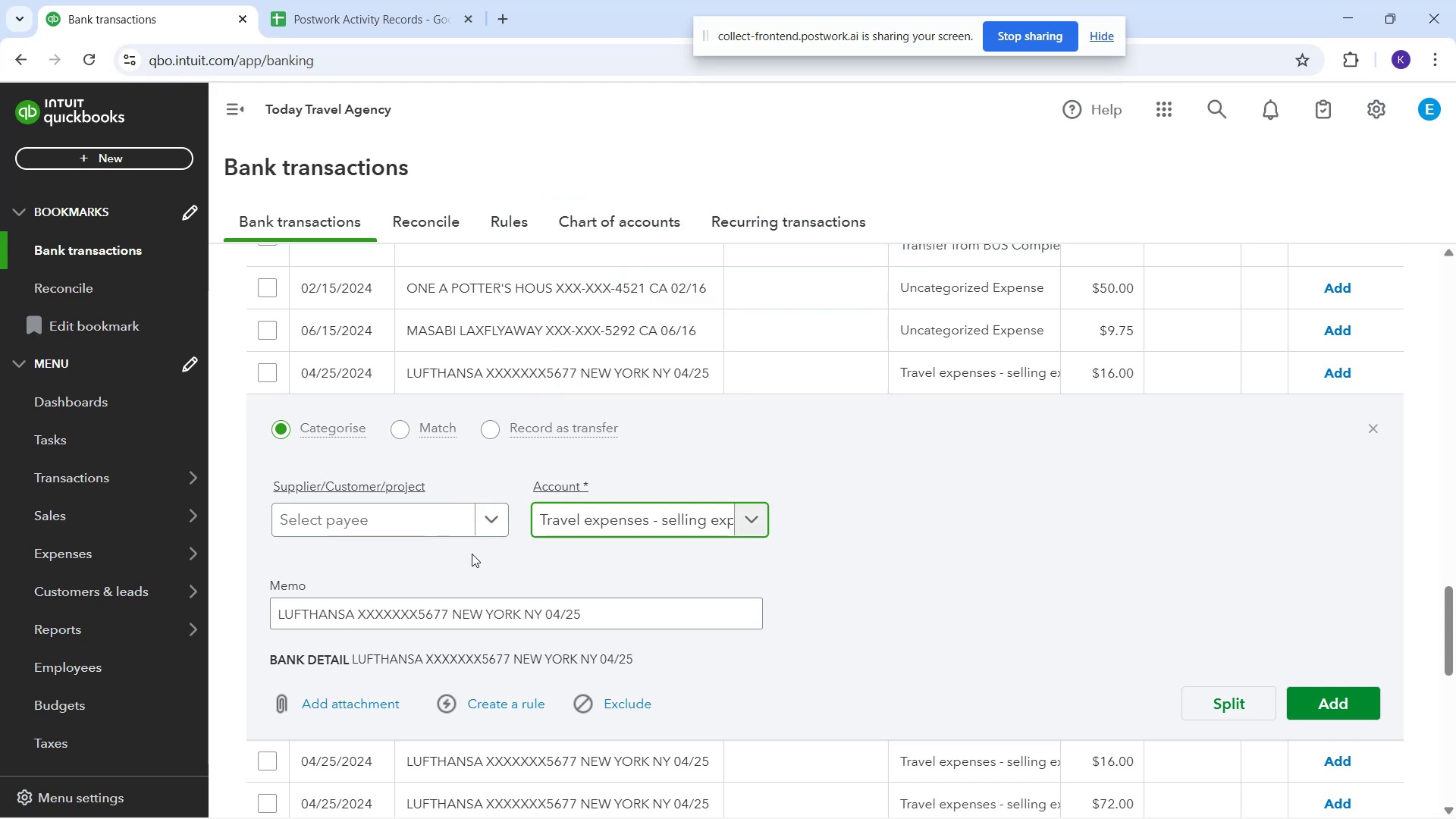 
left_click([639, 504])
 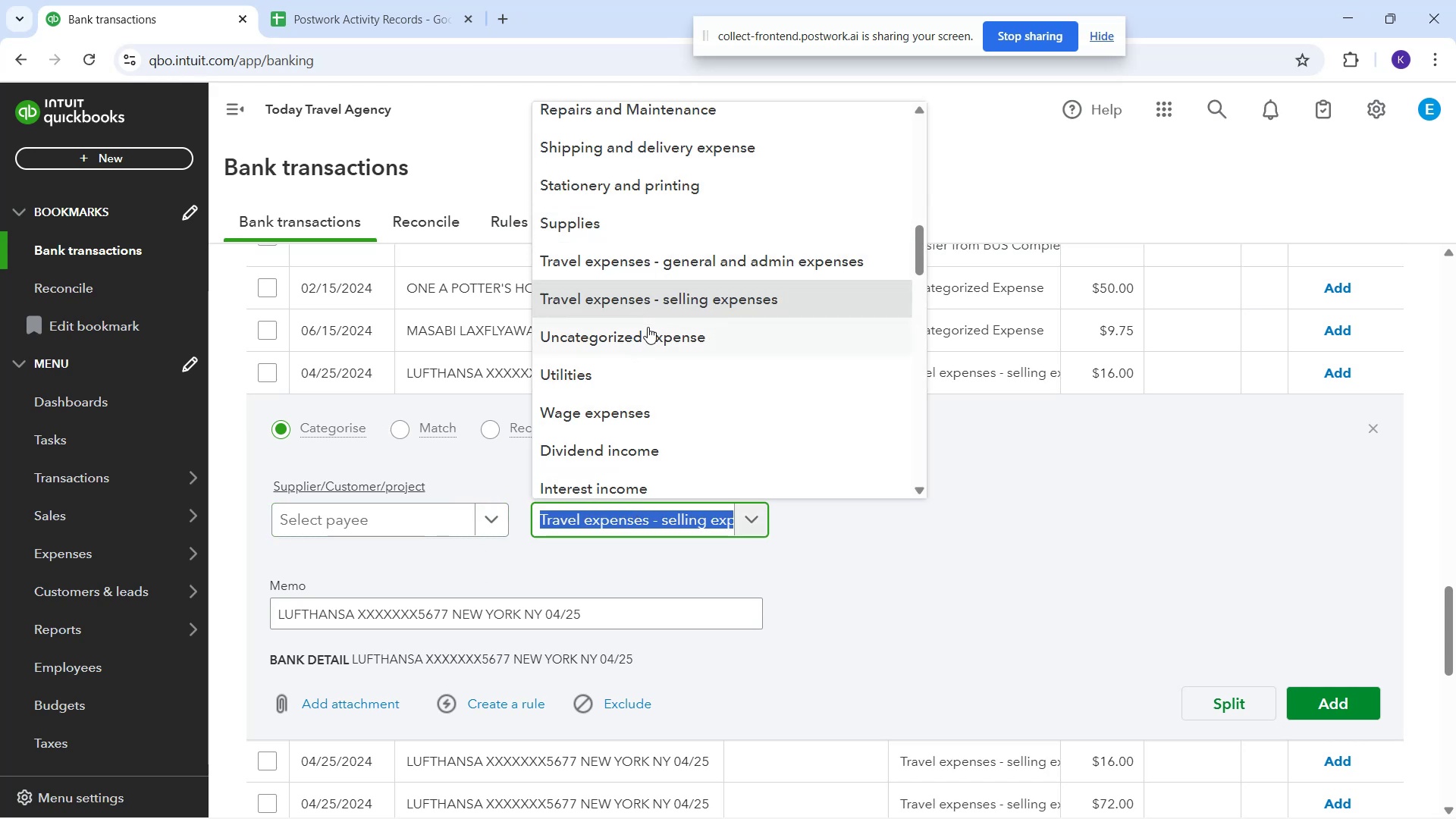 
left_click([598, 267])
 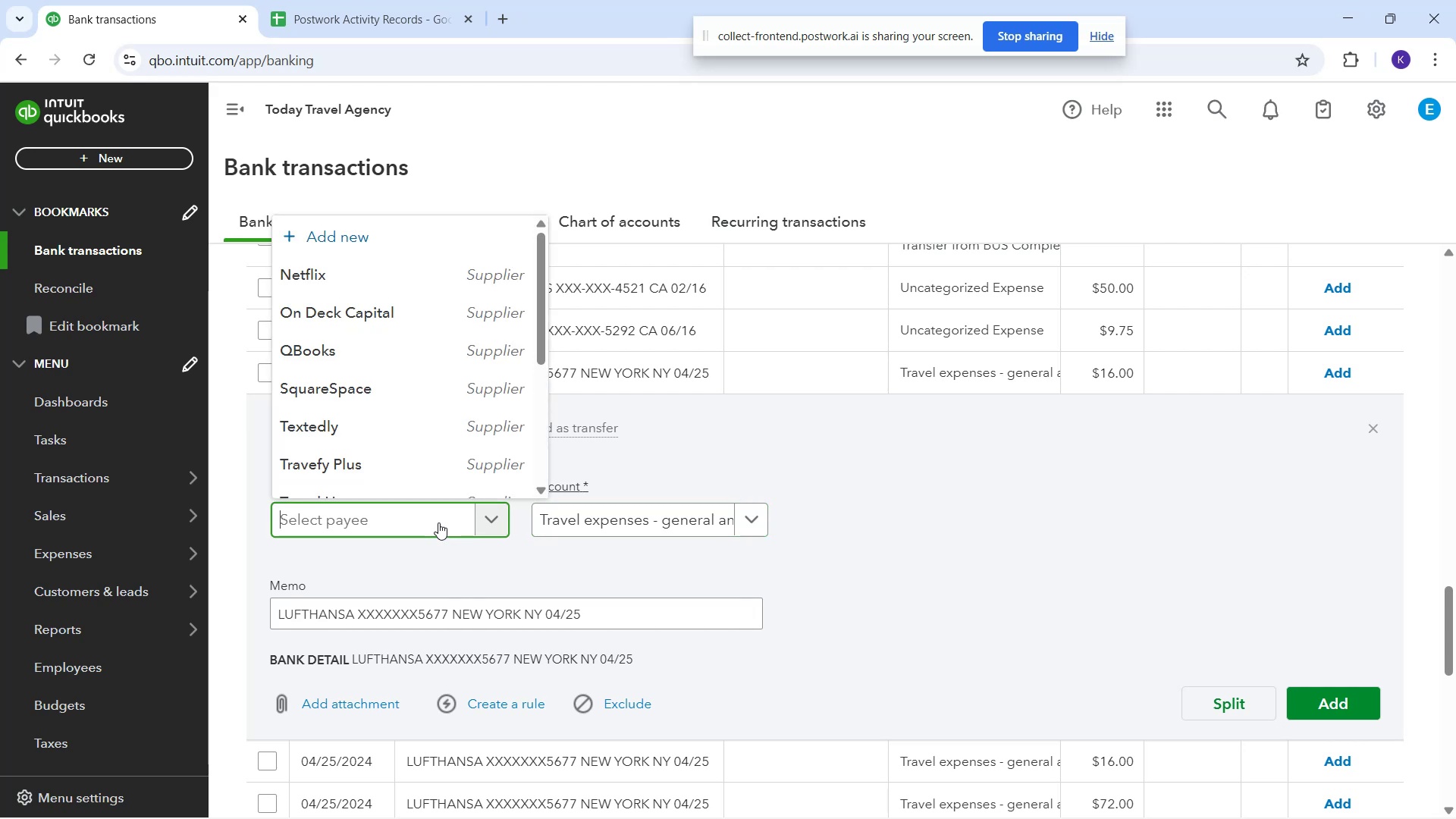 
type(Luftha)
 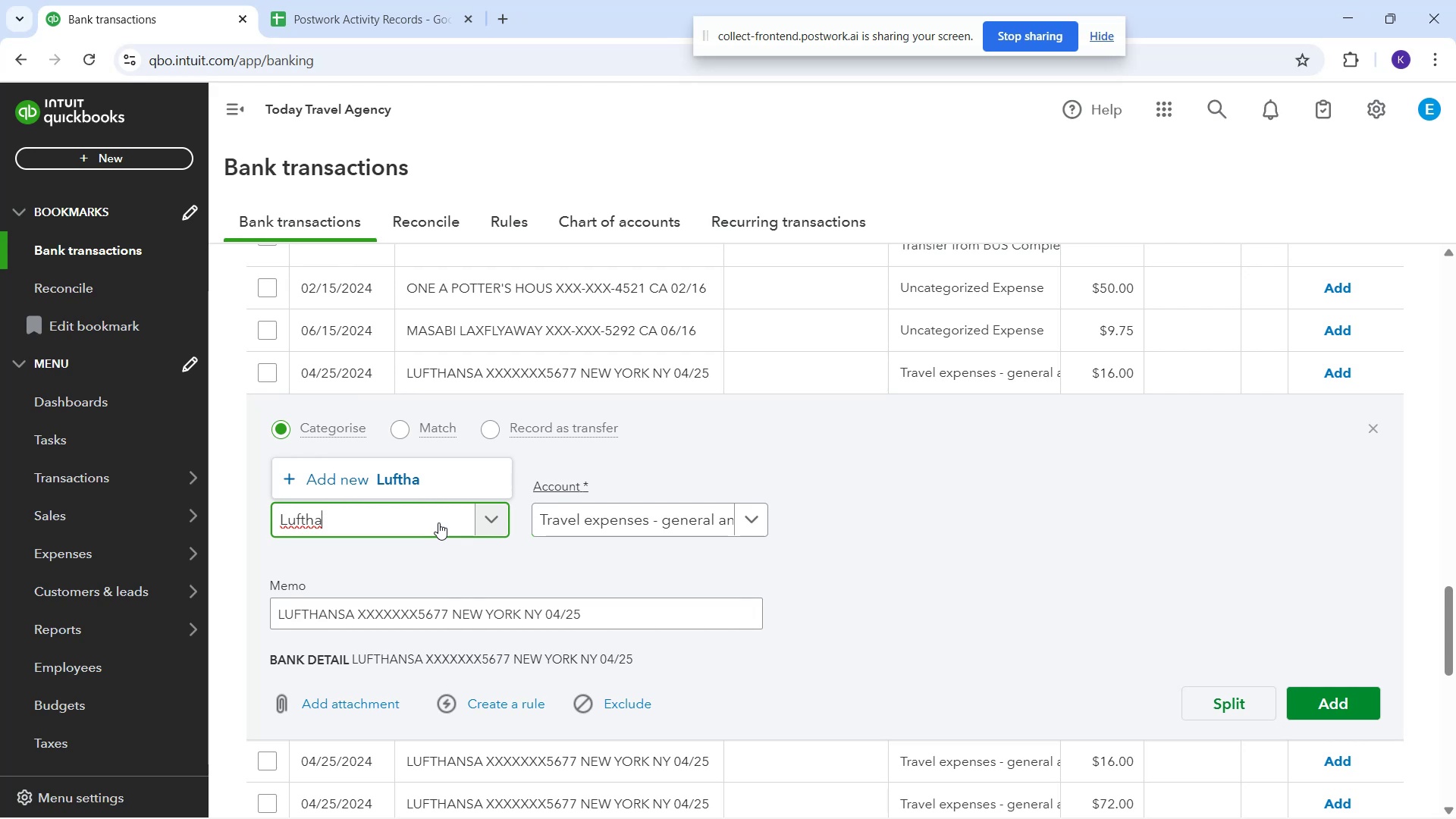 
wait(5.91)
 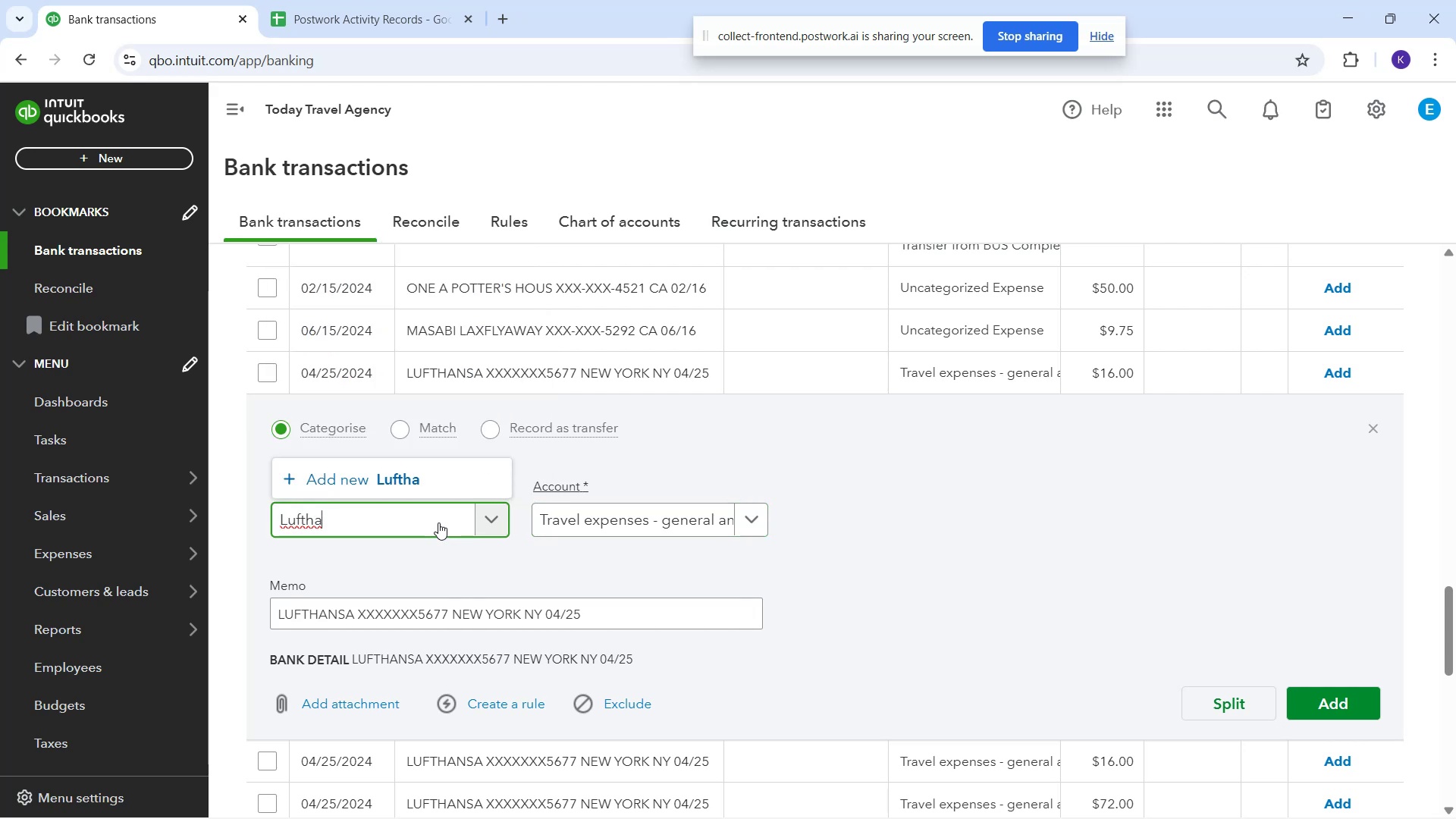 
type(ansa)
key(Backspace)
key(Backspace)
key(Backspace)
key(Backspace)
type(nsa )
 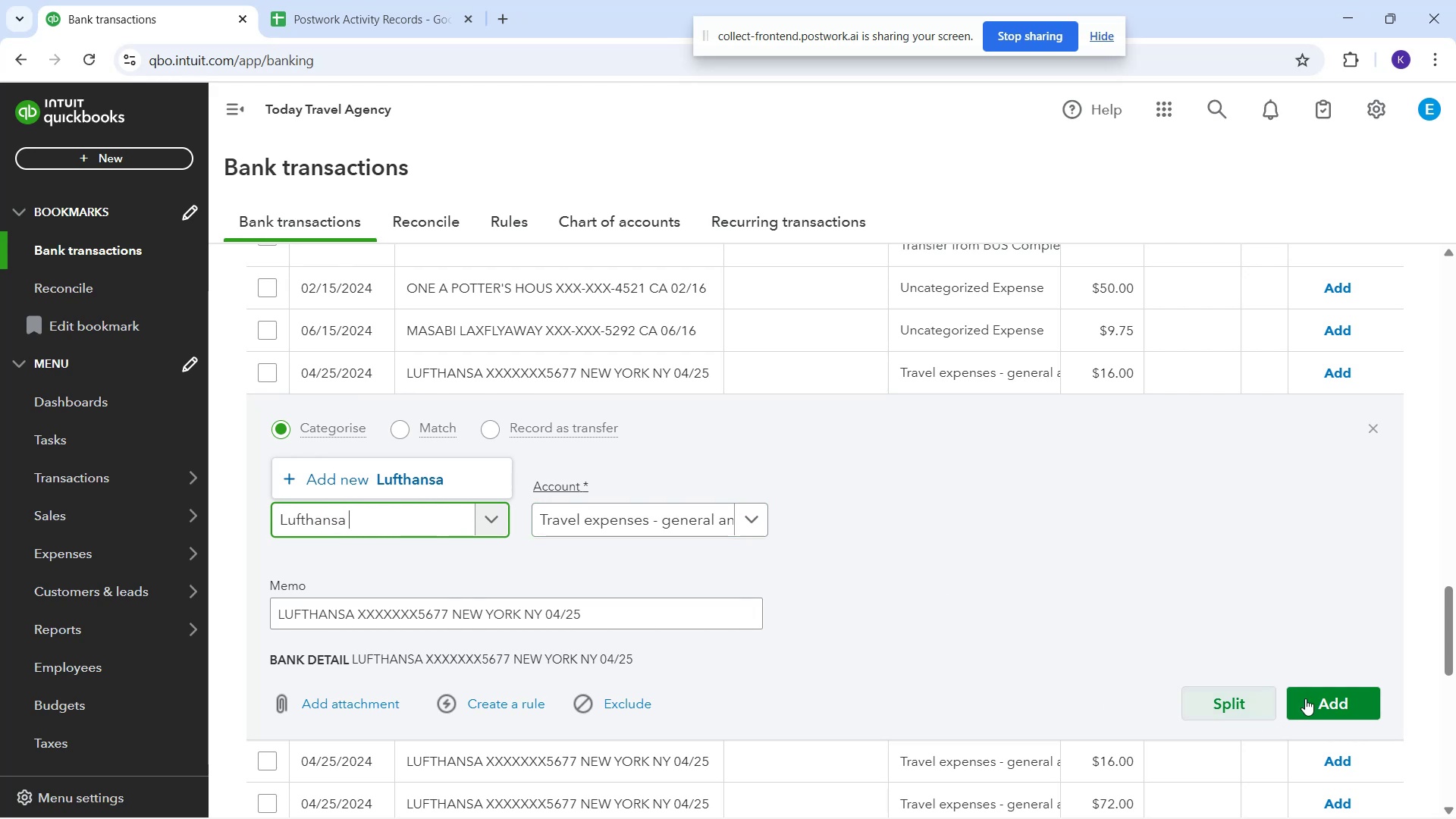 
wait(6.45)
 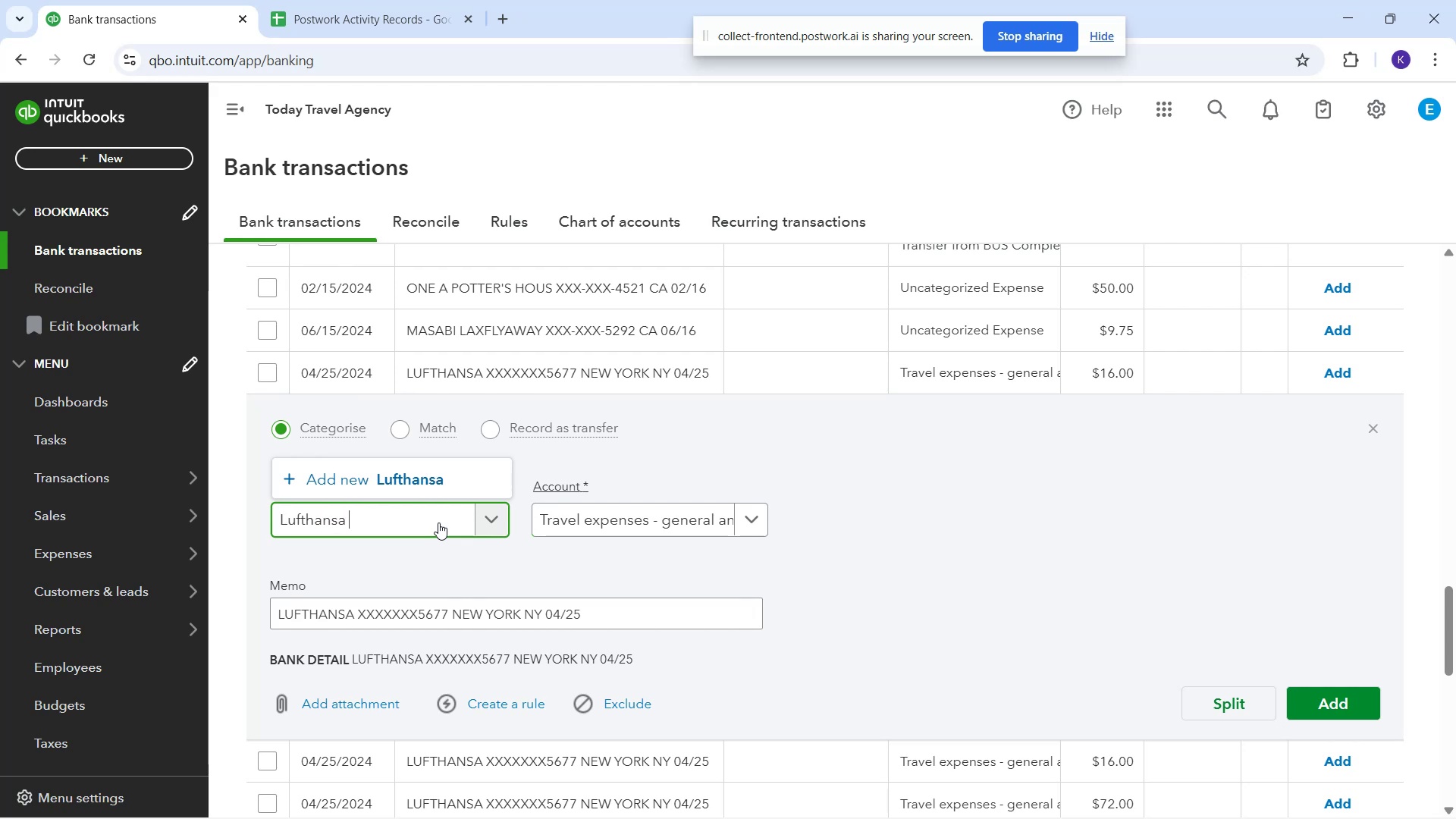 
left_click([328, 494])
 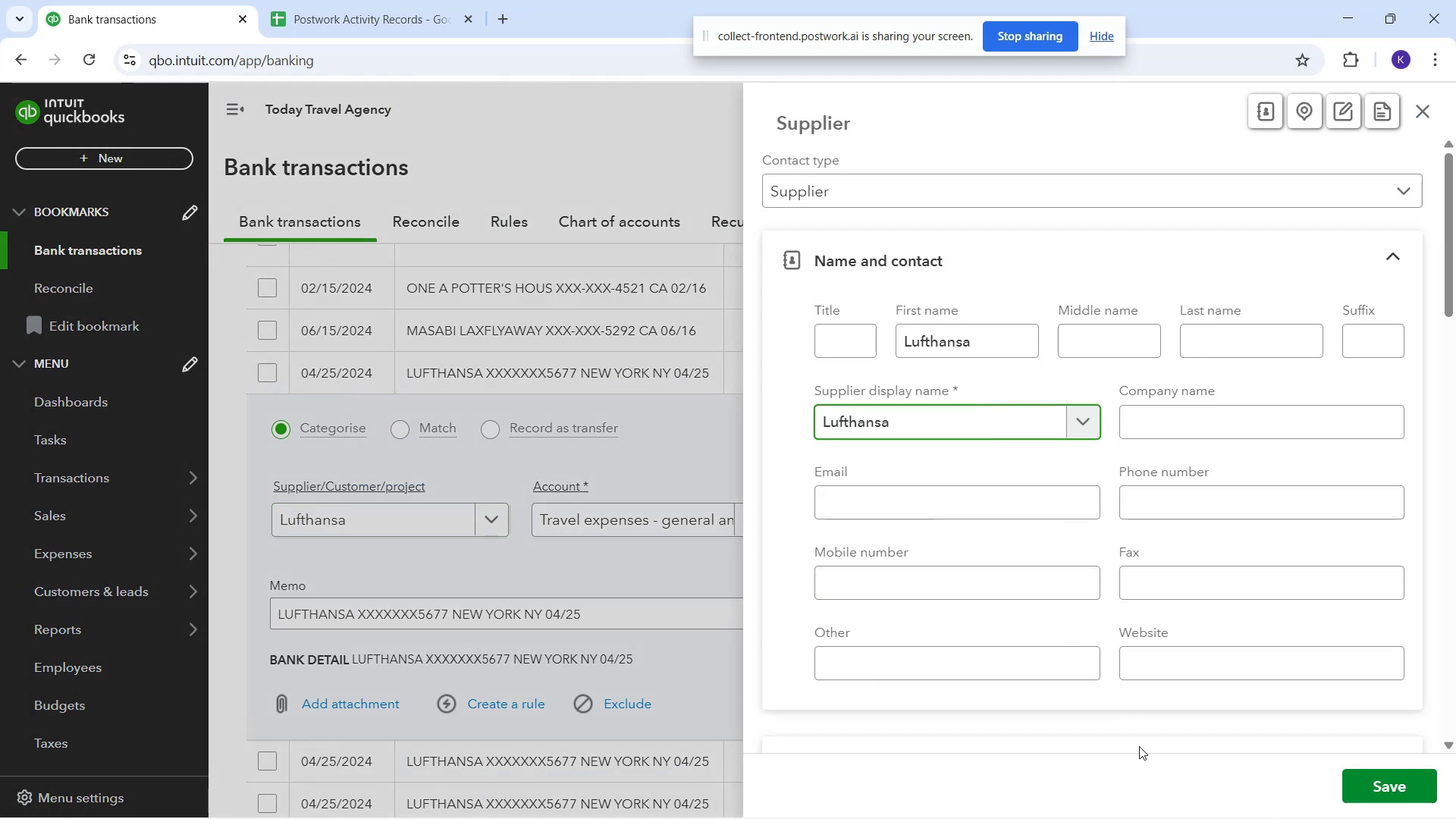 
left_click([1357, 768])
 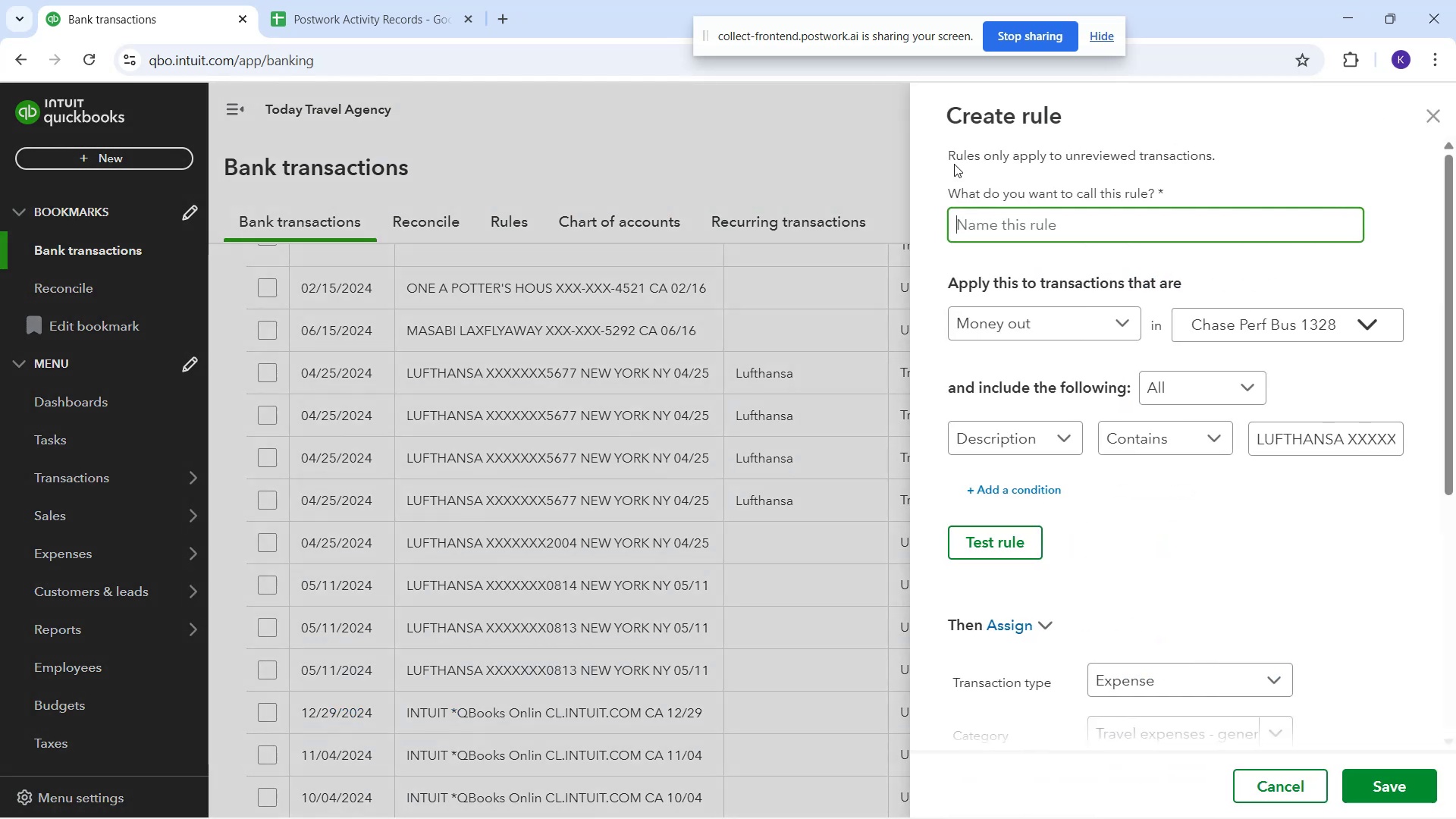 
type(Lufthansa)
 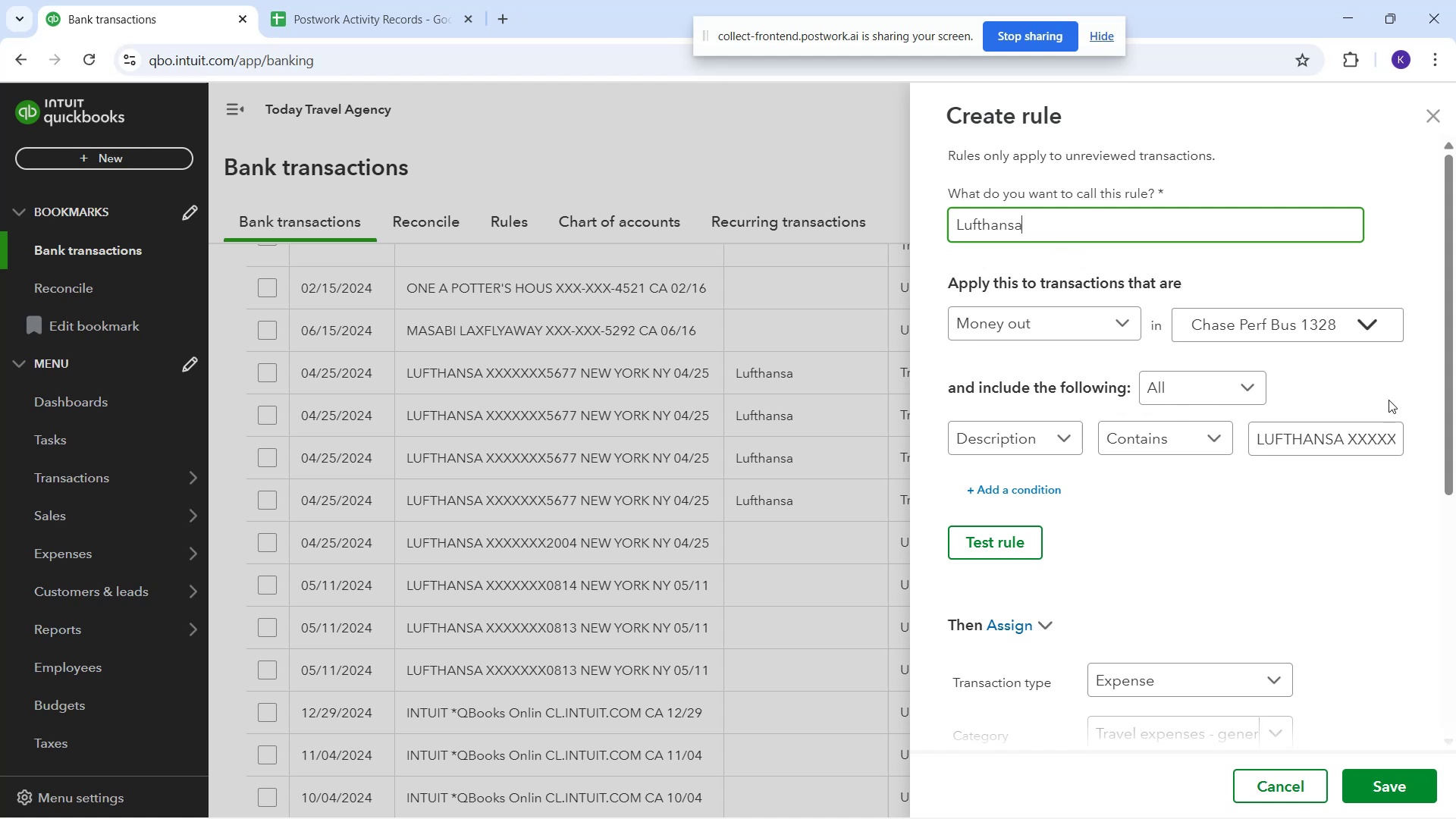 
left_click_drag(start_coordinate=[1345, 437], to_coordinate=[1454, 386])
 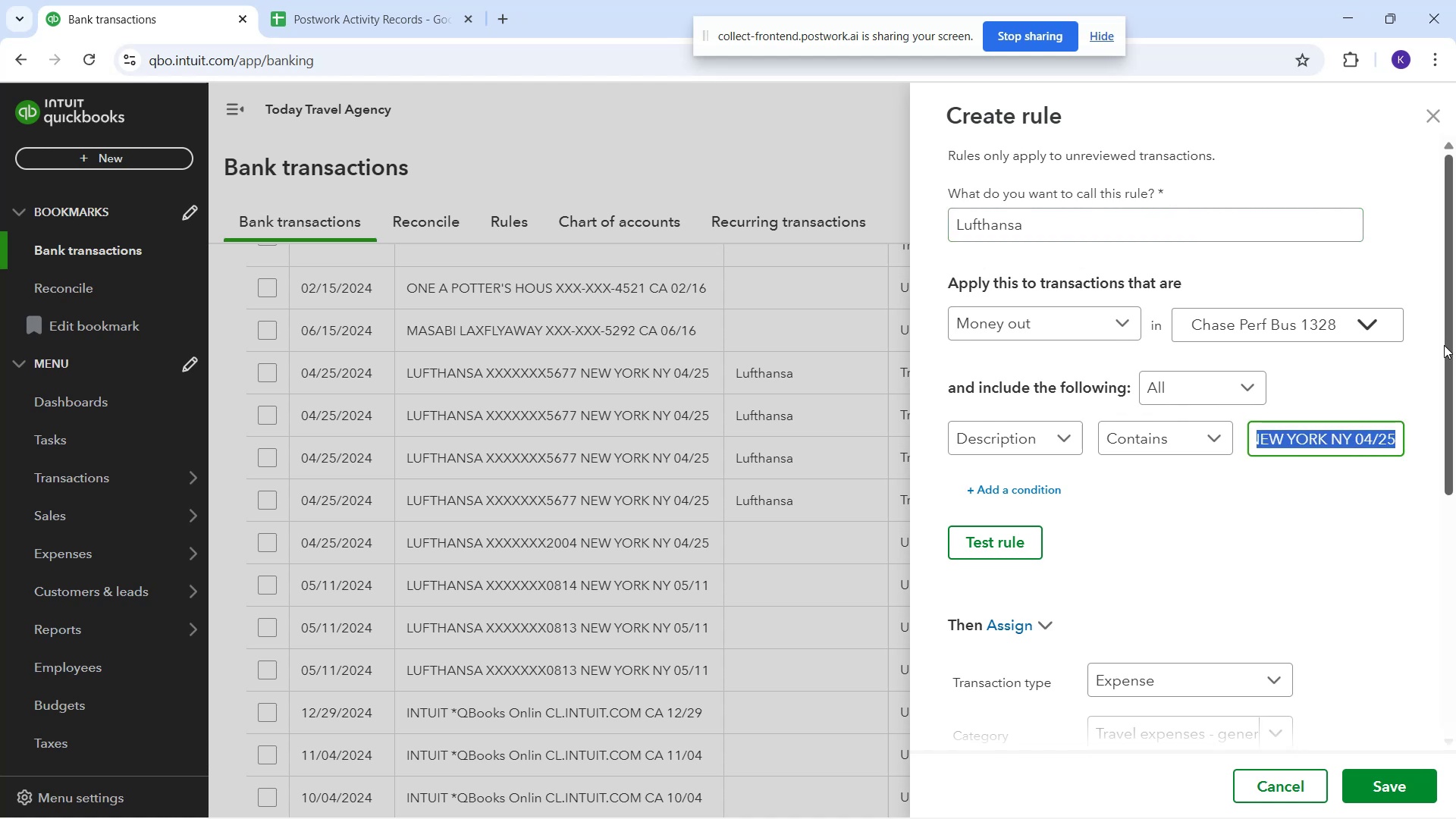 
key(Backspace)
 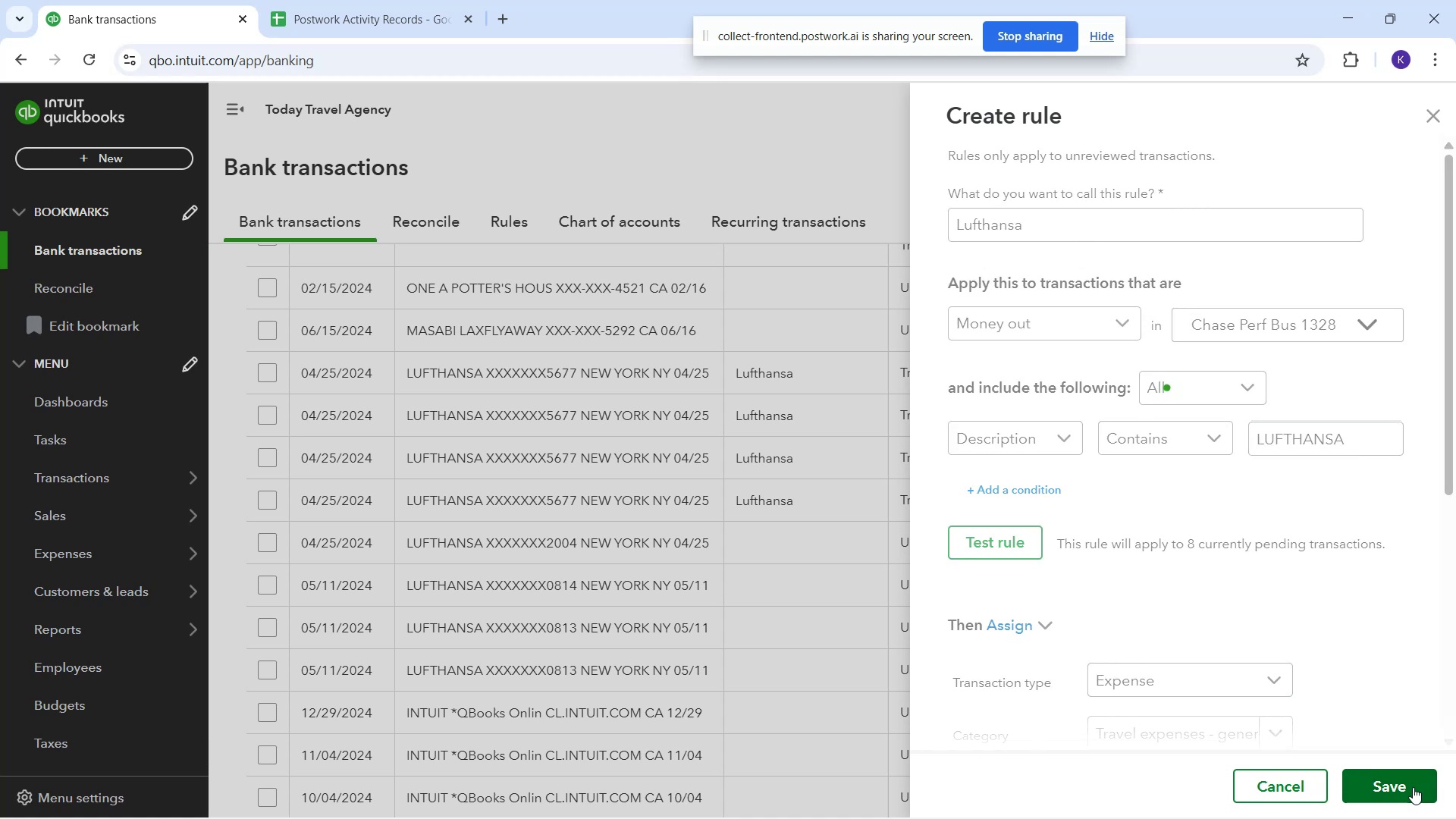 
wait(11.96)
 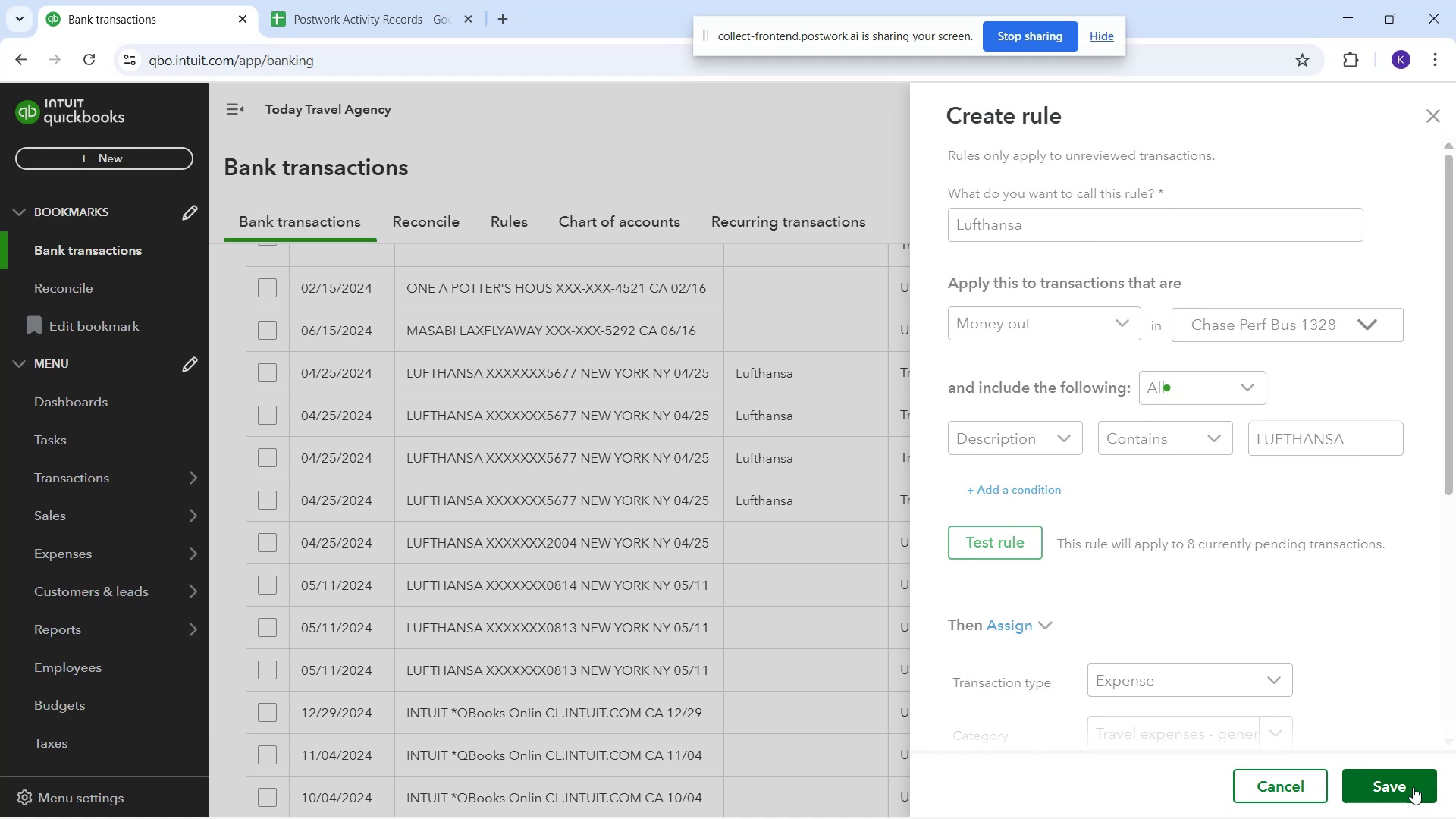 
left_click([573, 370])
 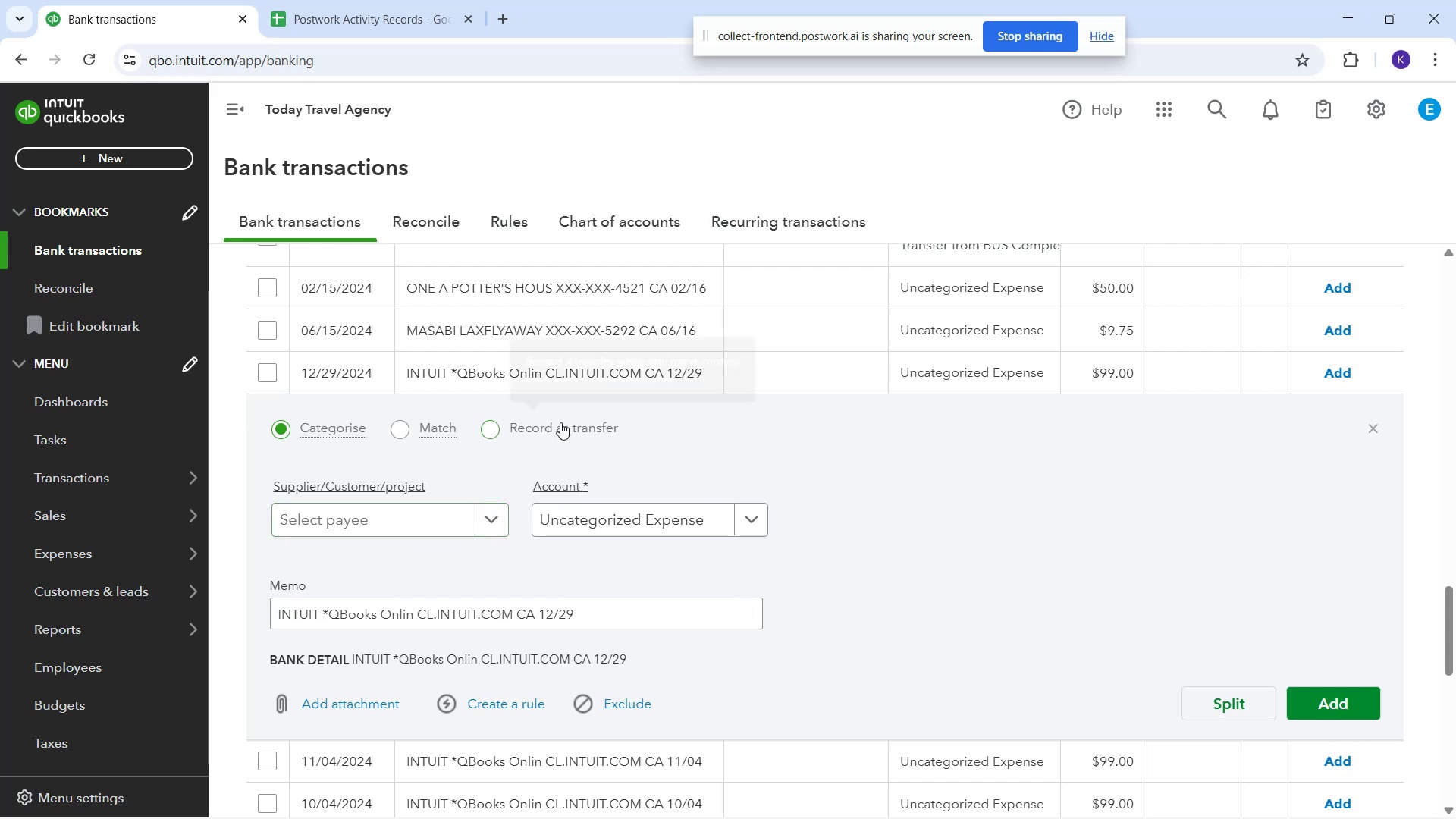 
scroll: coordinate [871, 438], scroll_direction: down, amount: 10.0
 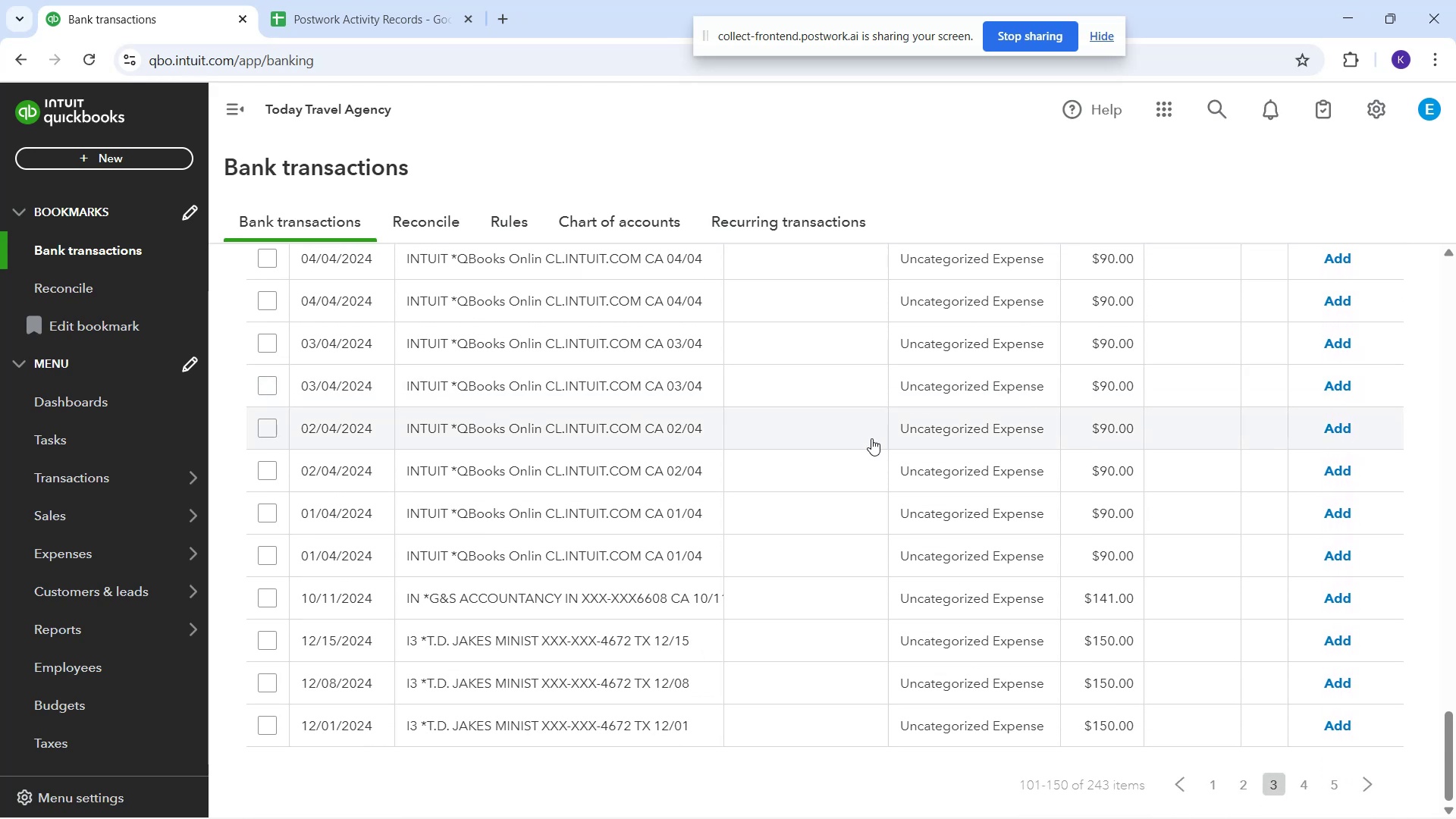 
scroll: coordinate [802, 474], scroll_direction: up, amount: 9.0
 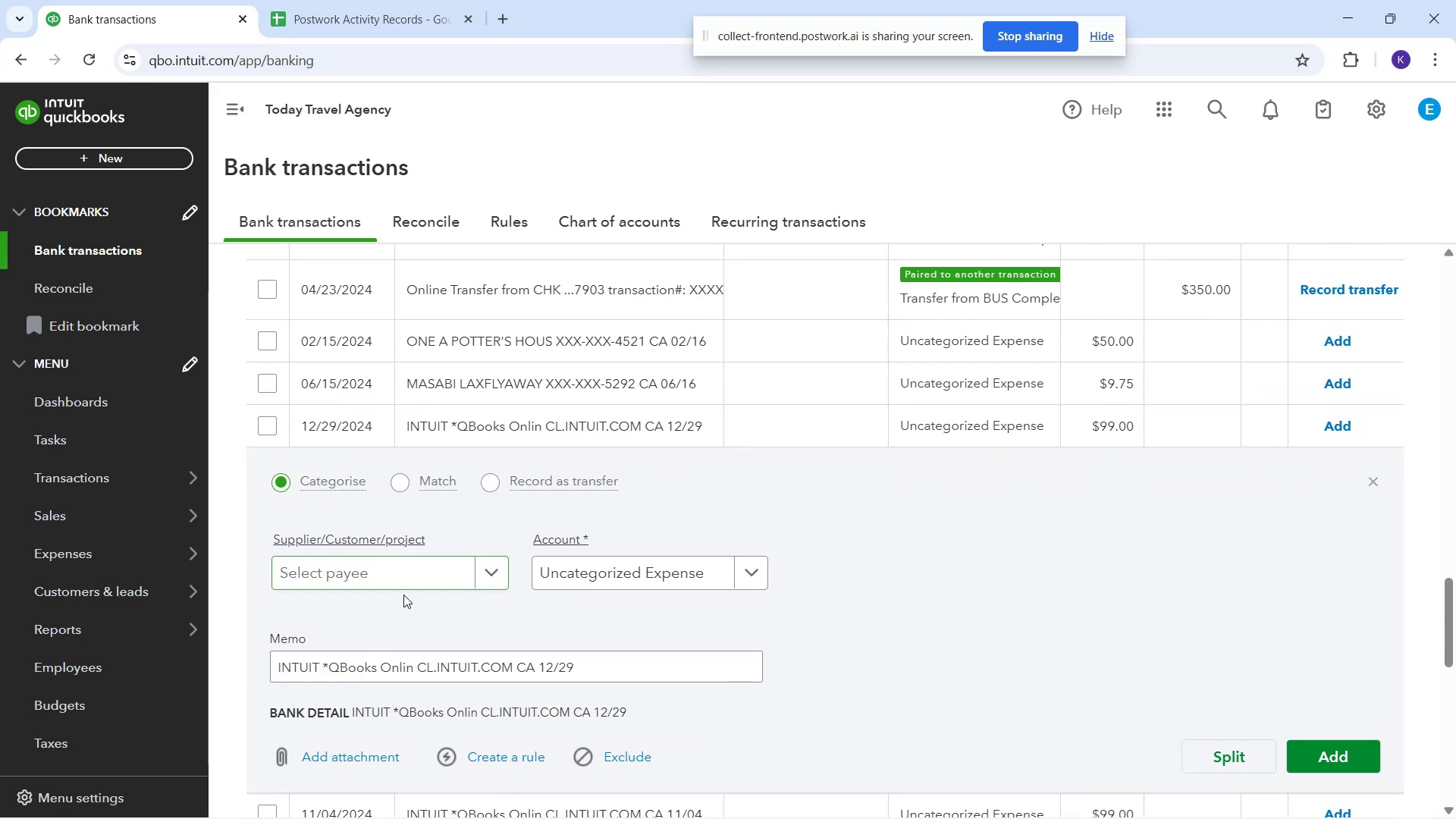 
left_click([389, 579])
 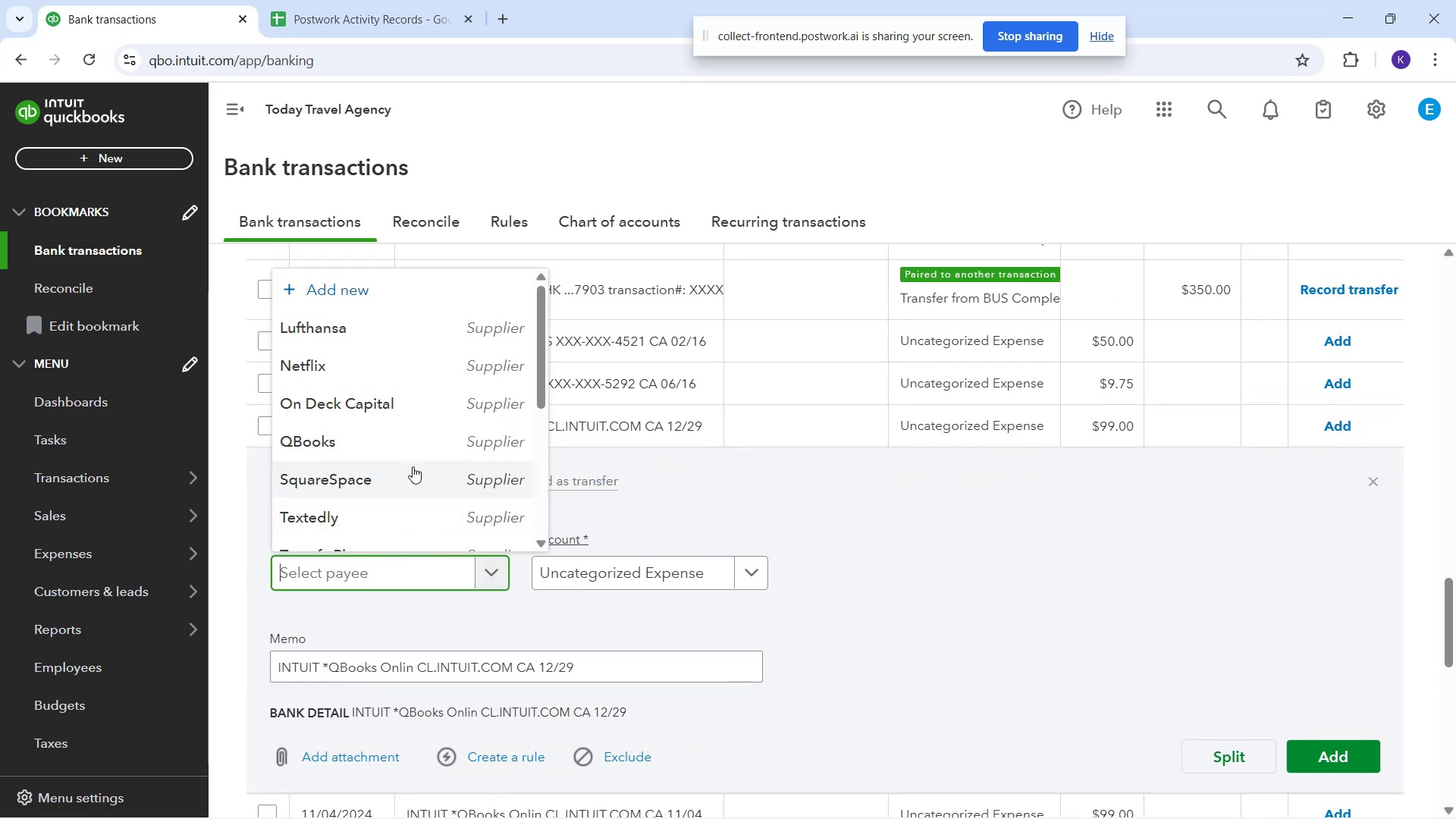 
scroll: coordinate [438, 509], scroll_direction: down, amount: 9.0
 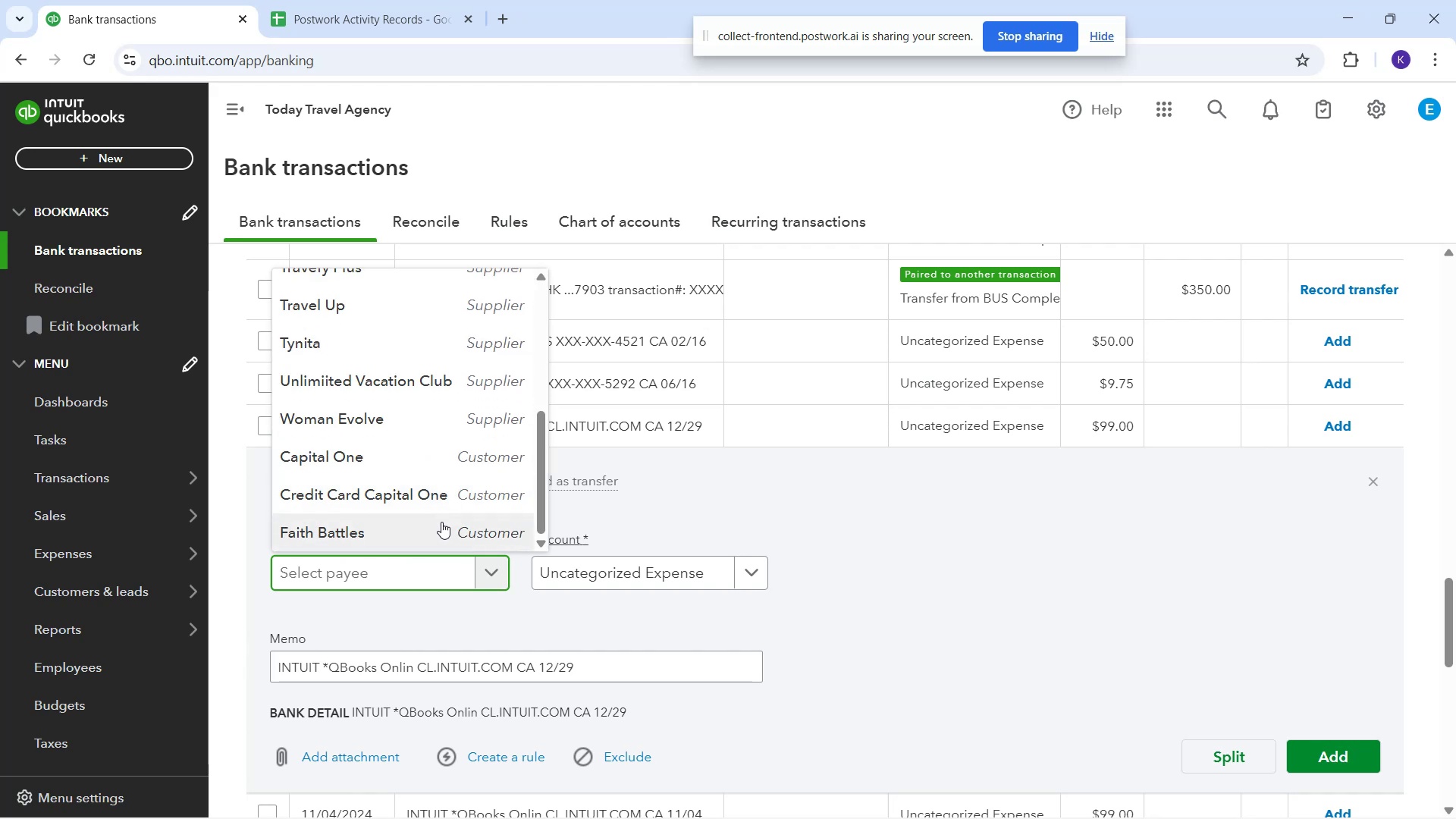 
scroll: coordinate [425, 510], scroll_direction: up, amount: 3.0
 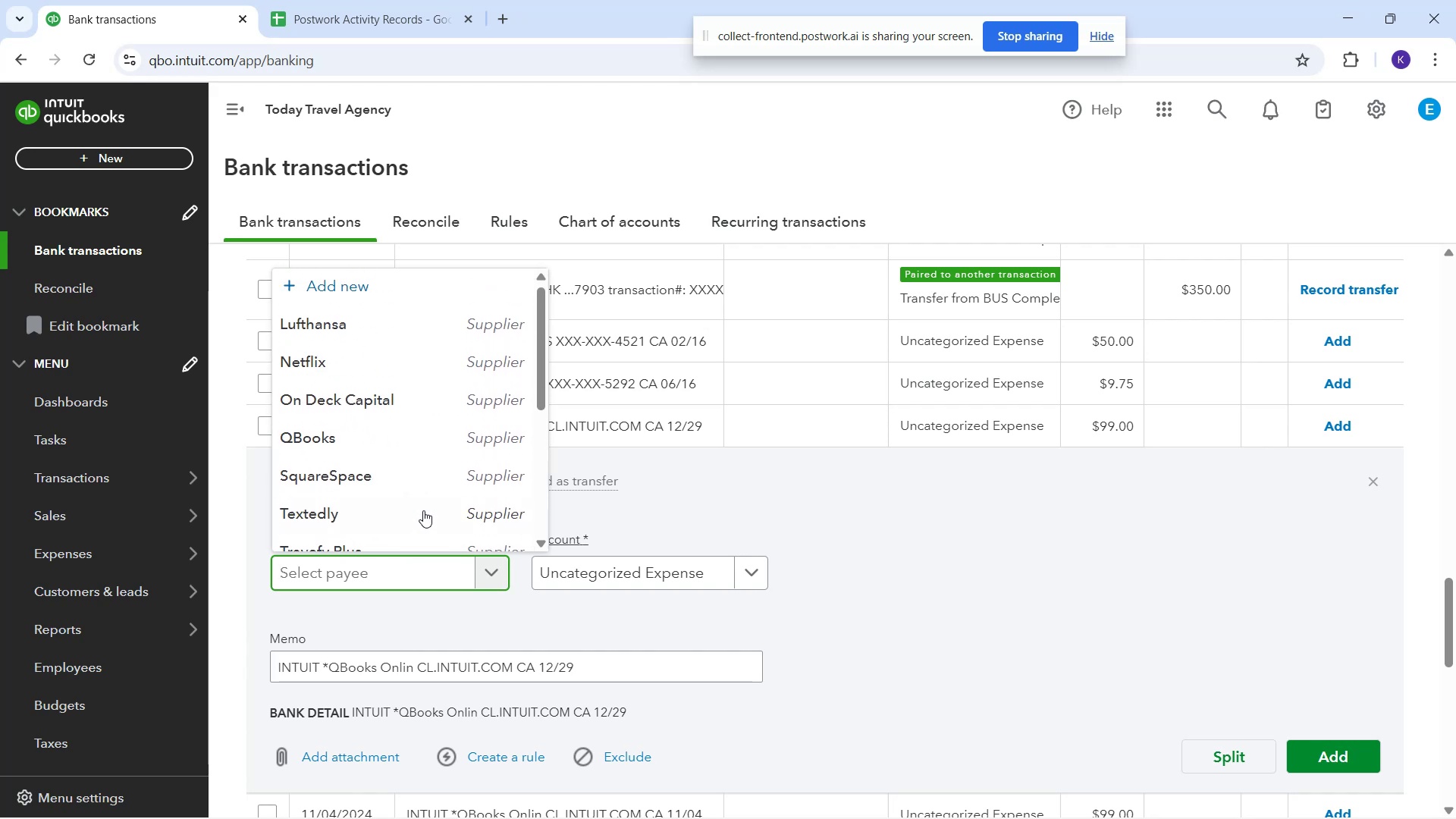 
scroll: coordinate [421, 508], scroll_direction: down, amount: 1.0
 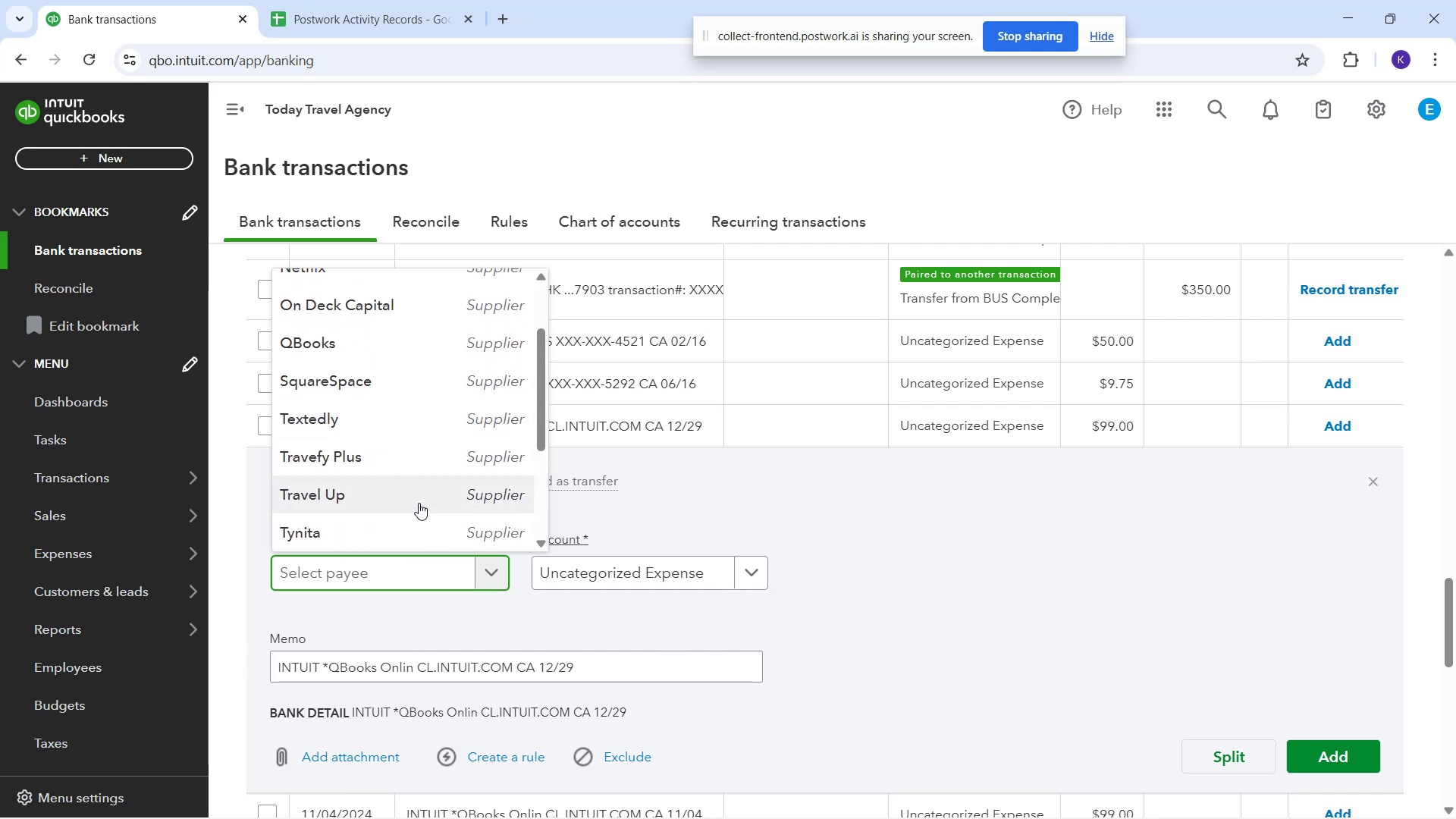 
scroll: coordinate [419, 500], scroll_direction: up, amount: 2.0
 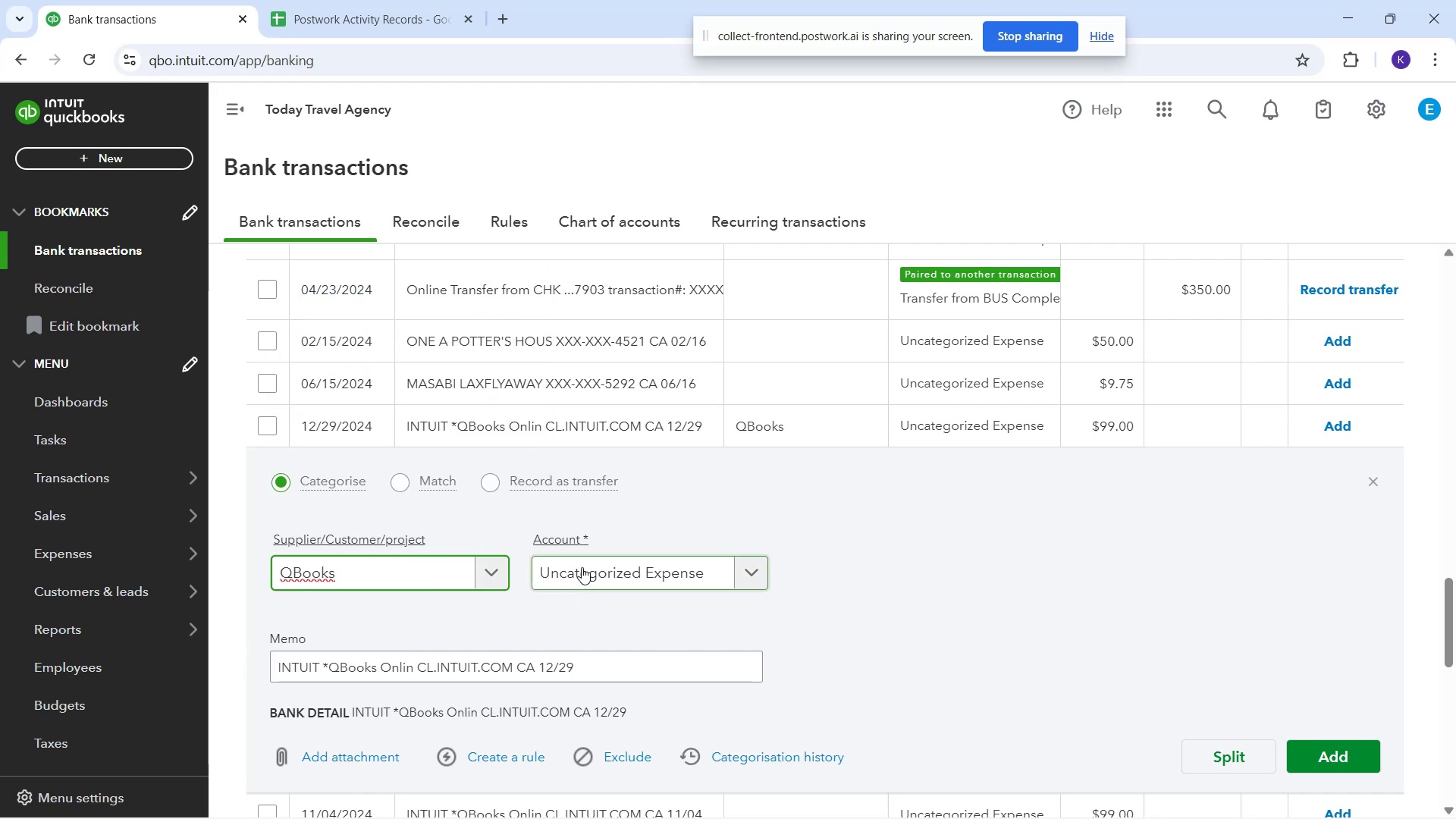 
wait(5.67)
 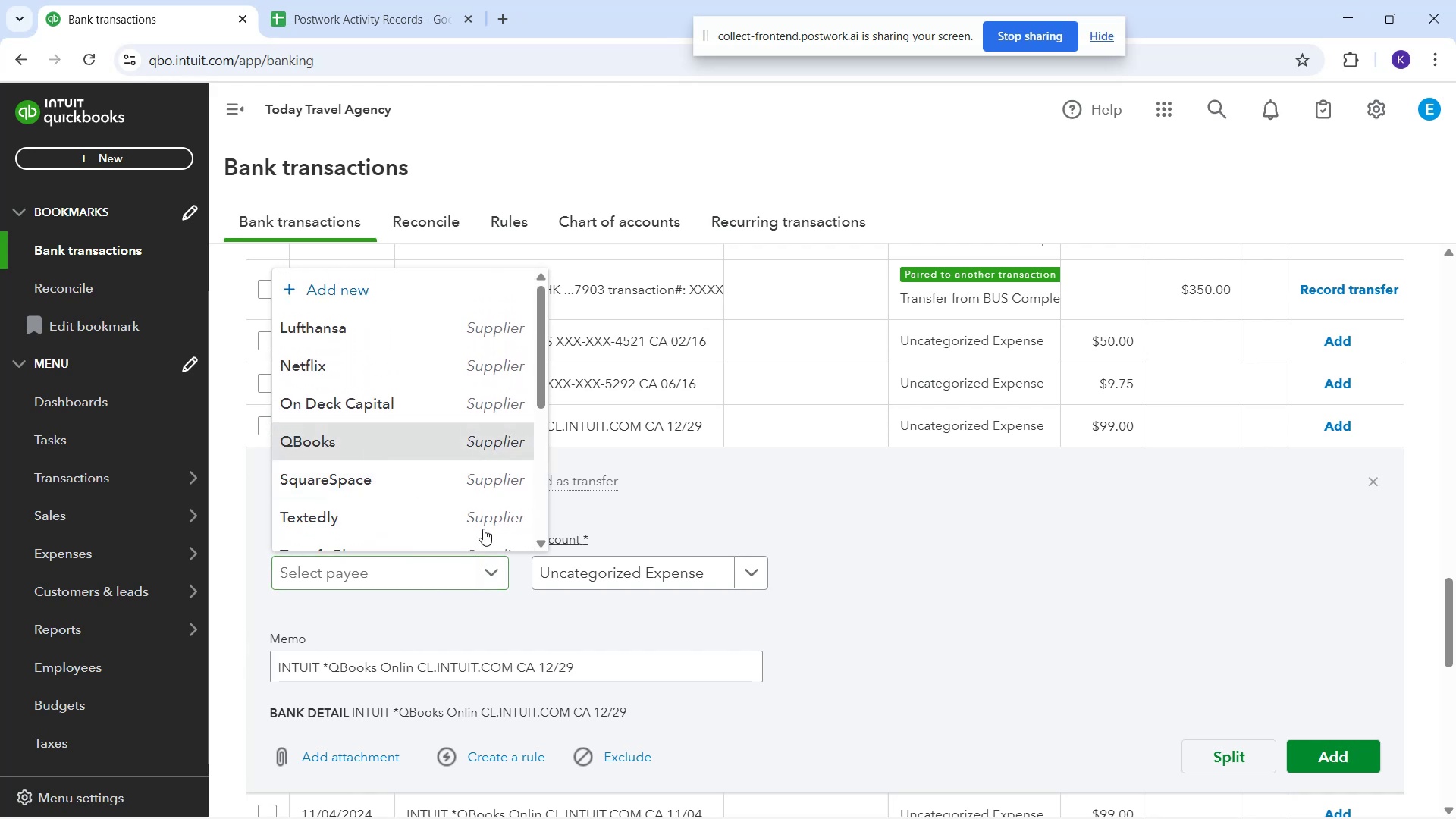 
left_click([582, 567])
 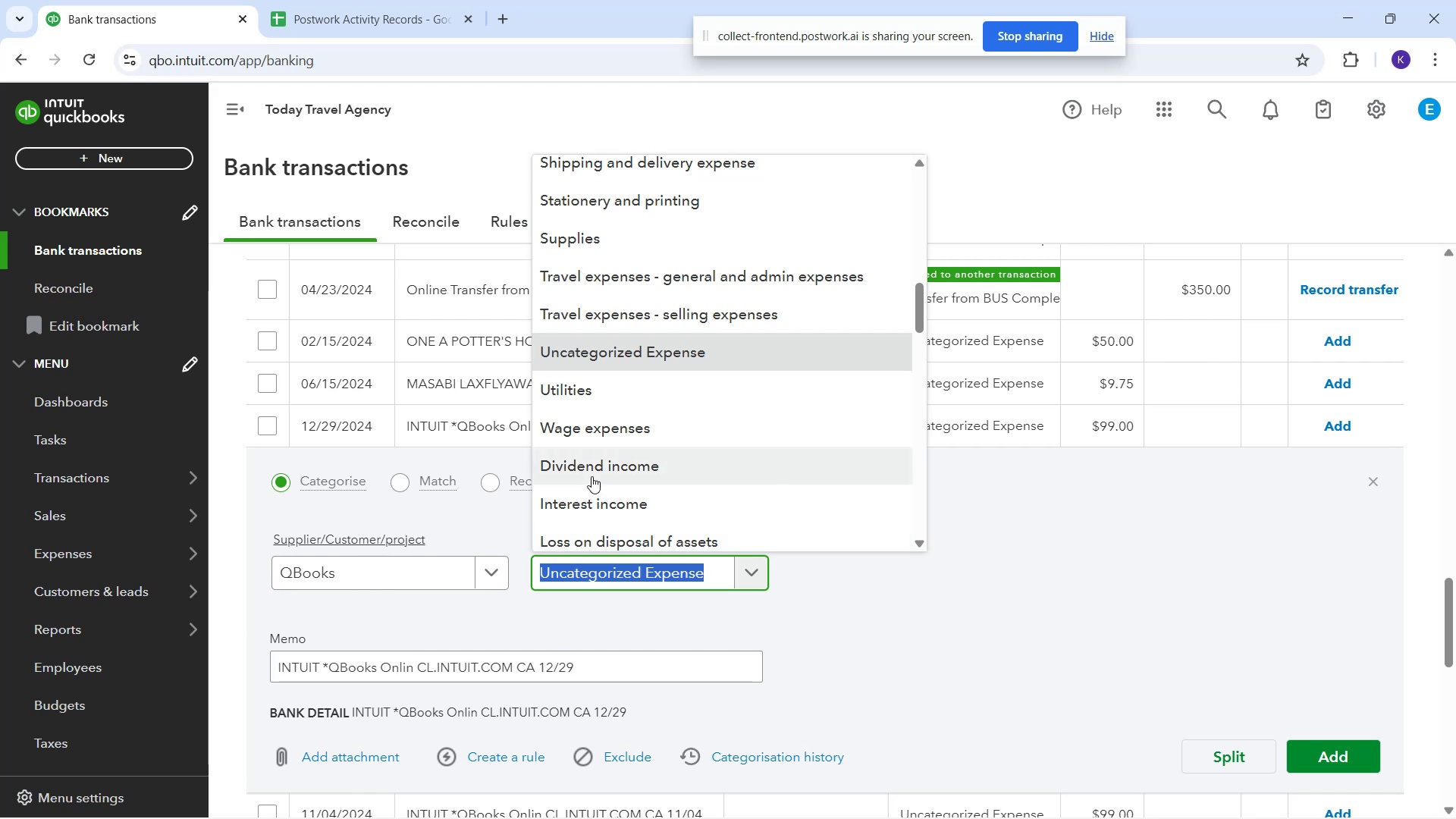 
type(du)
 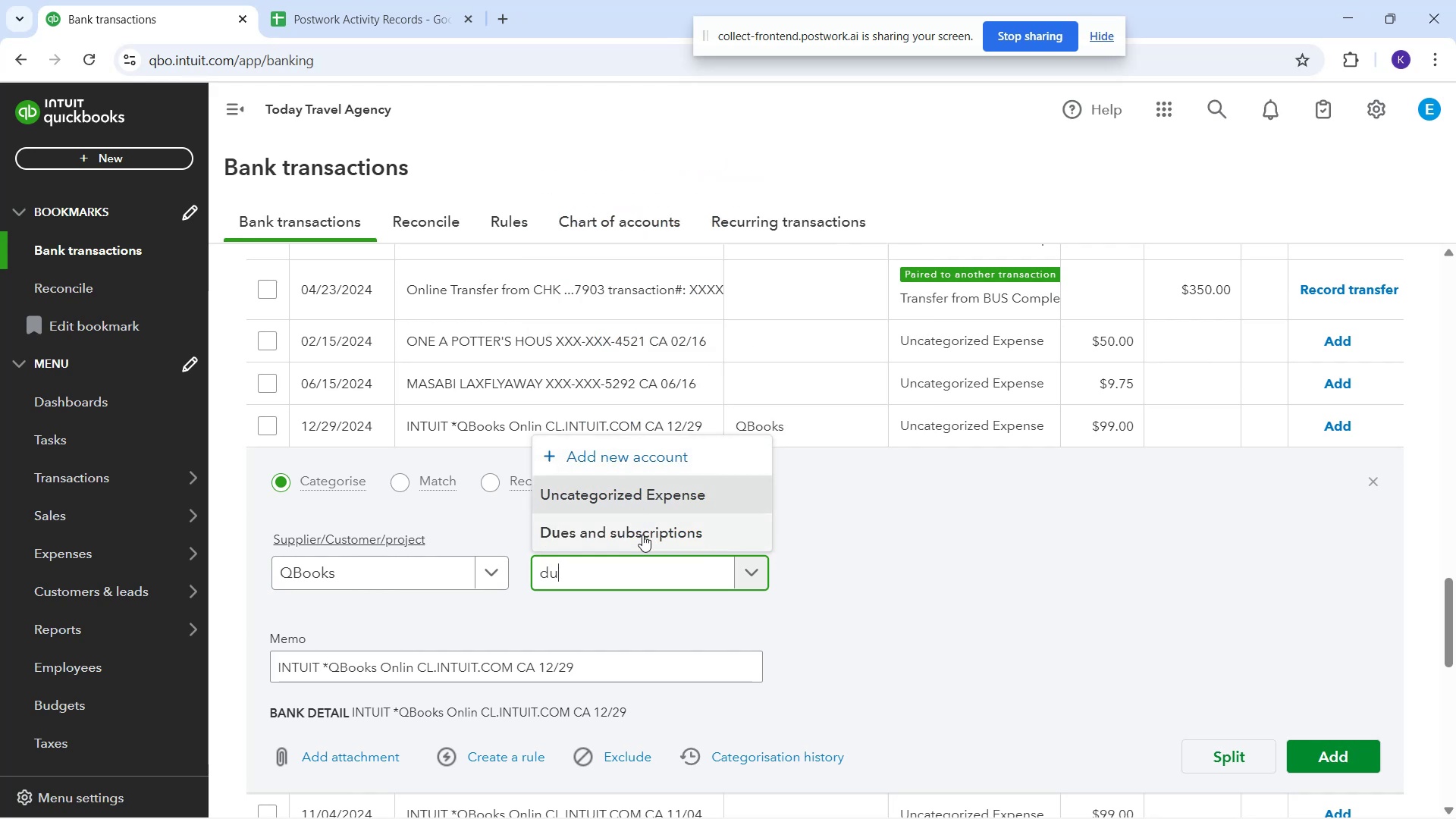 
left_click([643, 538])
 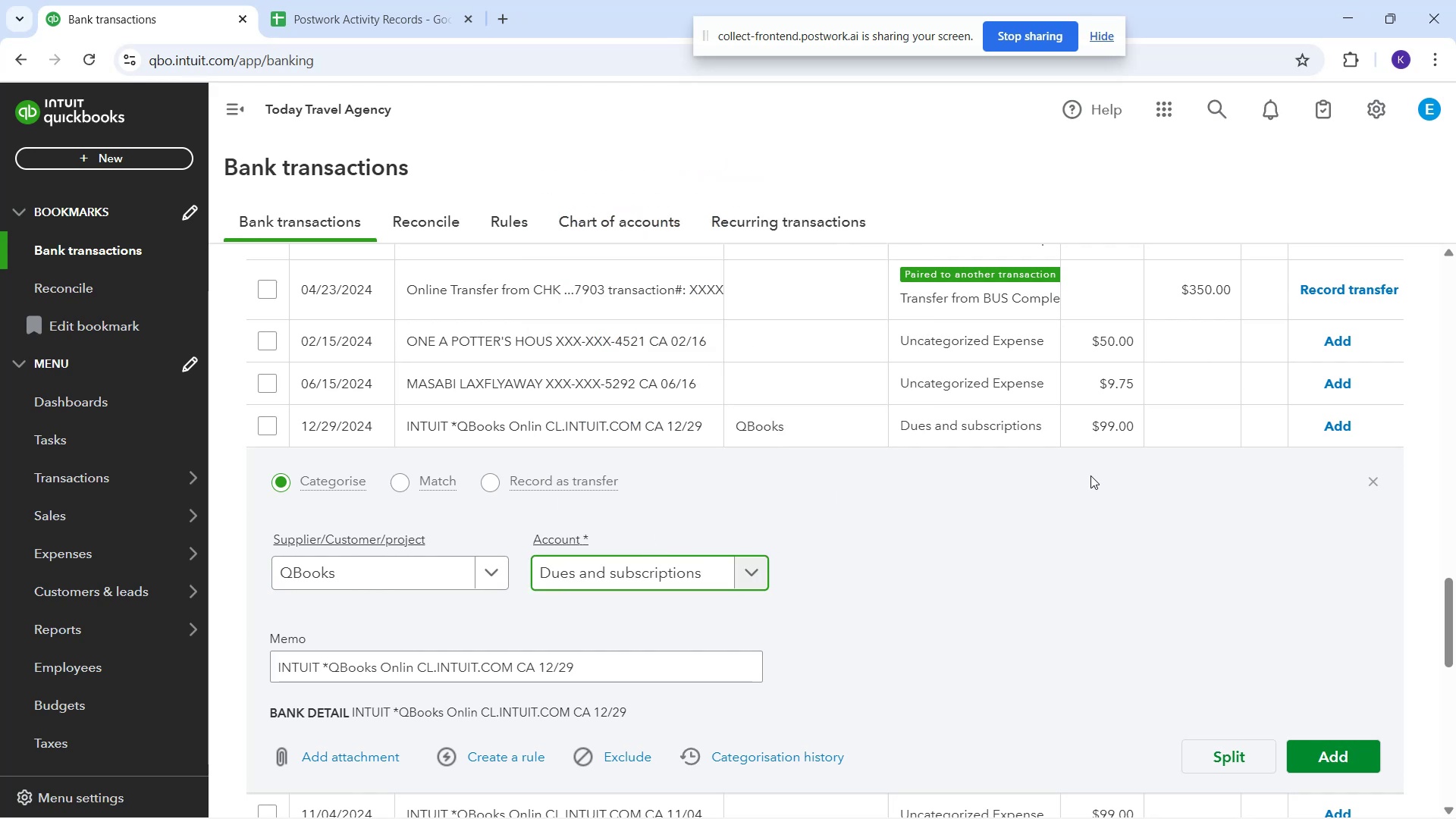 
scroll: coordinate [1090, 482], scroll_direction: down, amount: 2.0
 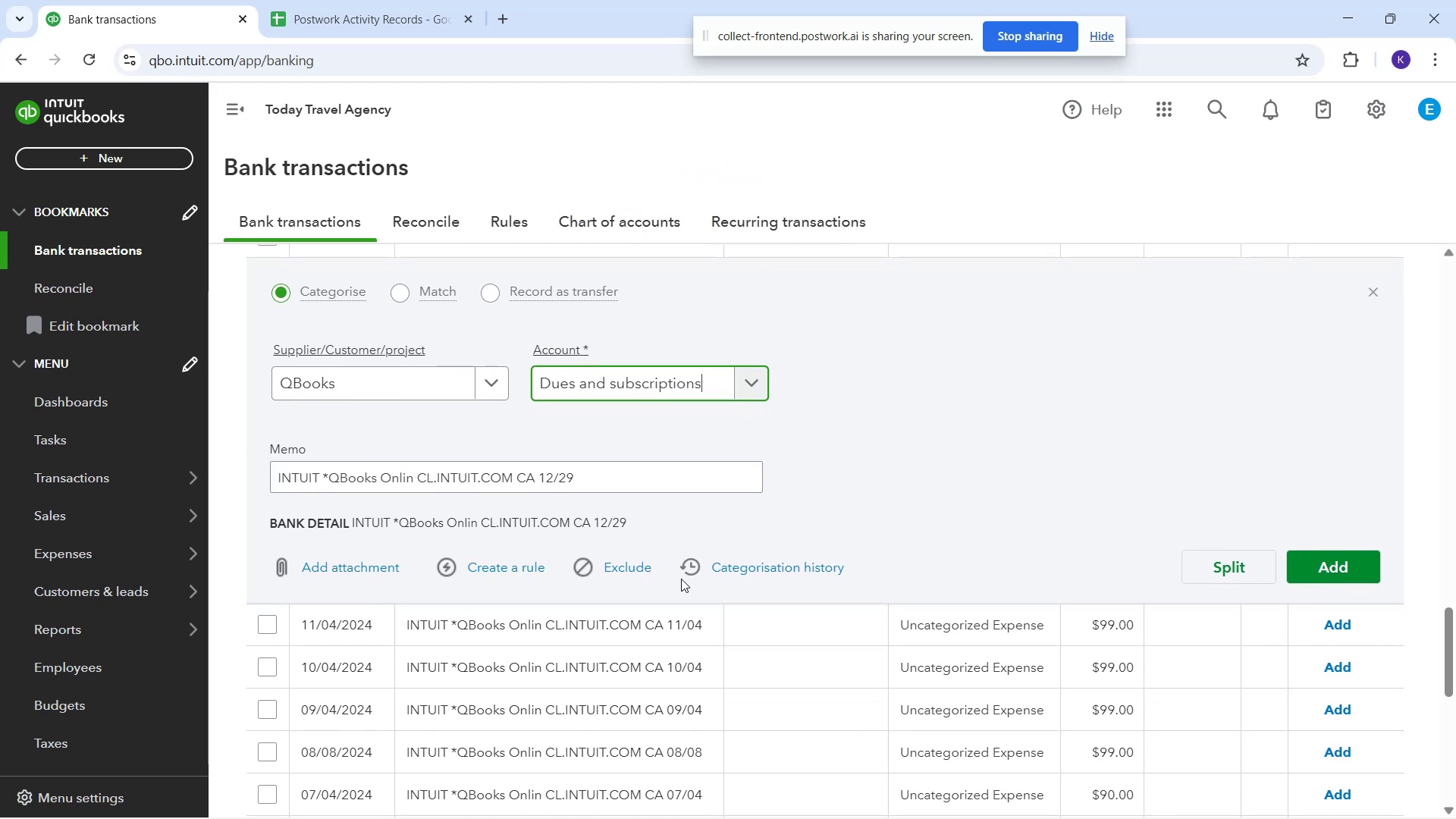 
left_click([1023, 340])
 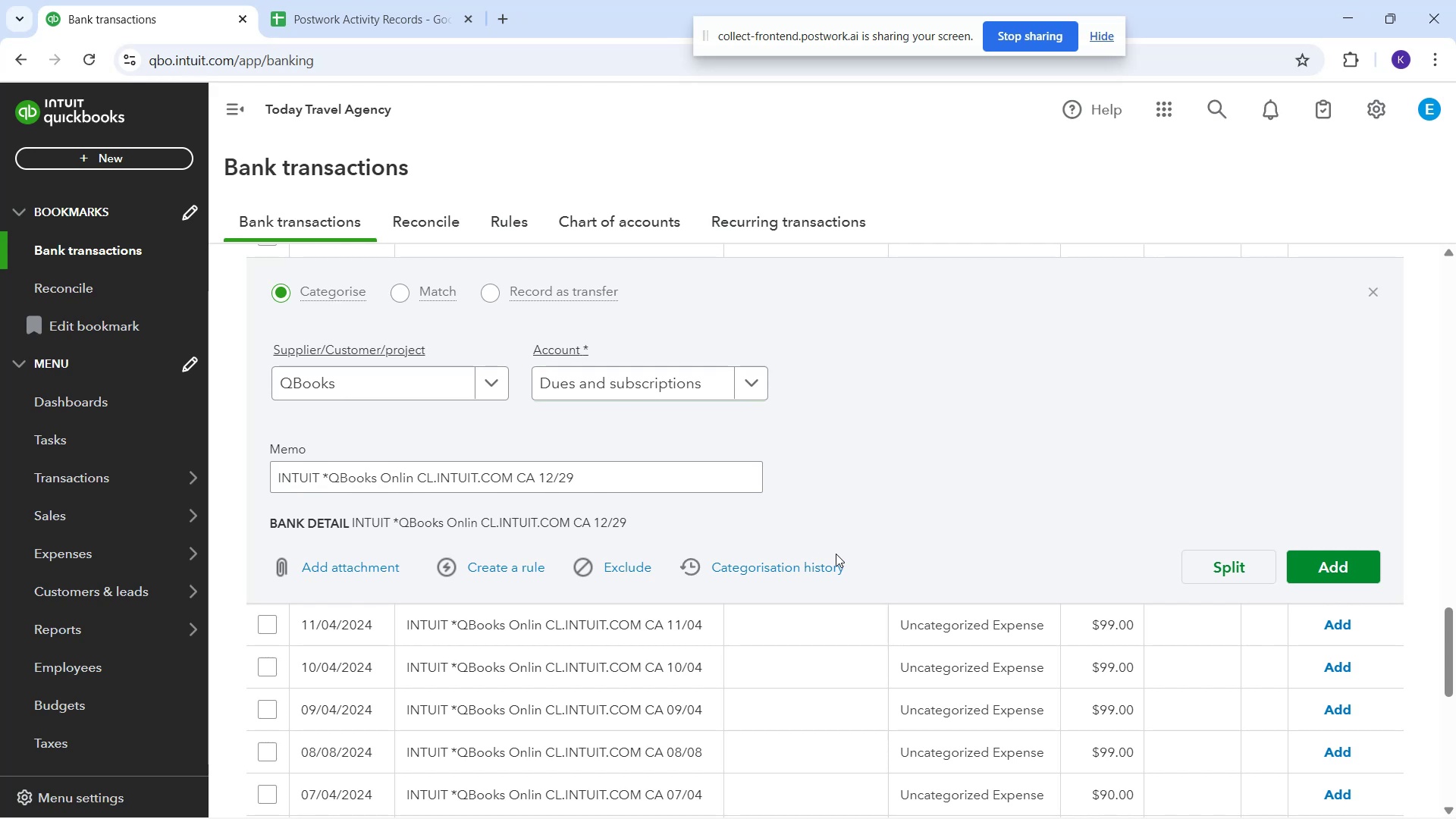 
wait(6.56)
 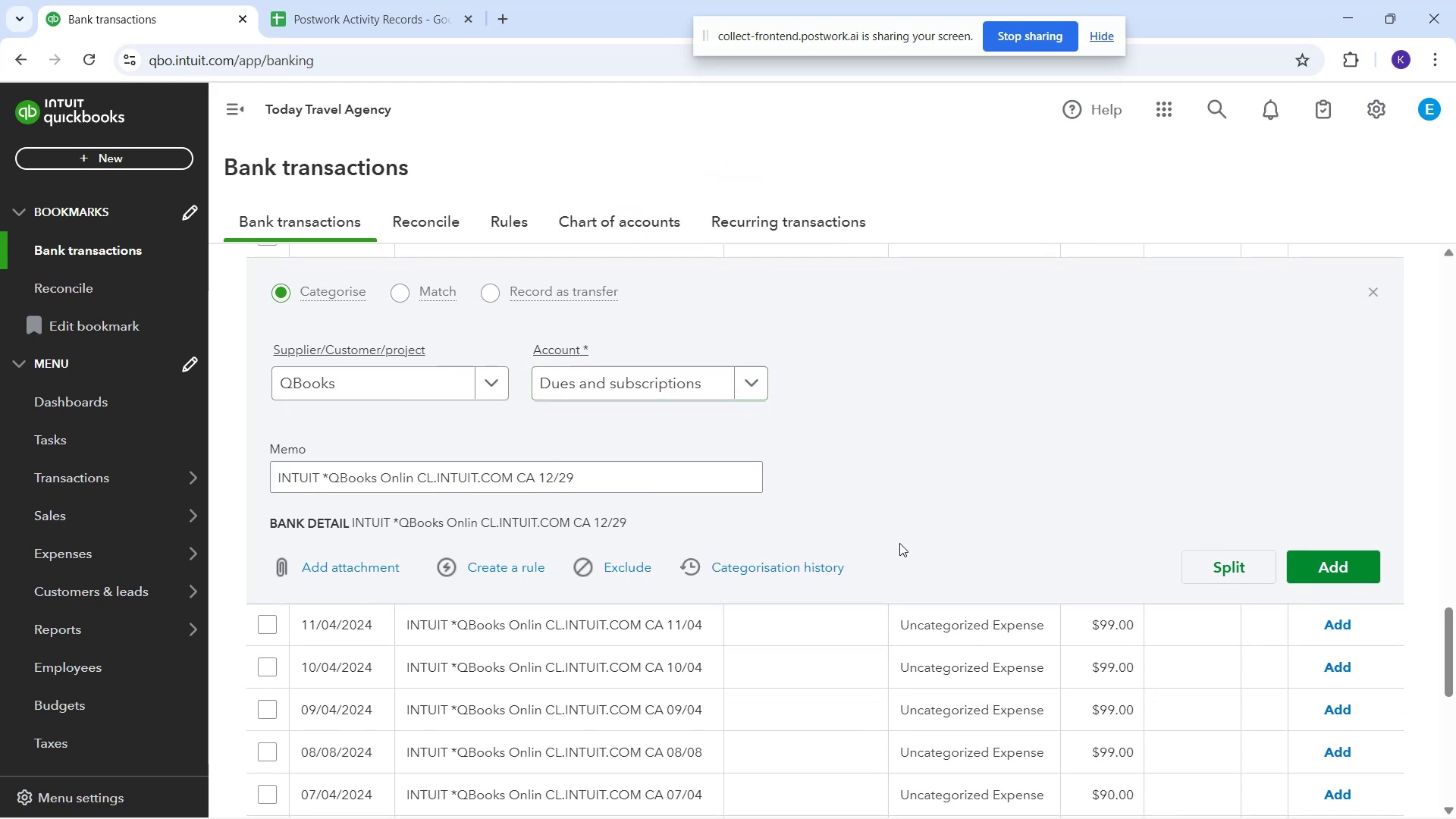 
scroll: coordinate [1001, 403], scroll_direction: up, amount: 2.0
 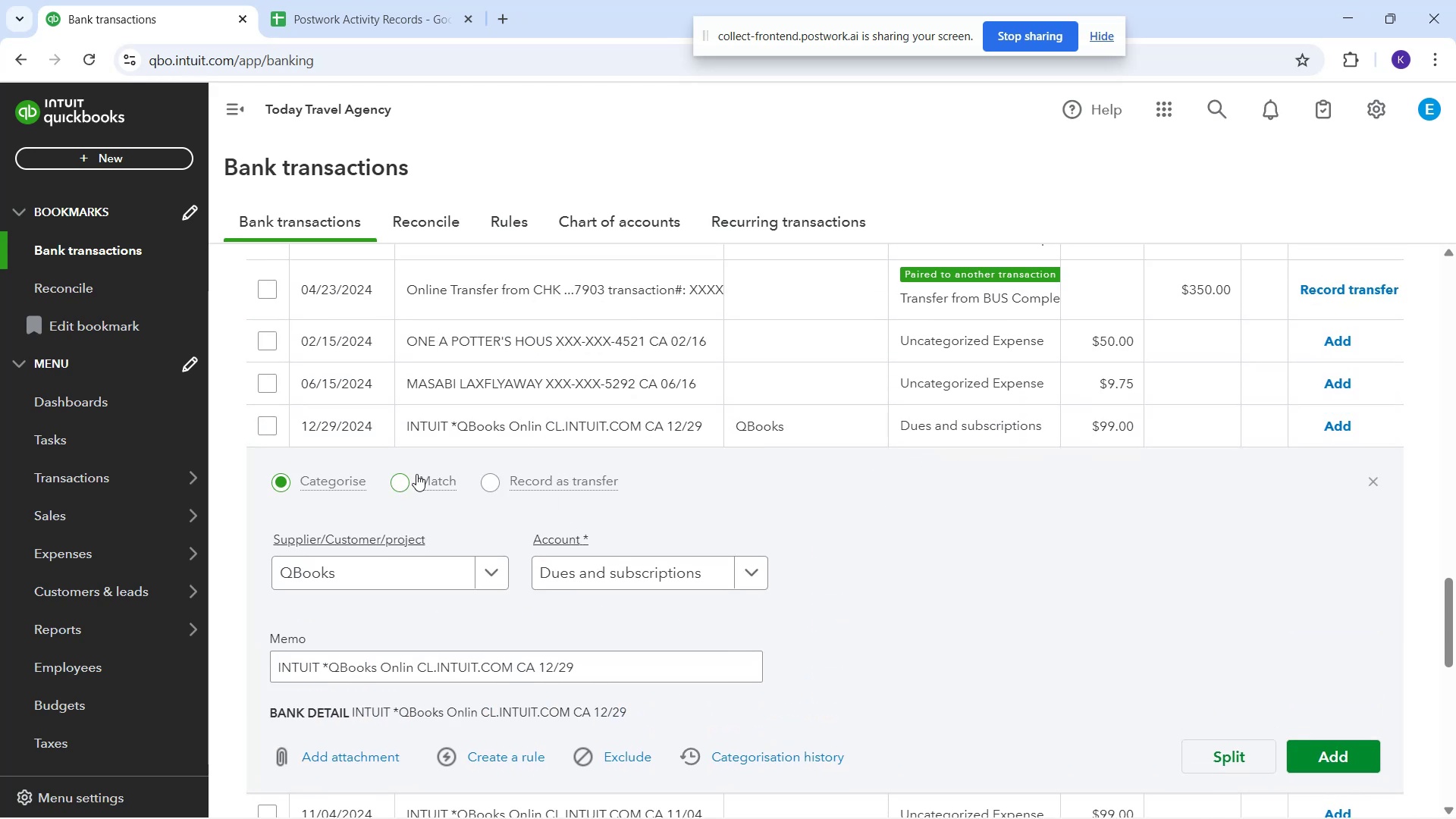 
left_click([416, 474])
 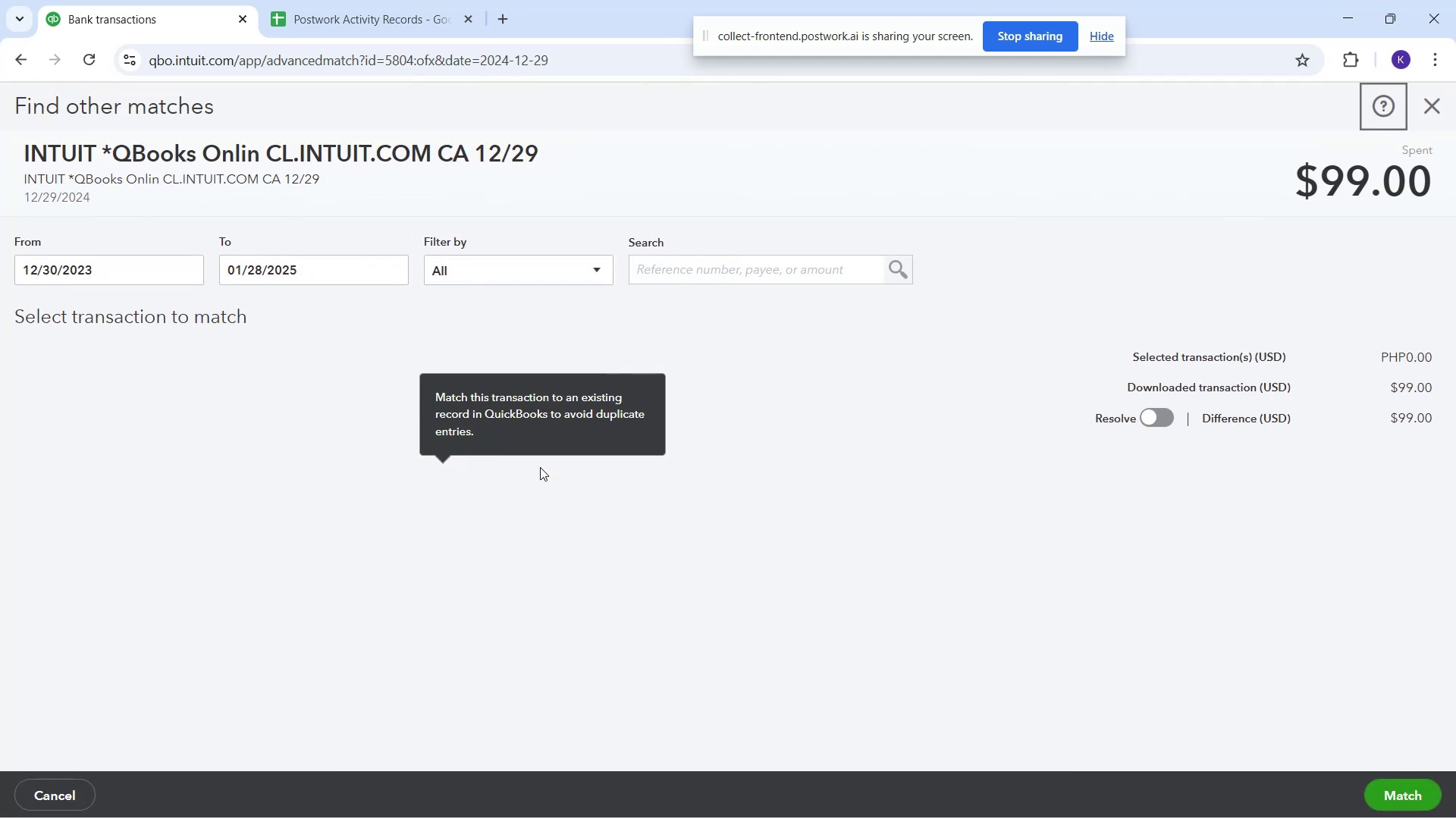 
wait(8.28)
 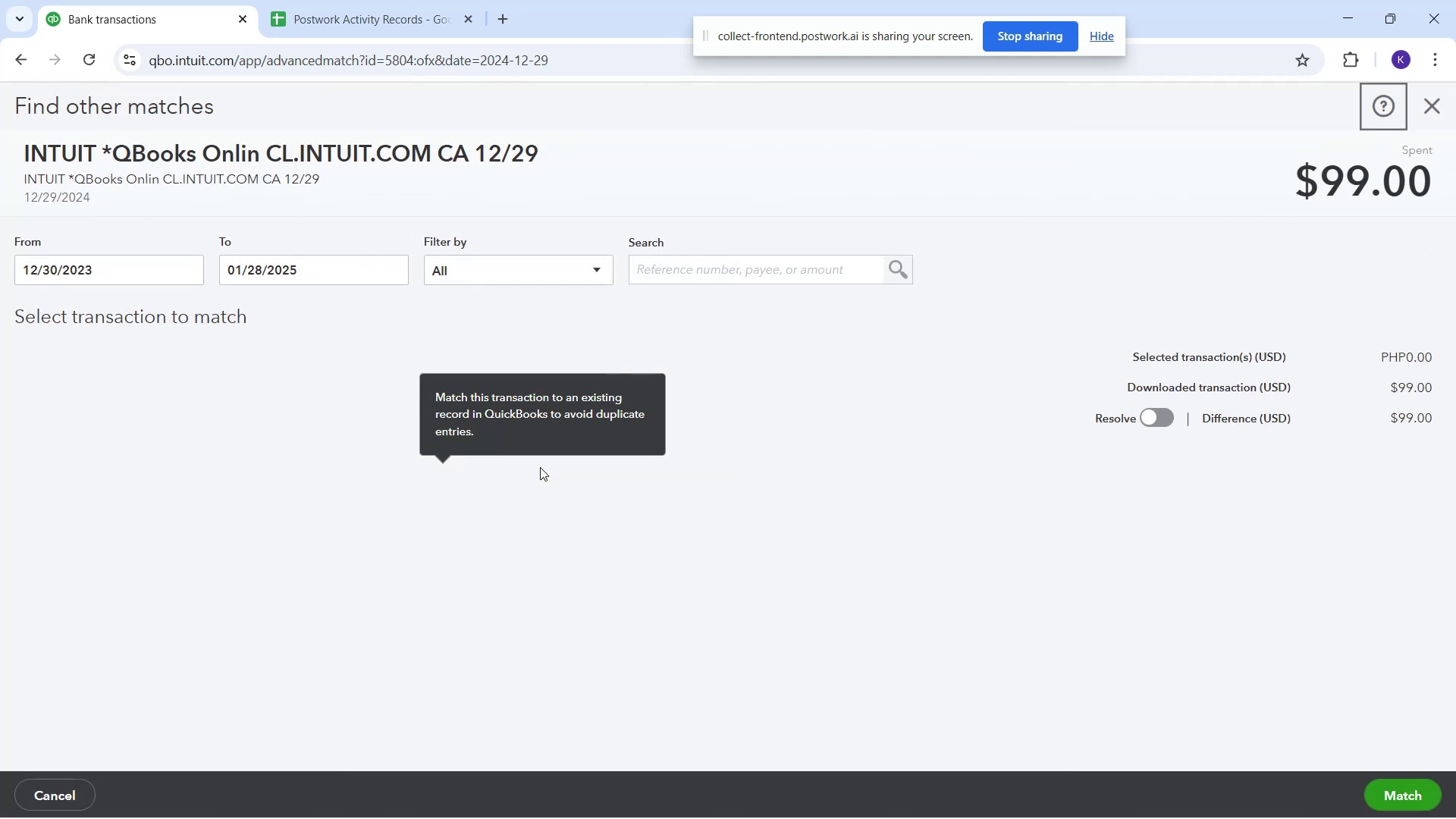 
scroll: coordinate [890, 509], scroll_direction: down, amount: 1.0
 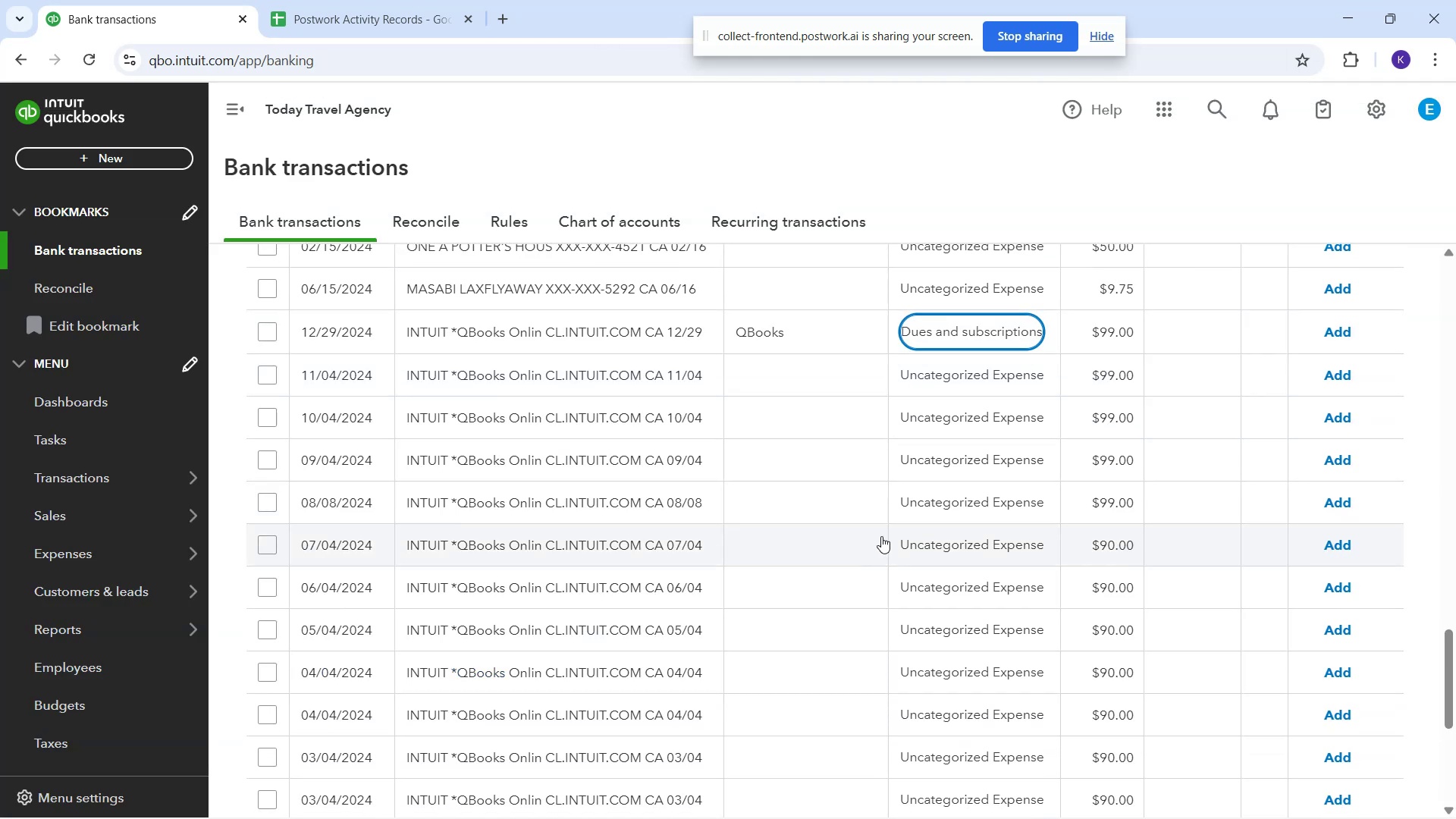 
left_click([924, 328])
 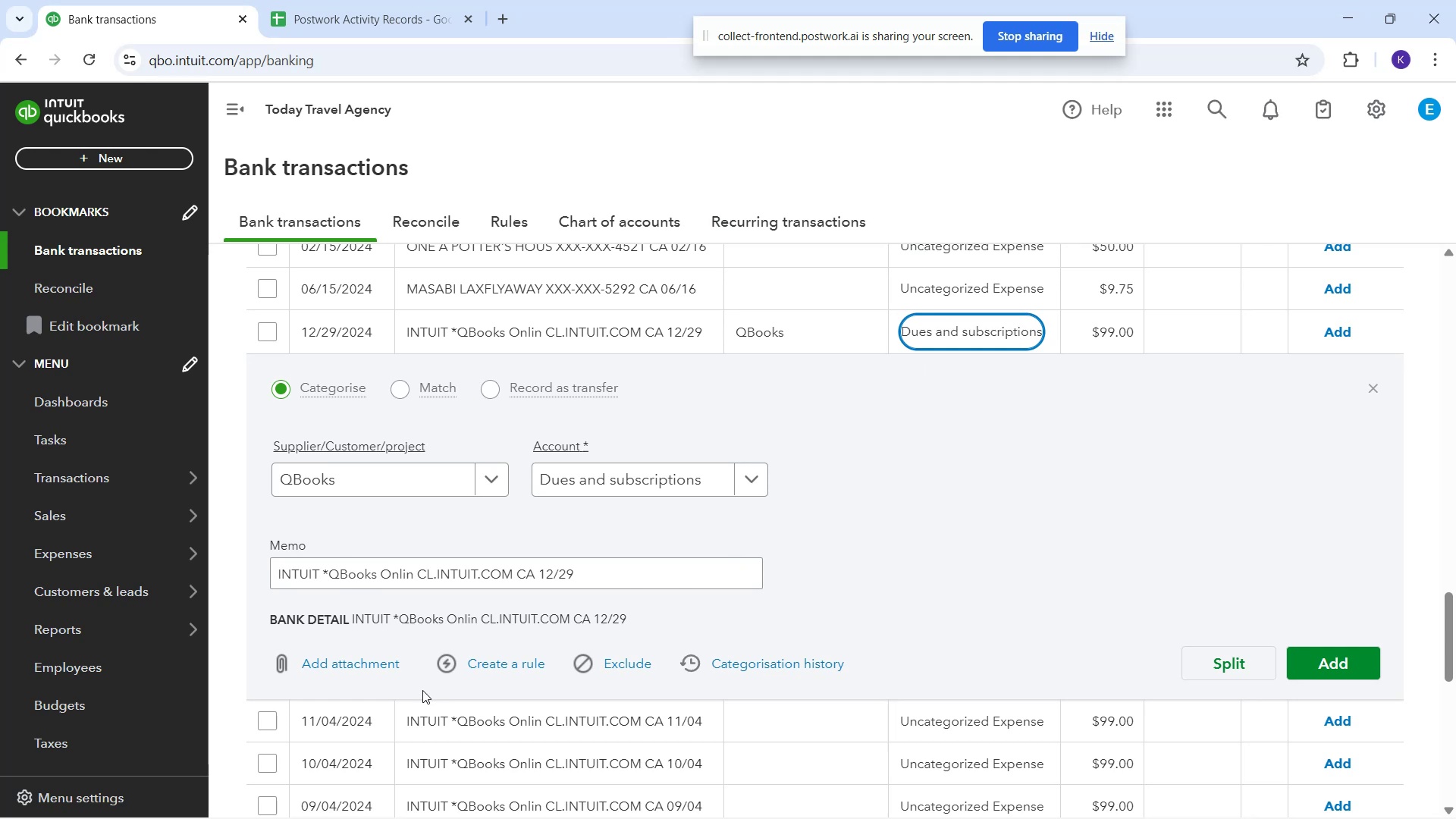 
left_click([487, 666])
 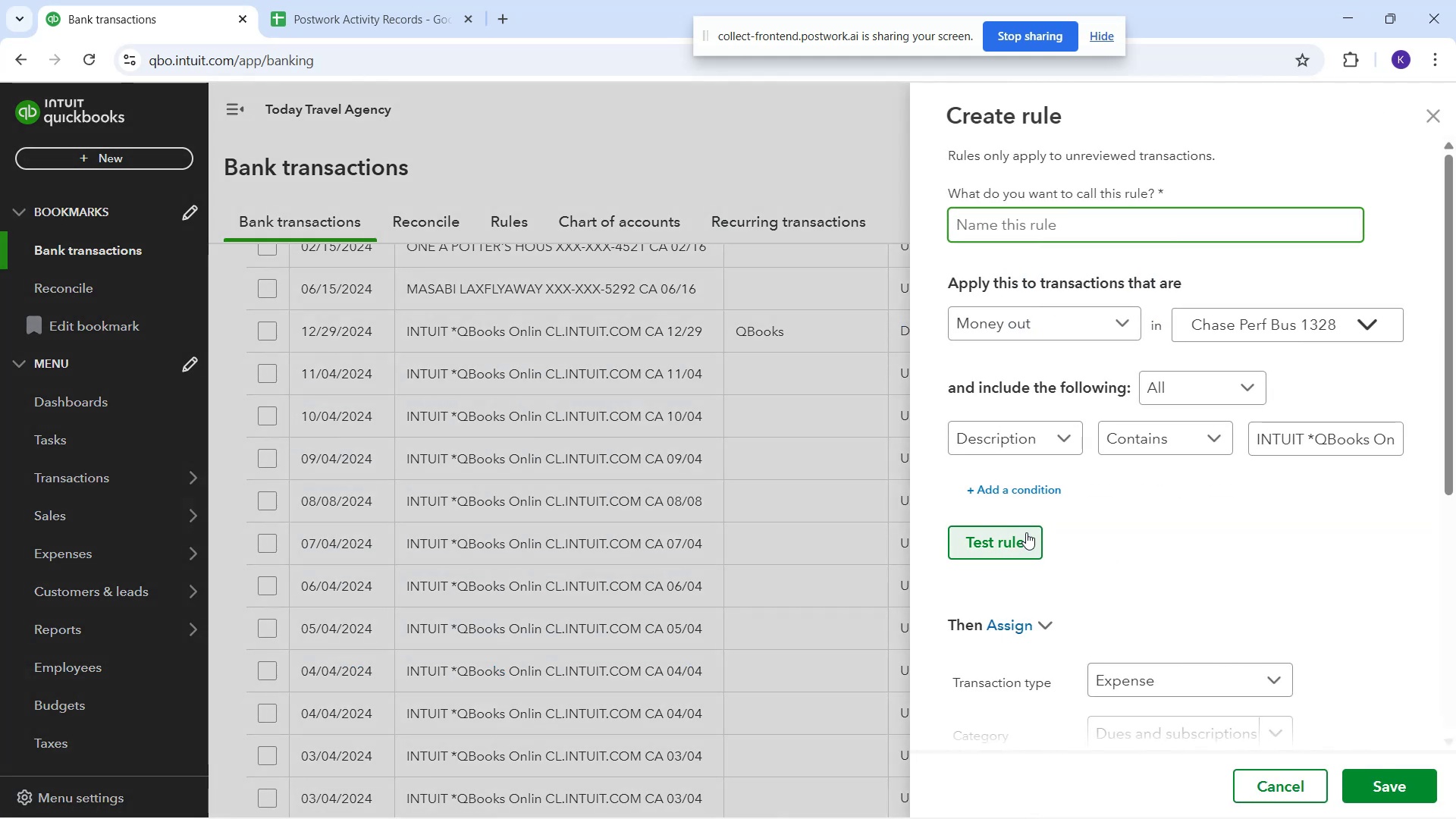 
left_click([1028, 547])
 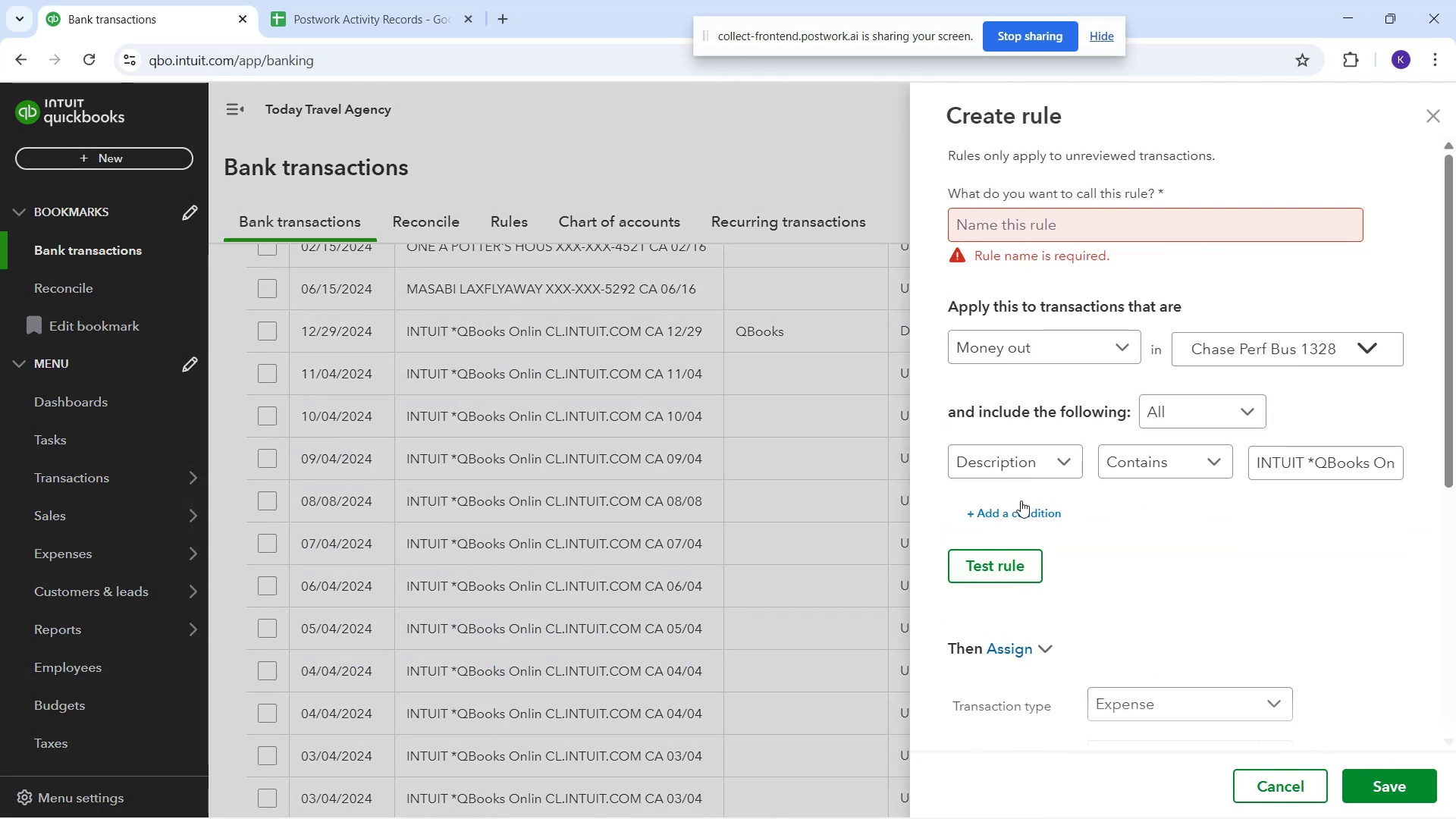 
left_click_drag(start_coordinate=[1122, 184], to_coordinate=[1118, 189])
 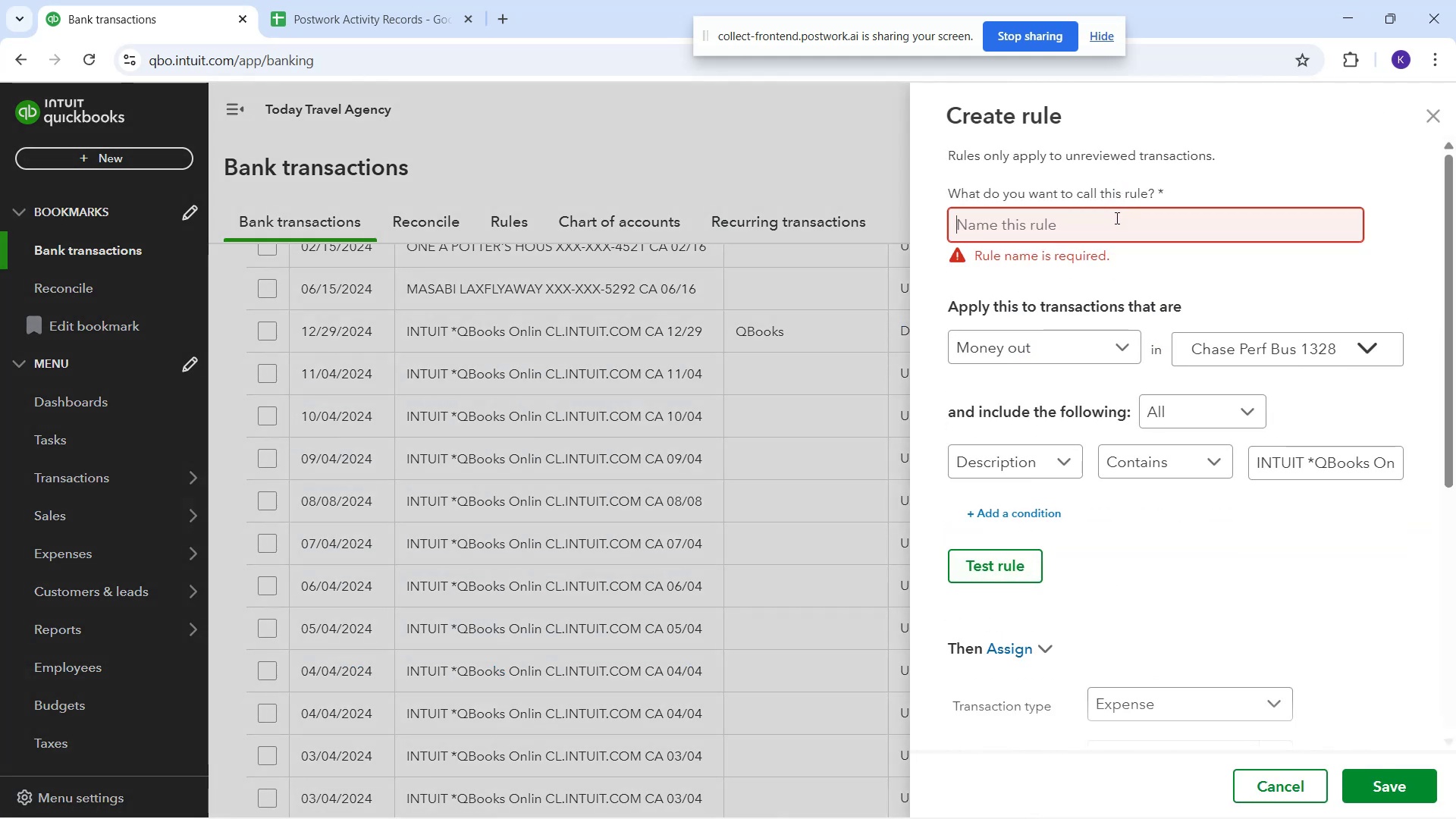 
type(qb)
key(Backspace)
key(Backspace)
type(QB)
 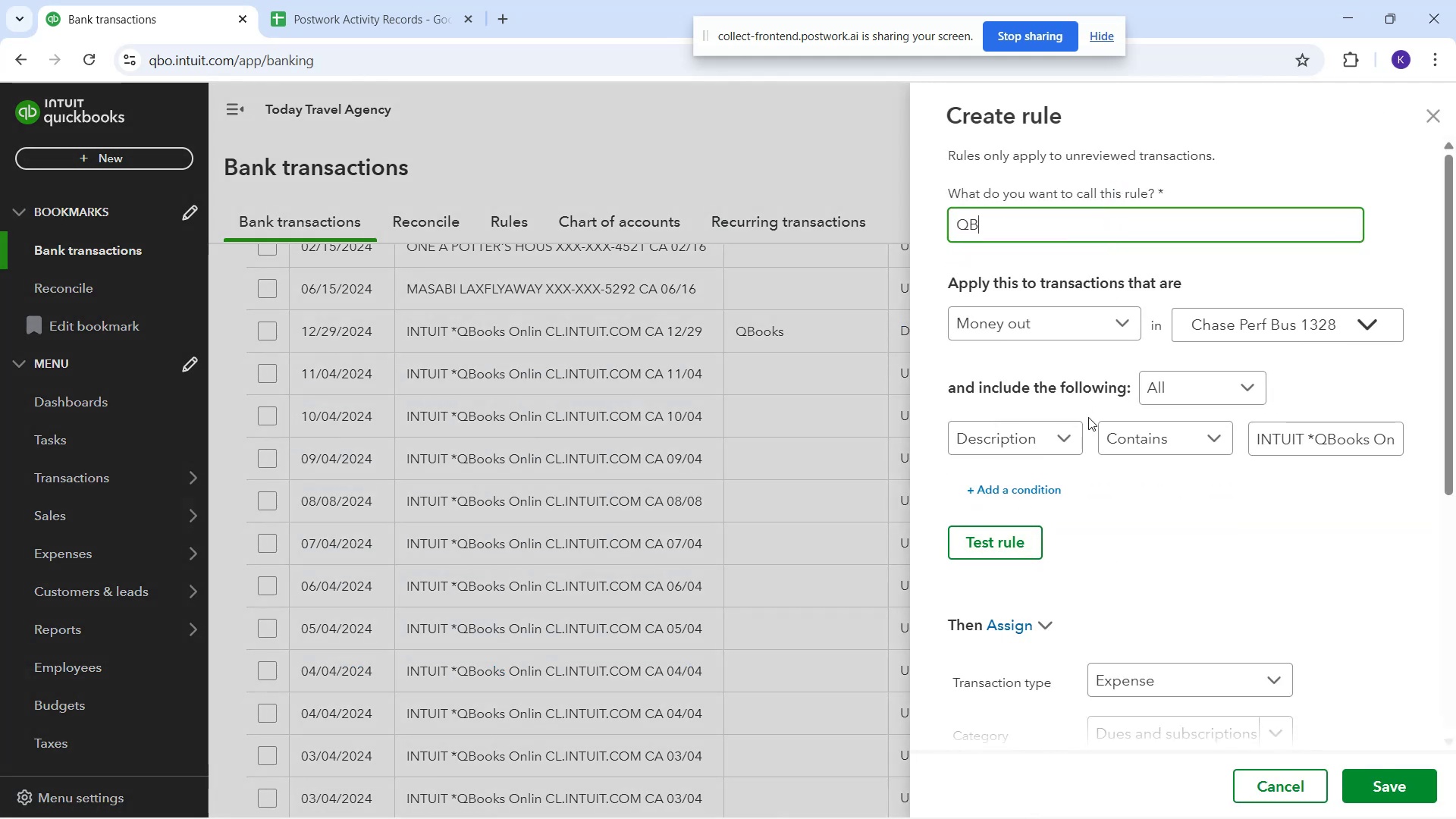 
left_click([1313, 443])
 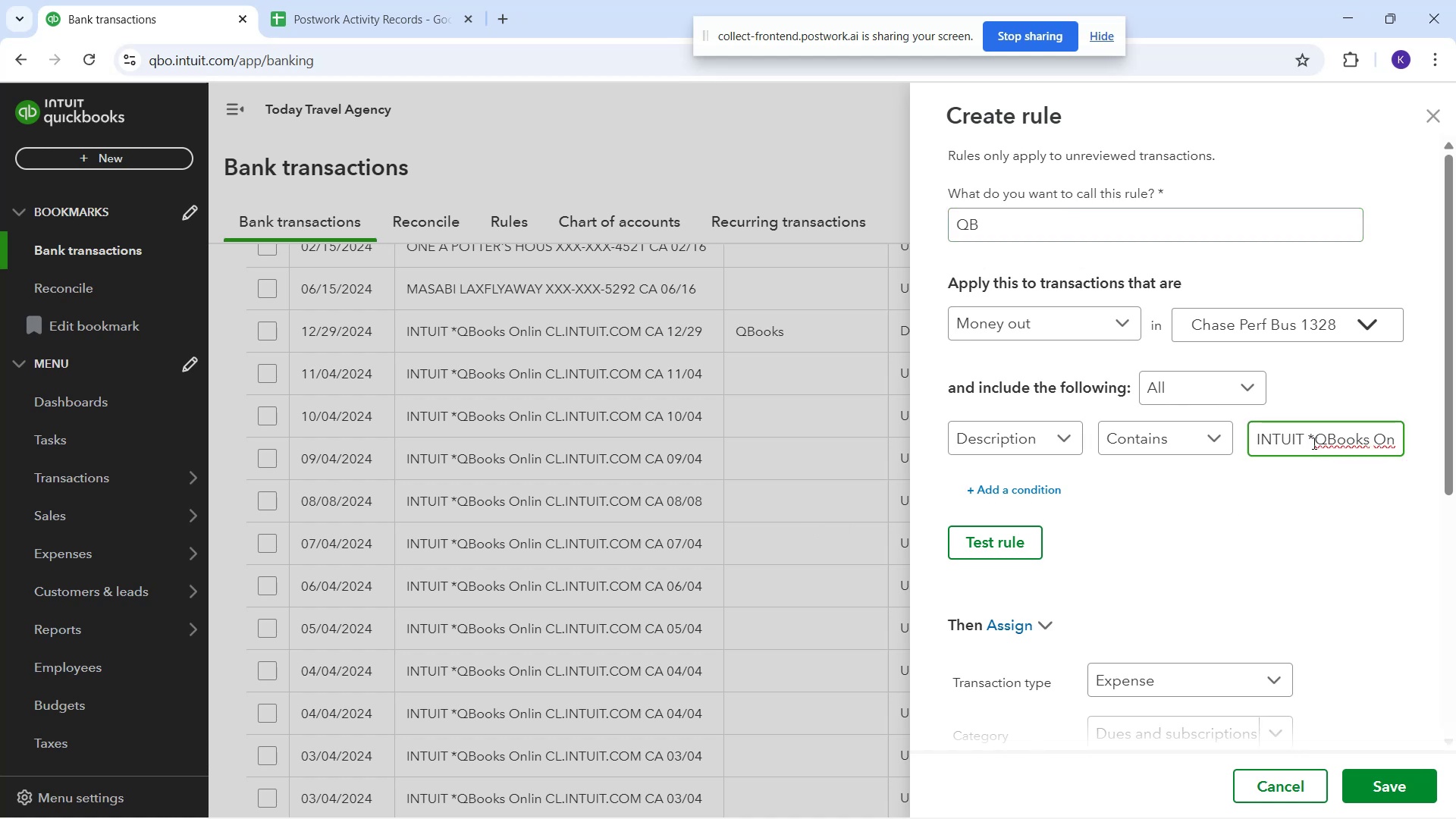 
key(Backspace)
 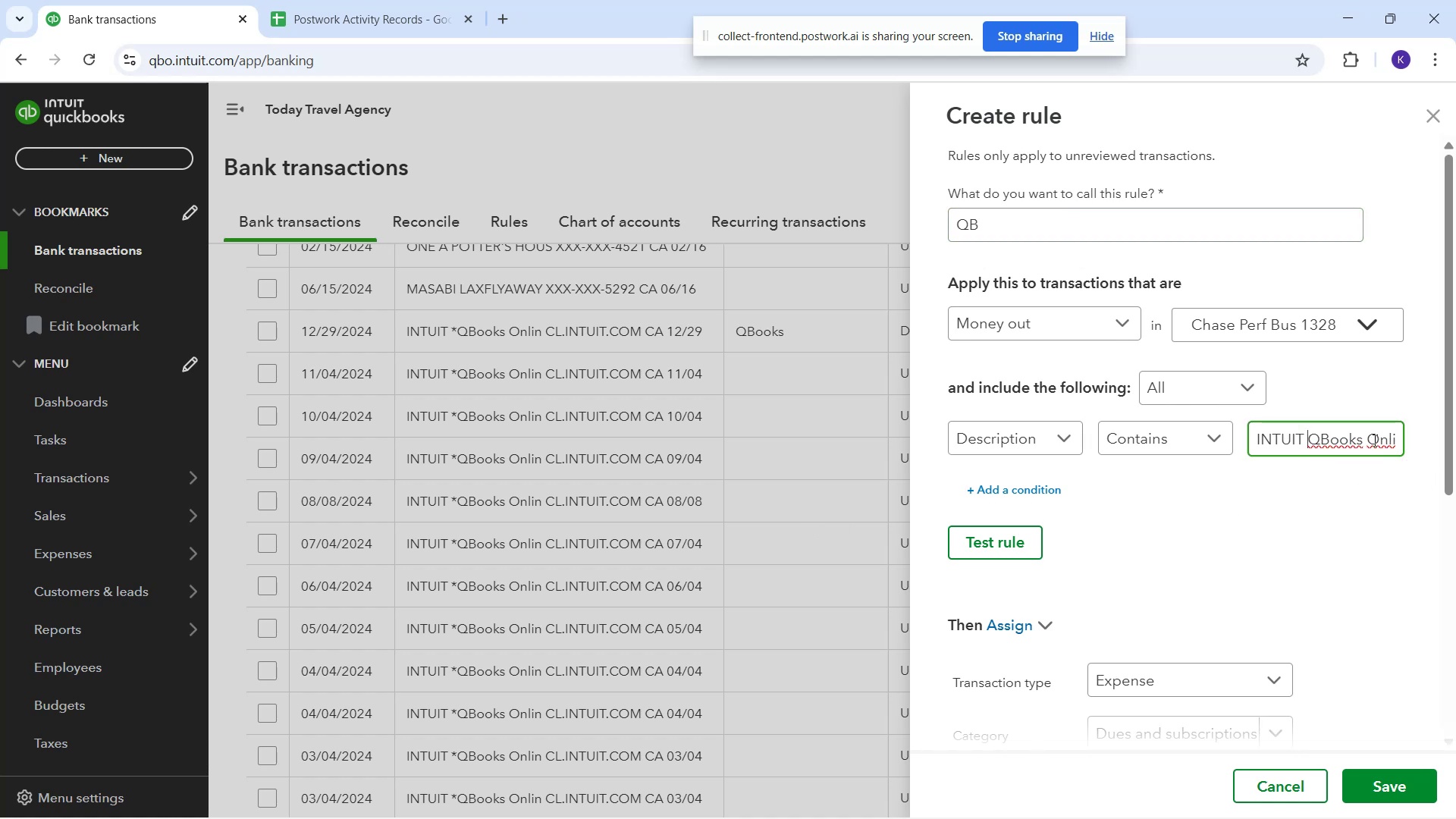 
left_click_drag(start_coordinate=[1365, 442], to_coordinate=[1455, 441])
 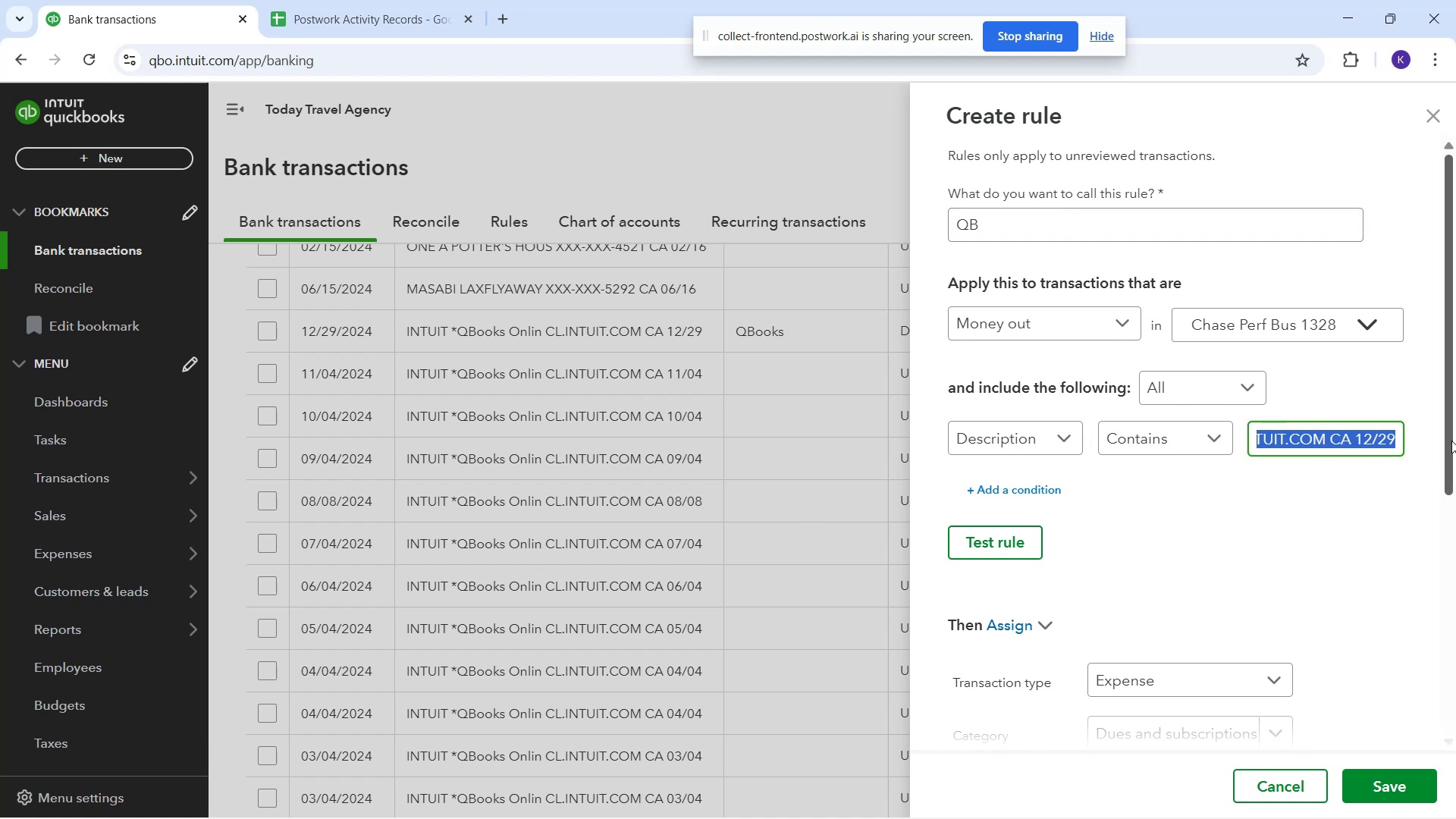 
key(Backspace)
 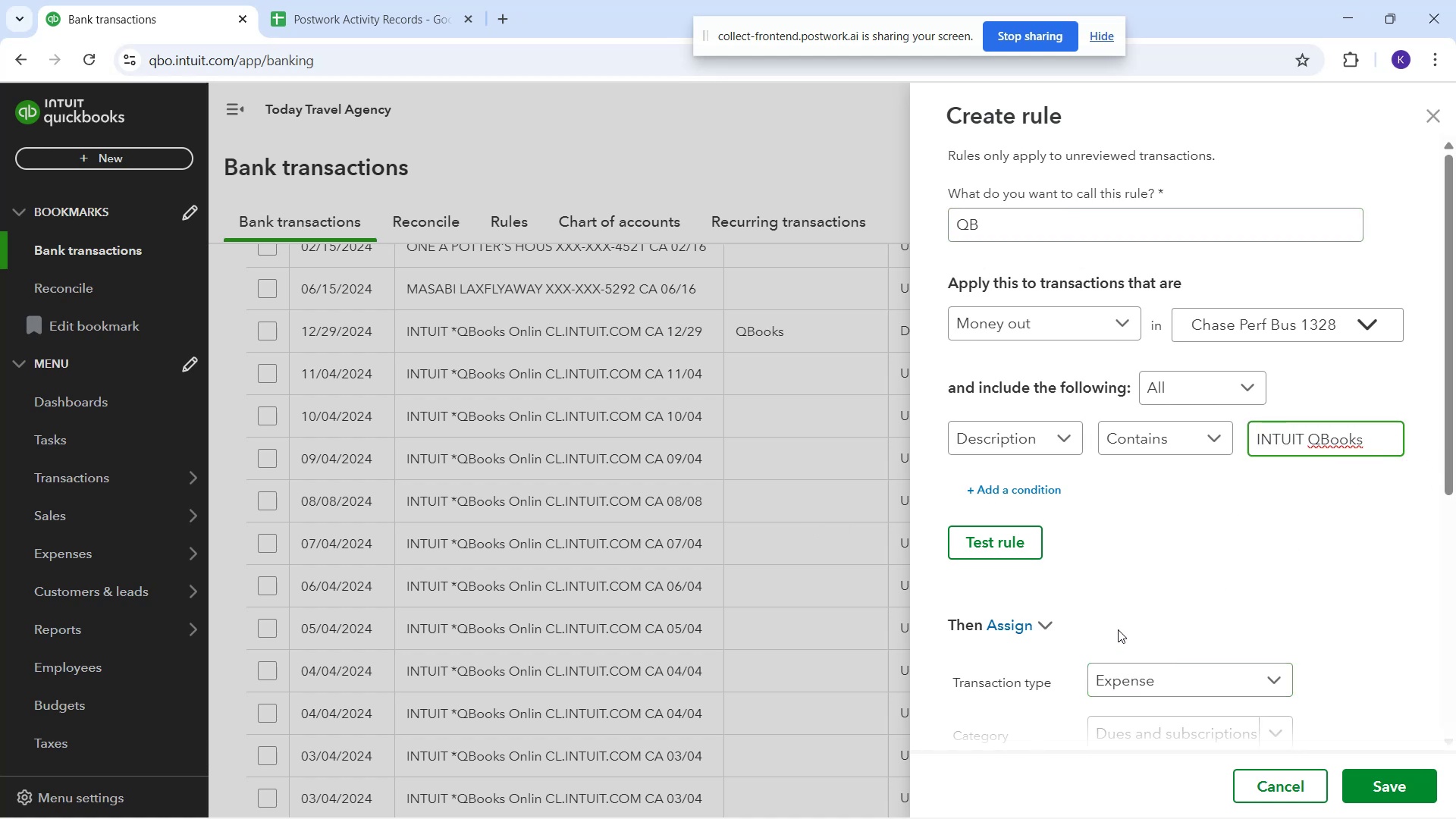 
left_click([1007, 541])
 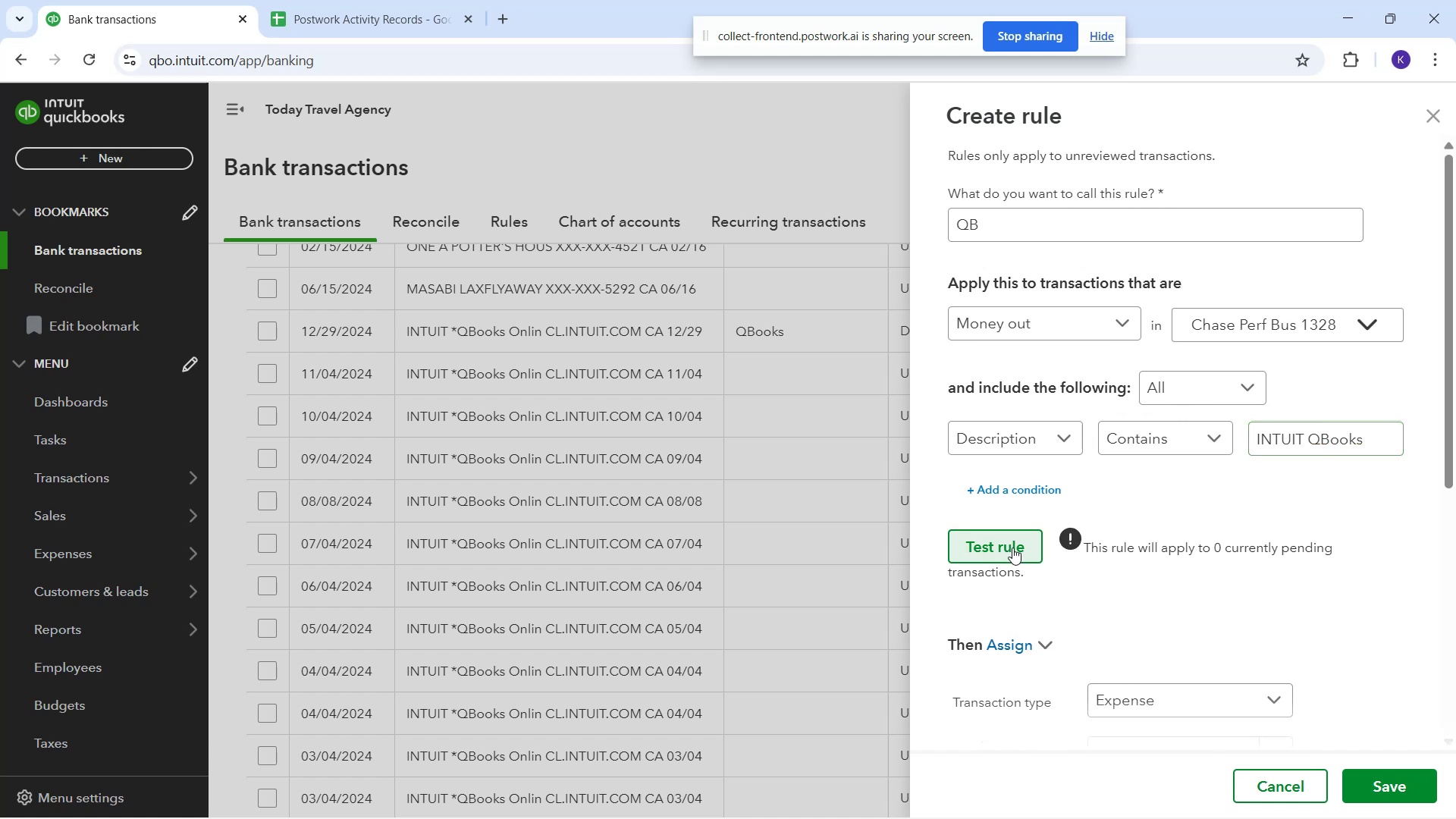 
left_click([1012, 548])
 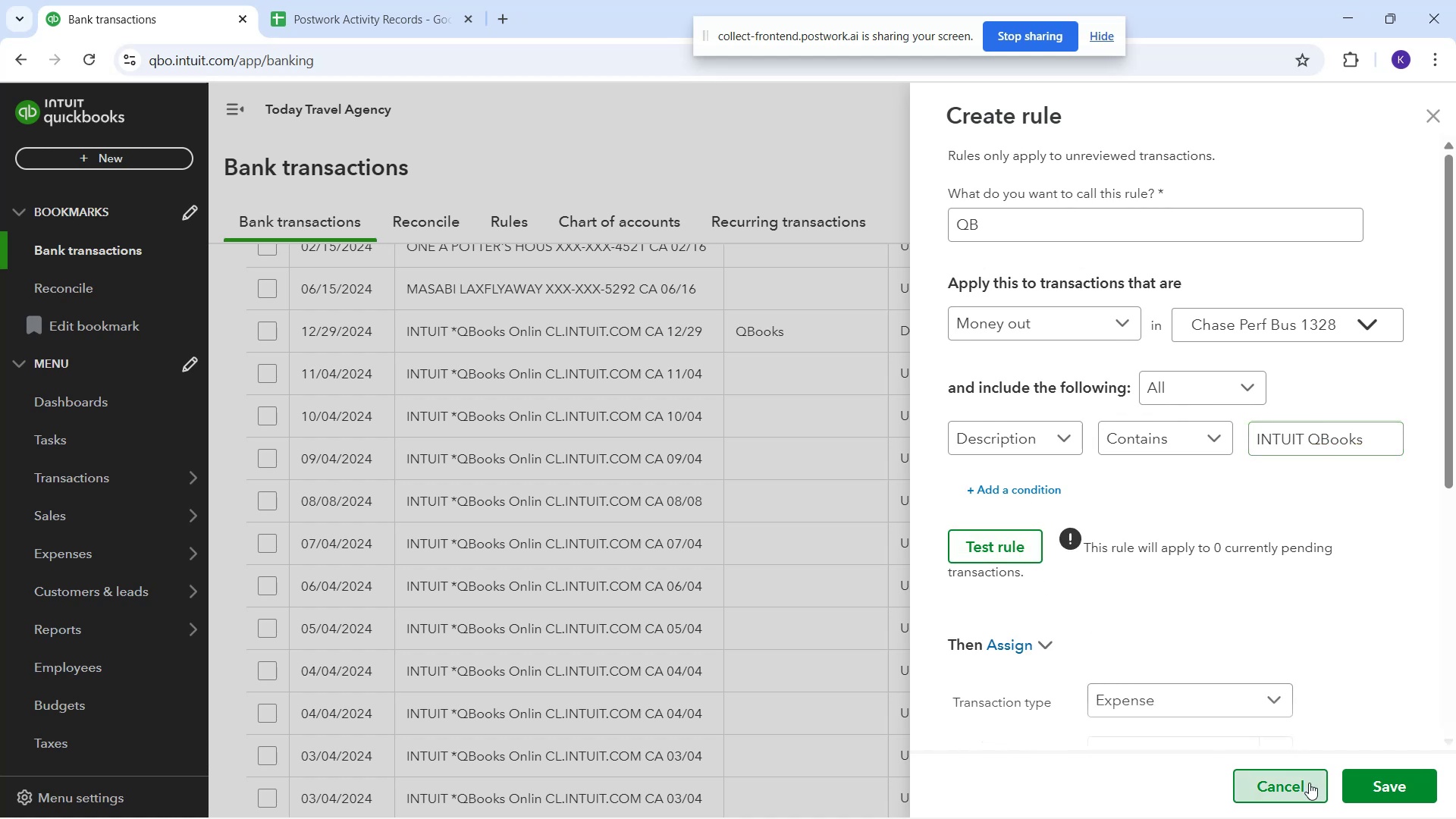 
left_click([1309, 783])
 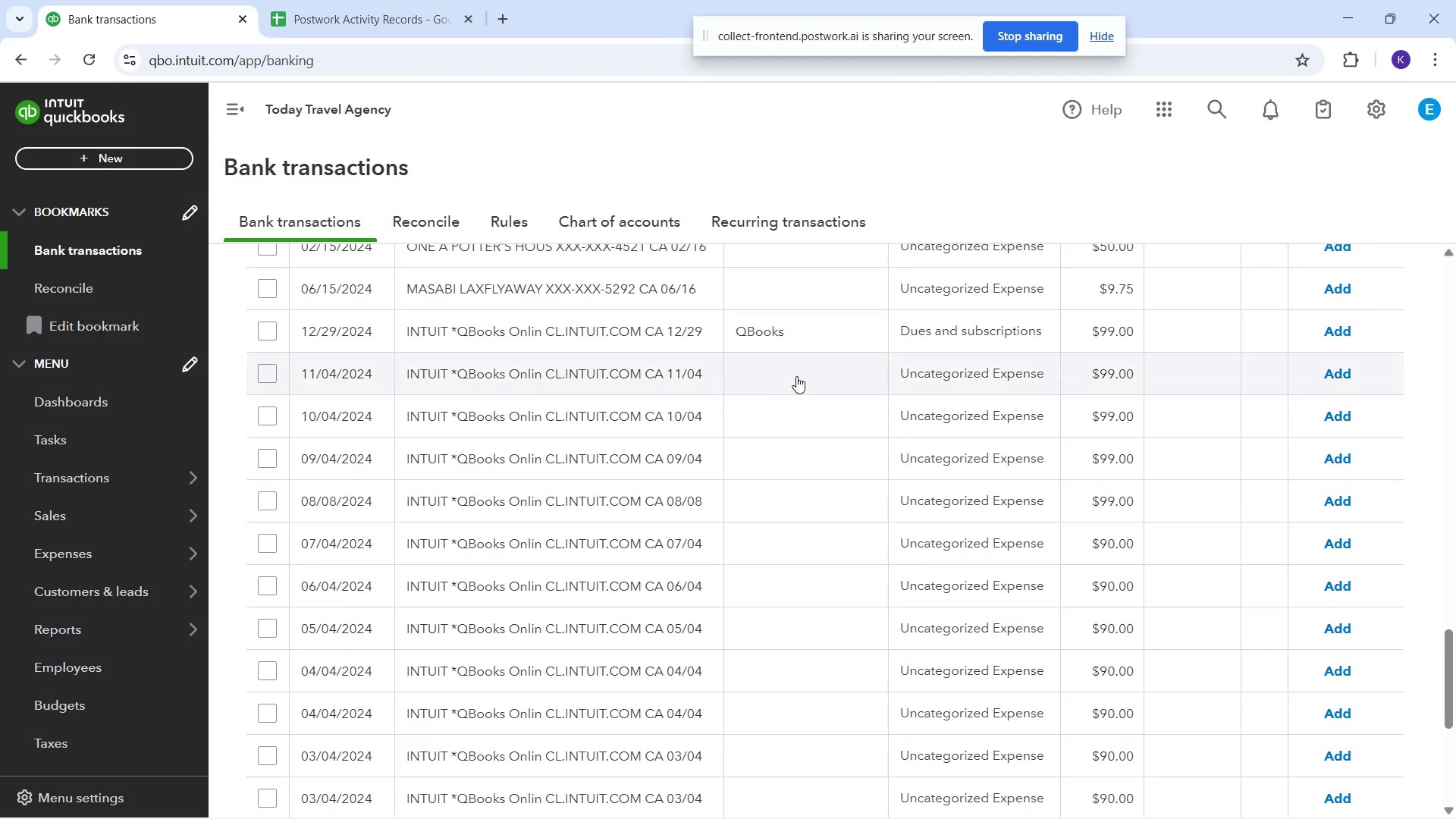 
left_click([792, 369])
 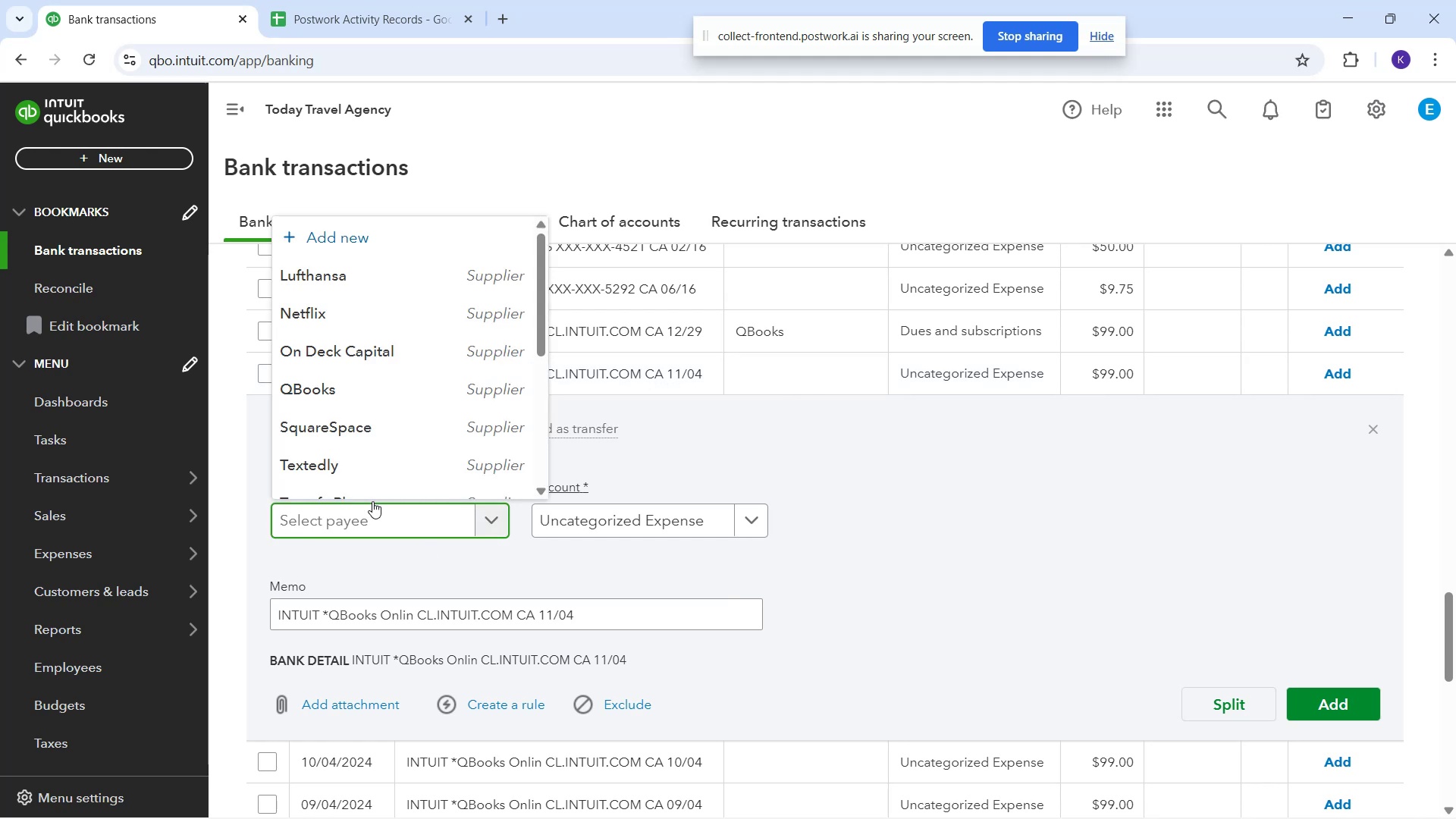 
key(Q)
 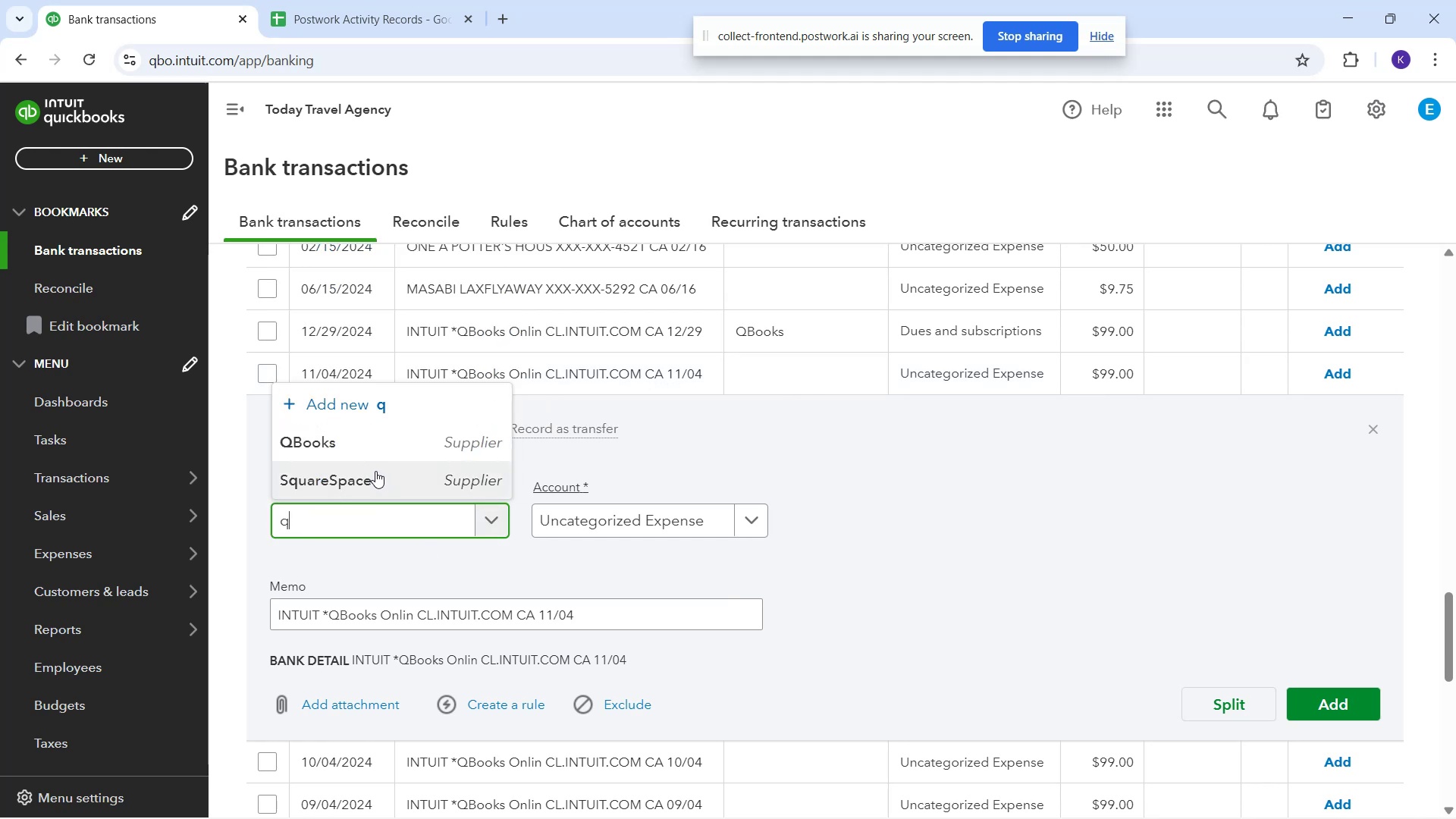 
left_click([339, 436])
 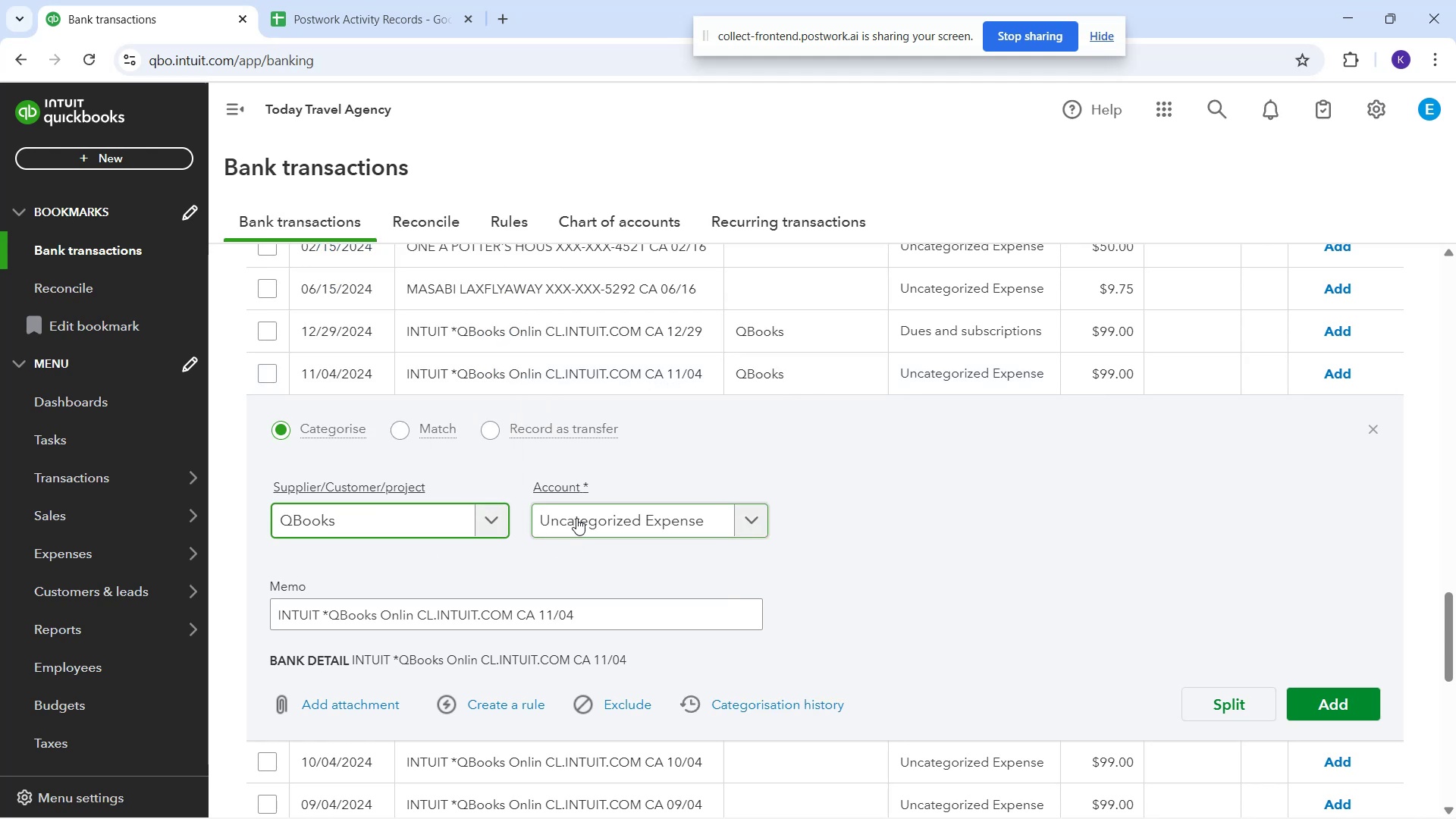 
left_click([576, 518])
 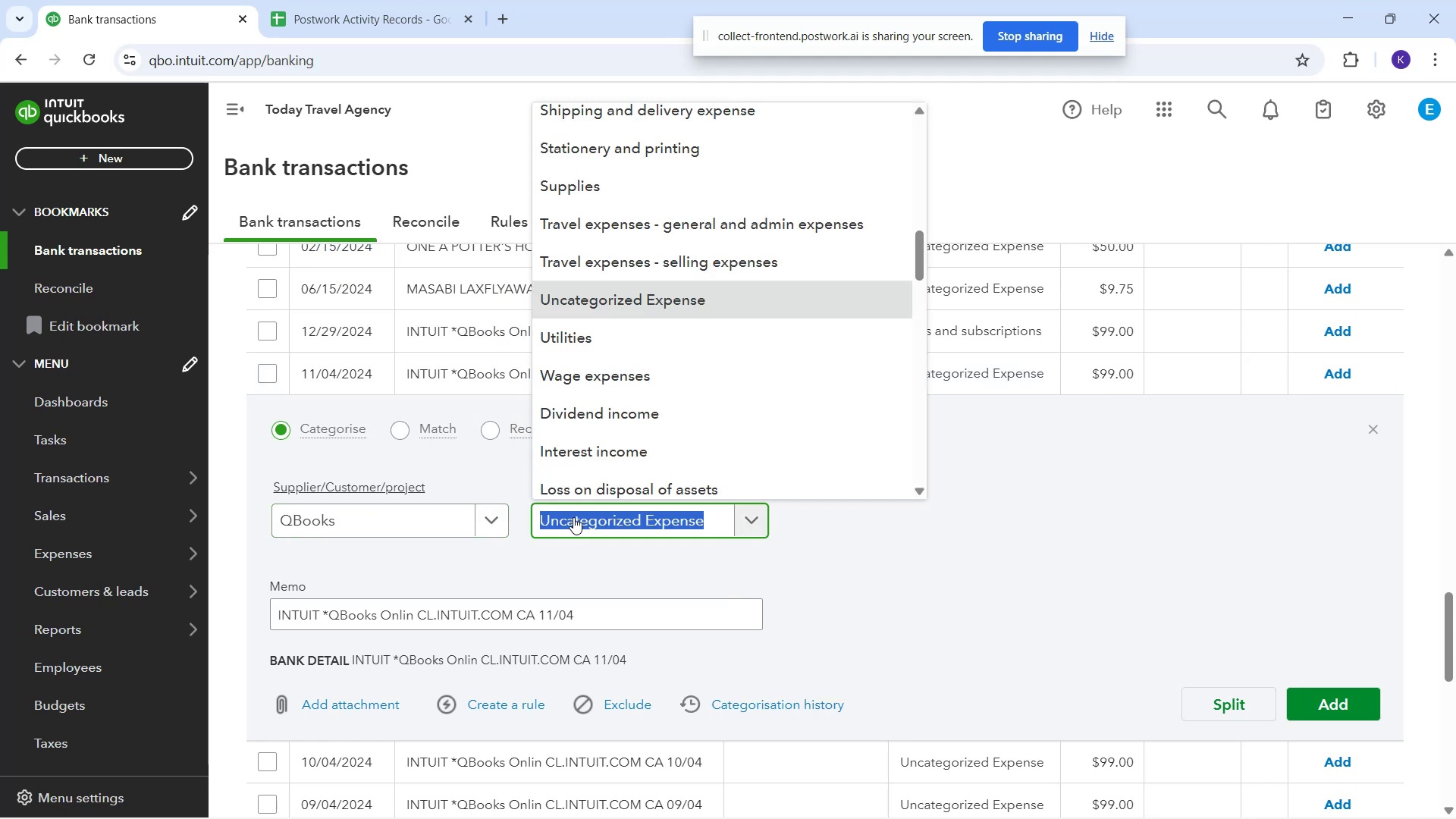 
type(du)
 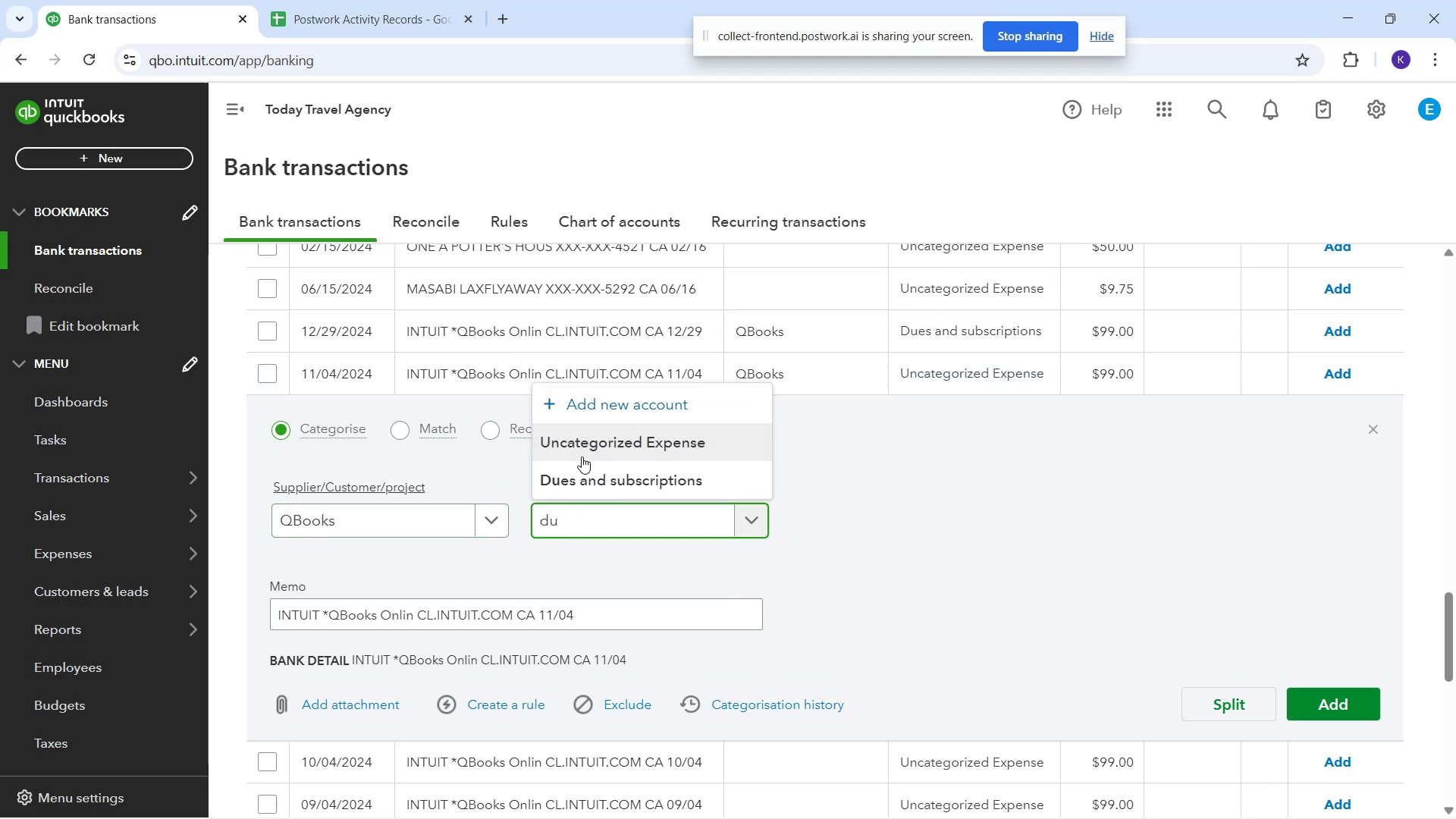 
left_click([601, 486])
 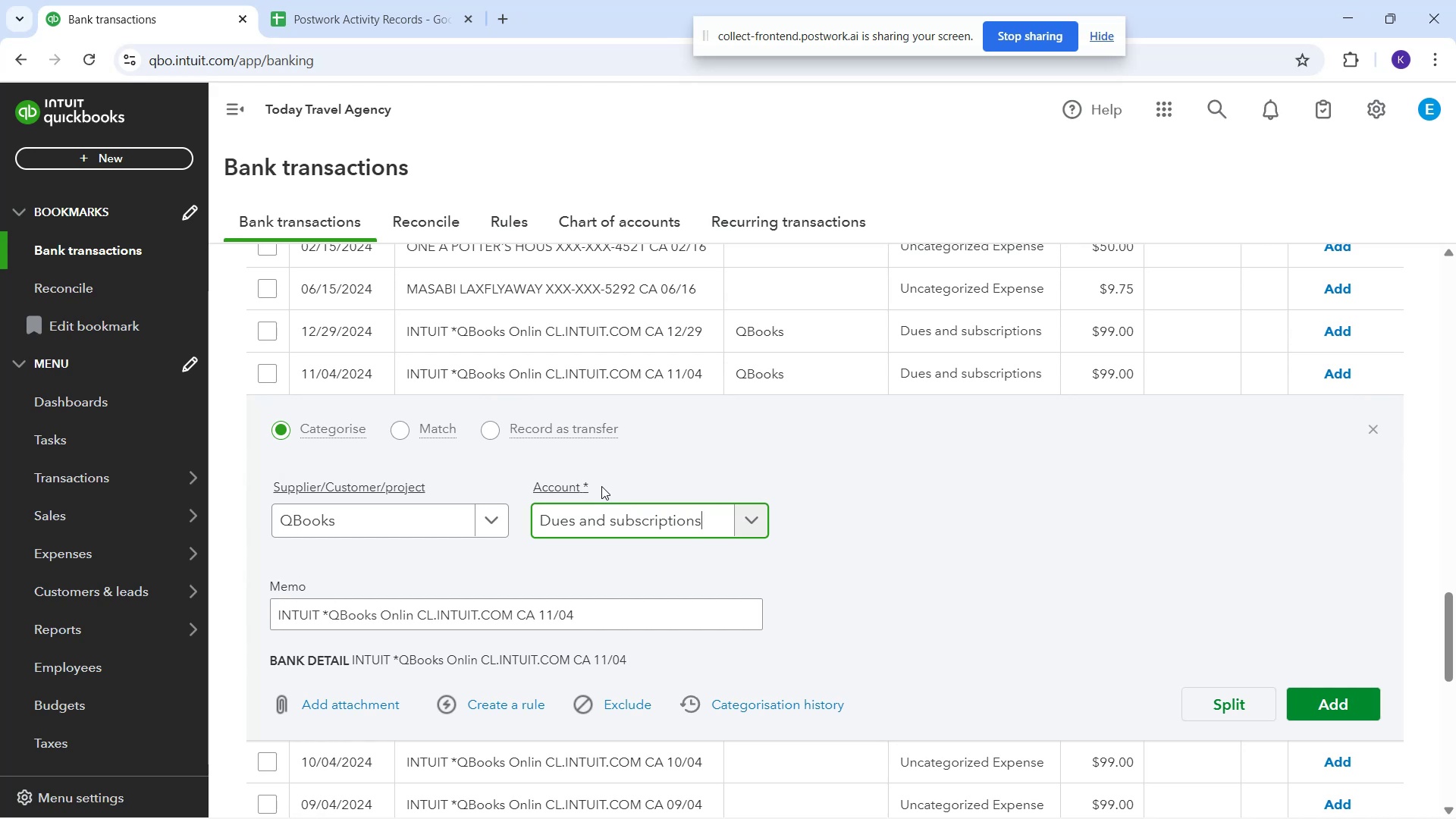 
scroll: coordinate [732, 463], scroll_direction: down, amount: 2.0
 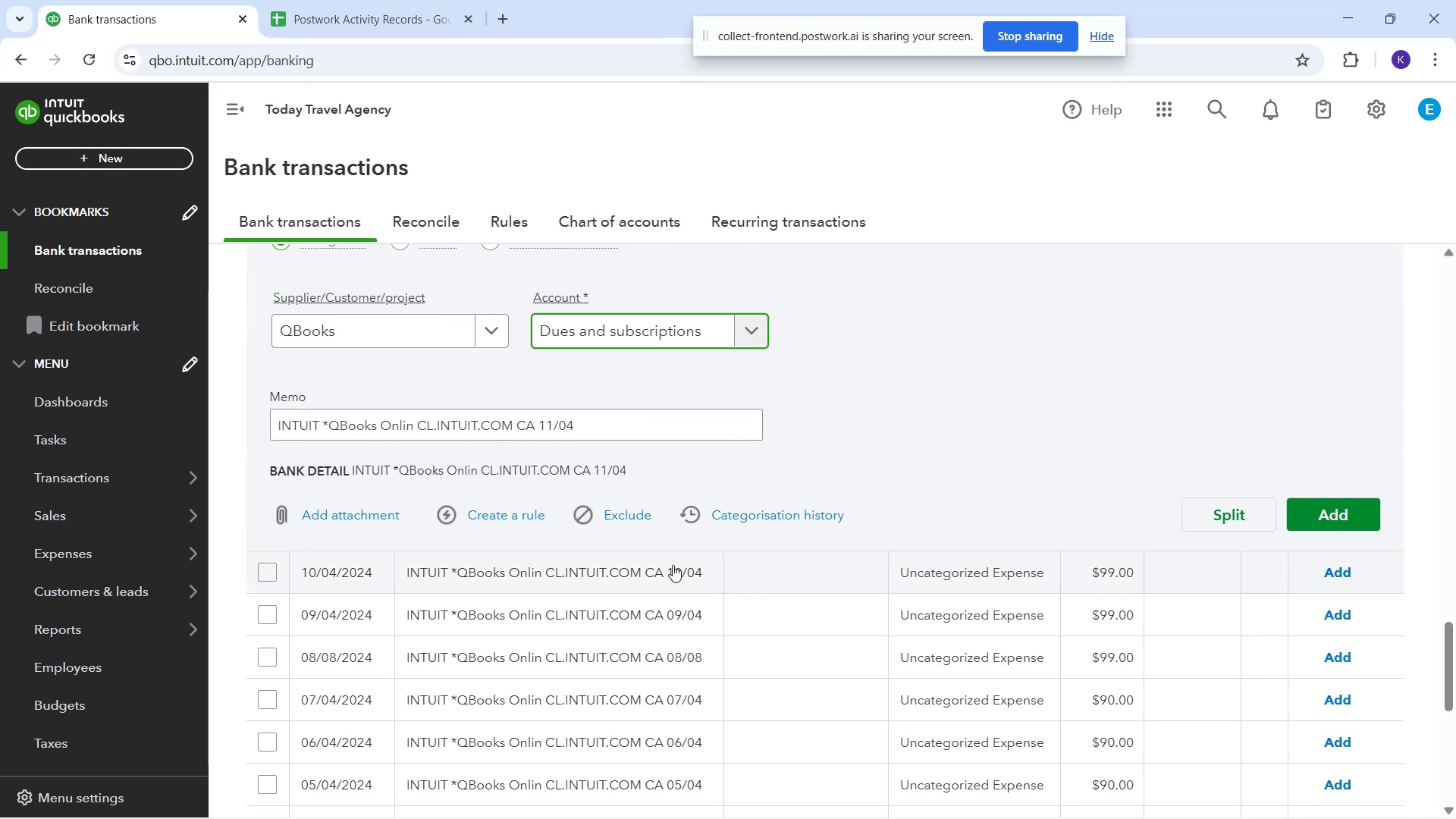 
left_click([673, 567])
 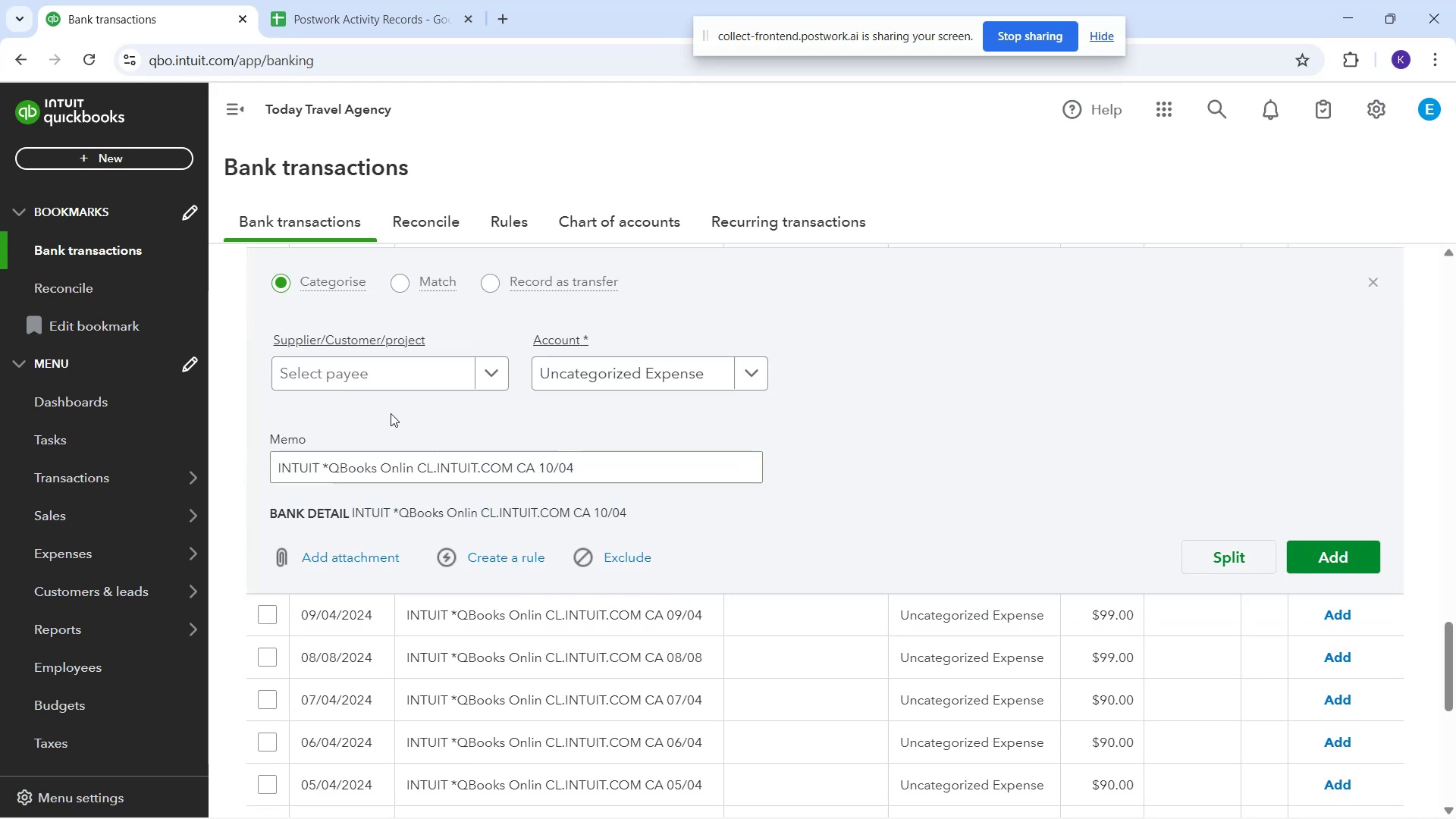 
left_click([381, 375])
 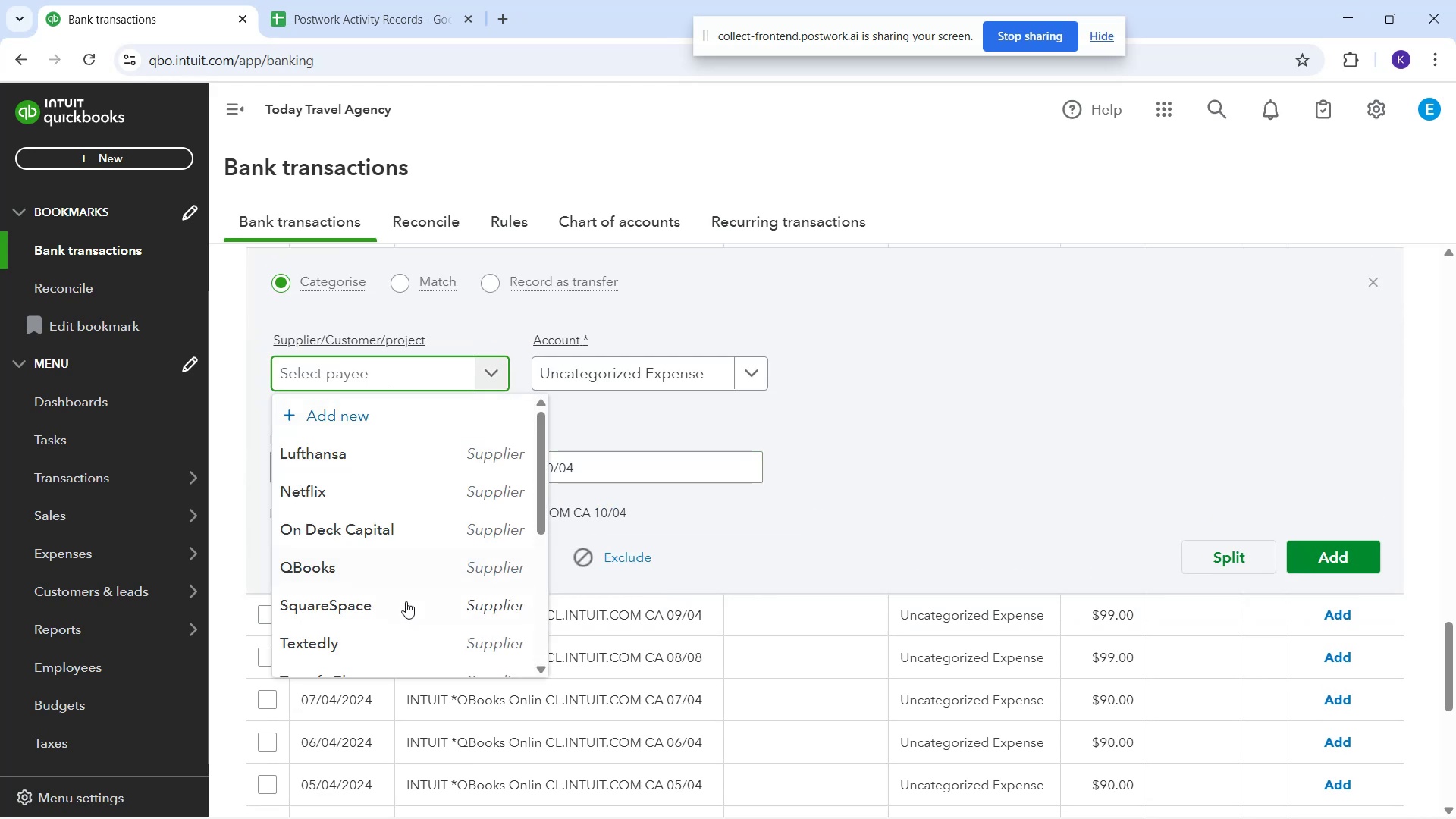 
scroll: coordinate [322, 653], scroll_direction: down, amount: 24.0
 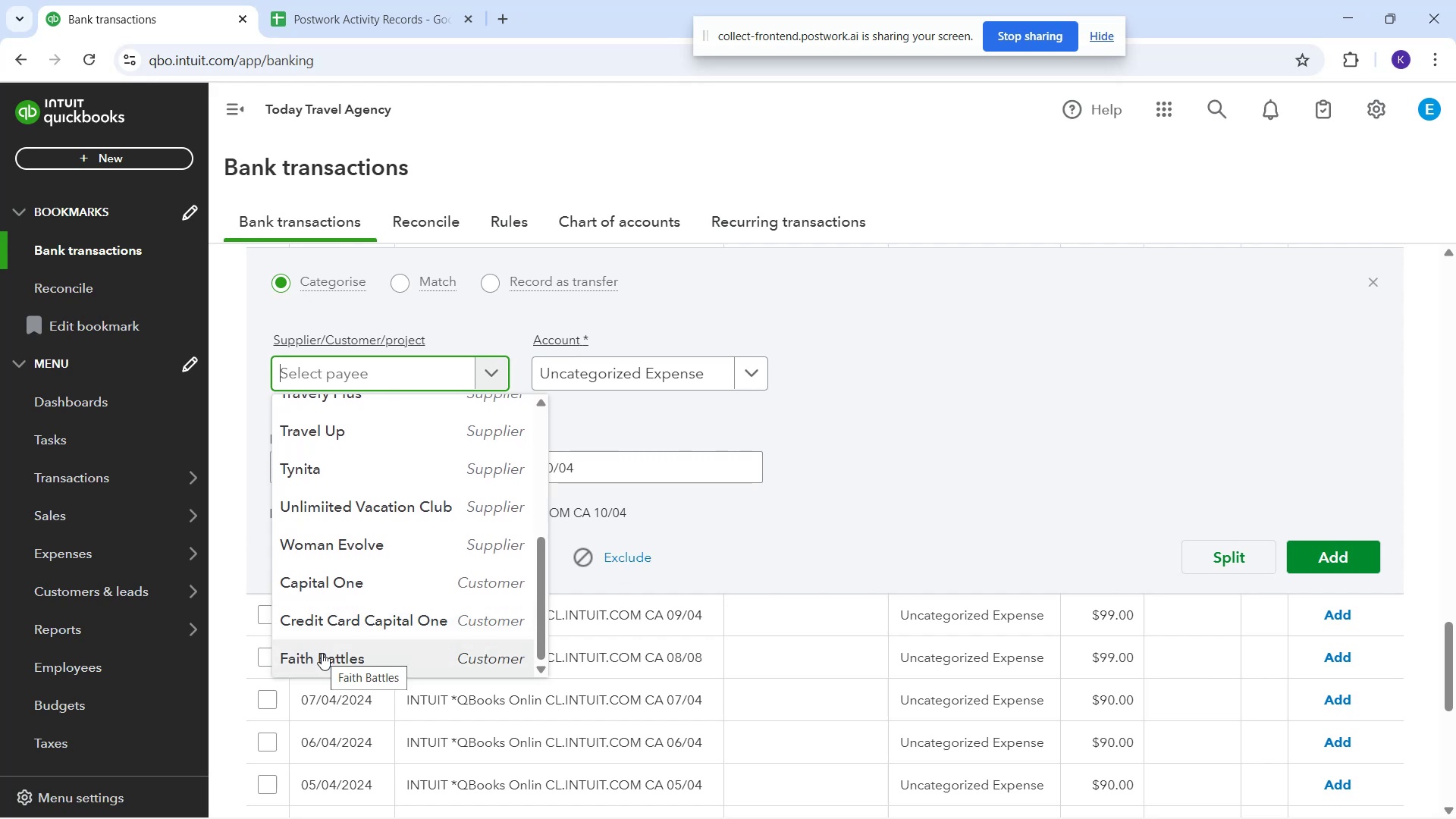 
key(Q)
 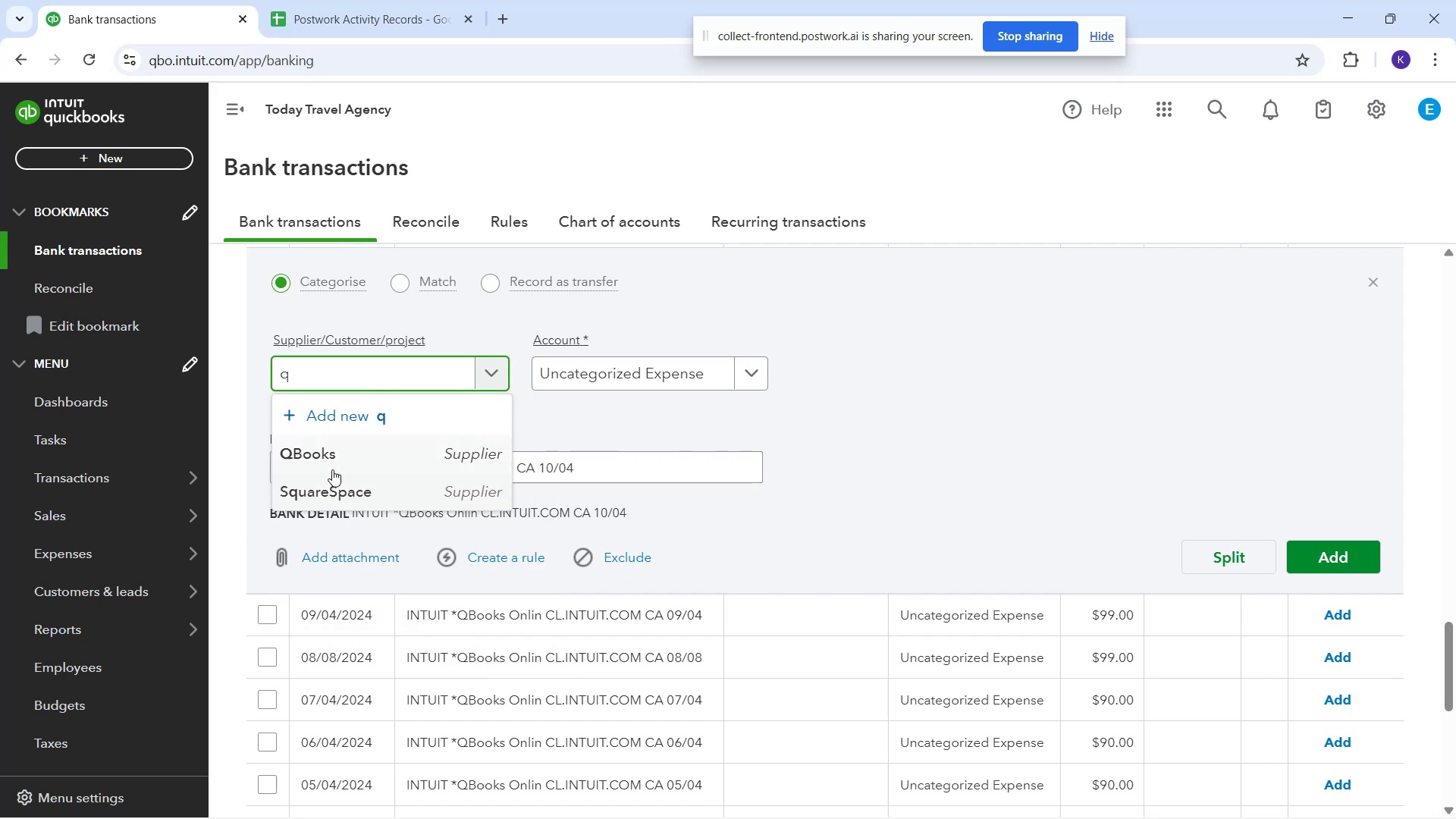 
left_click([331, 459])
 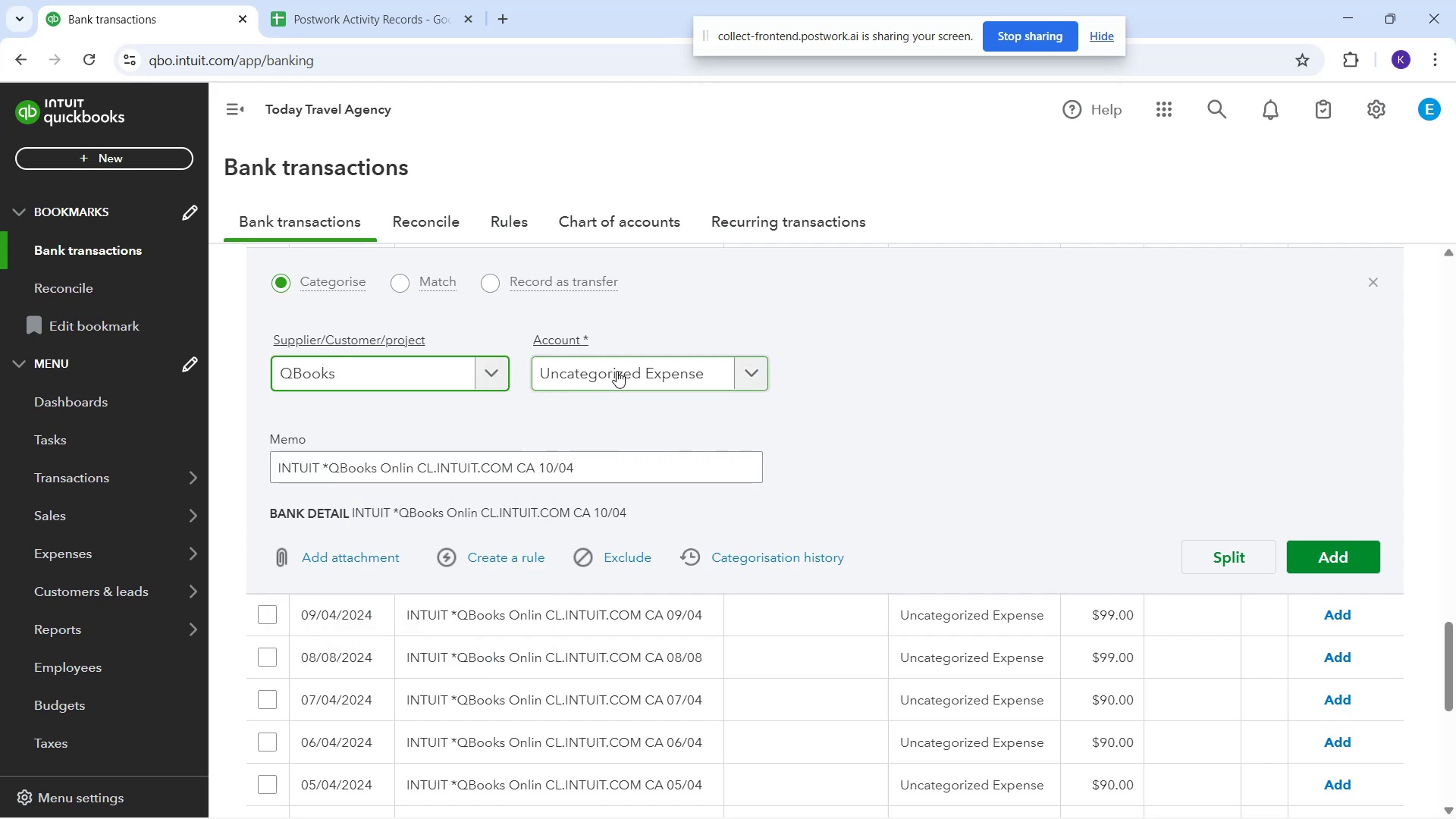 
left_click([617, 371])
 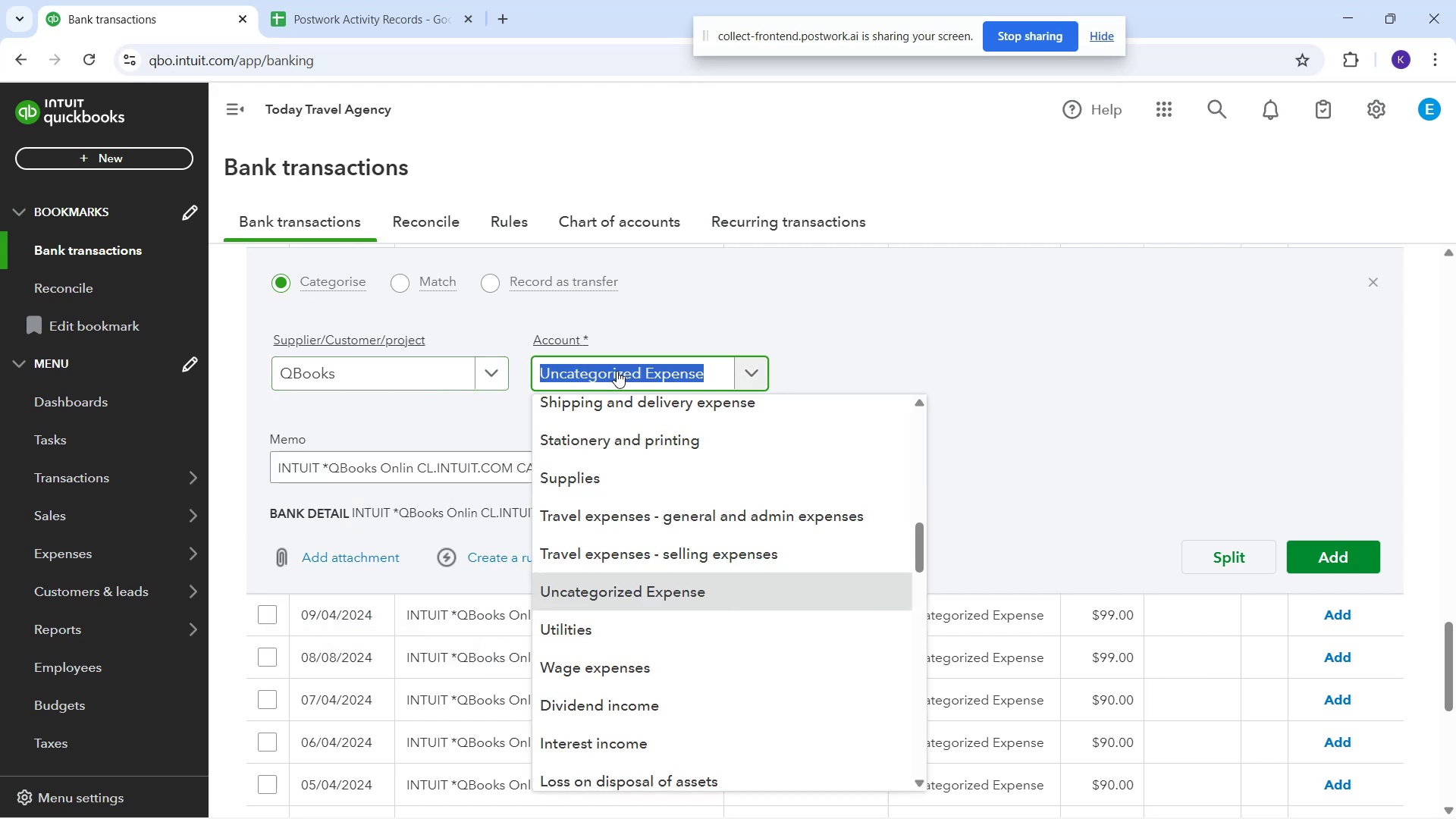 
type(due)
 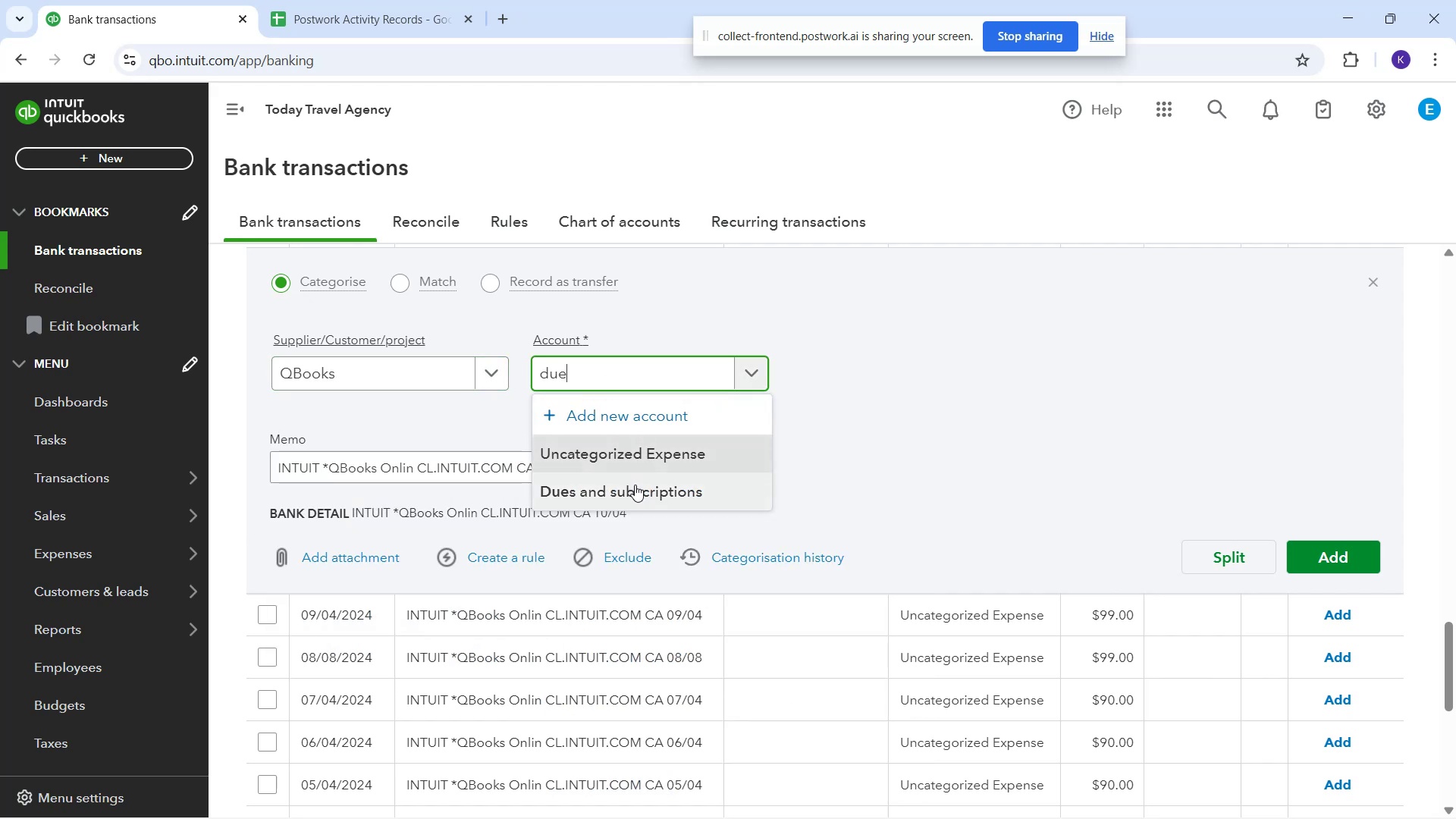 
left_click([635, 488])
 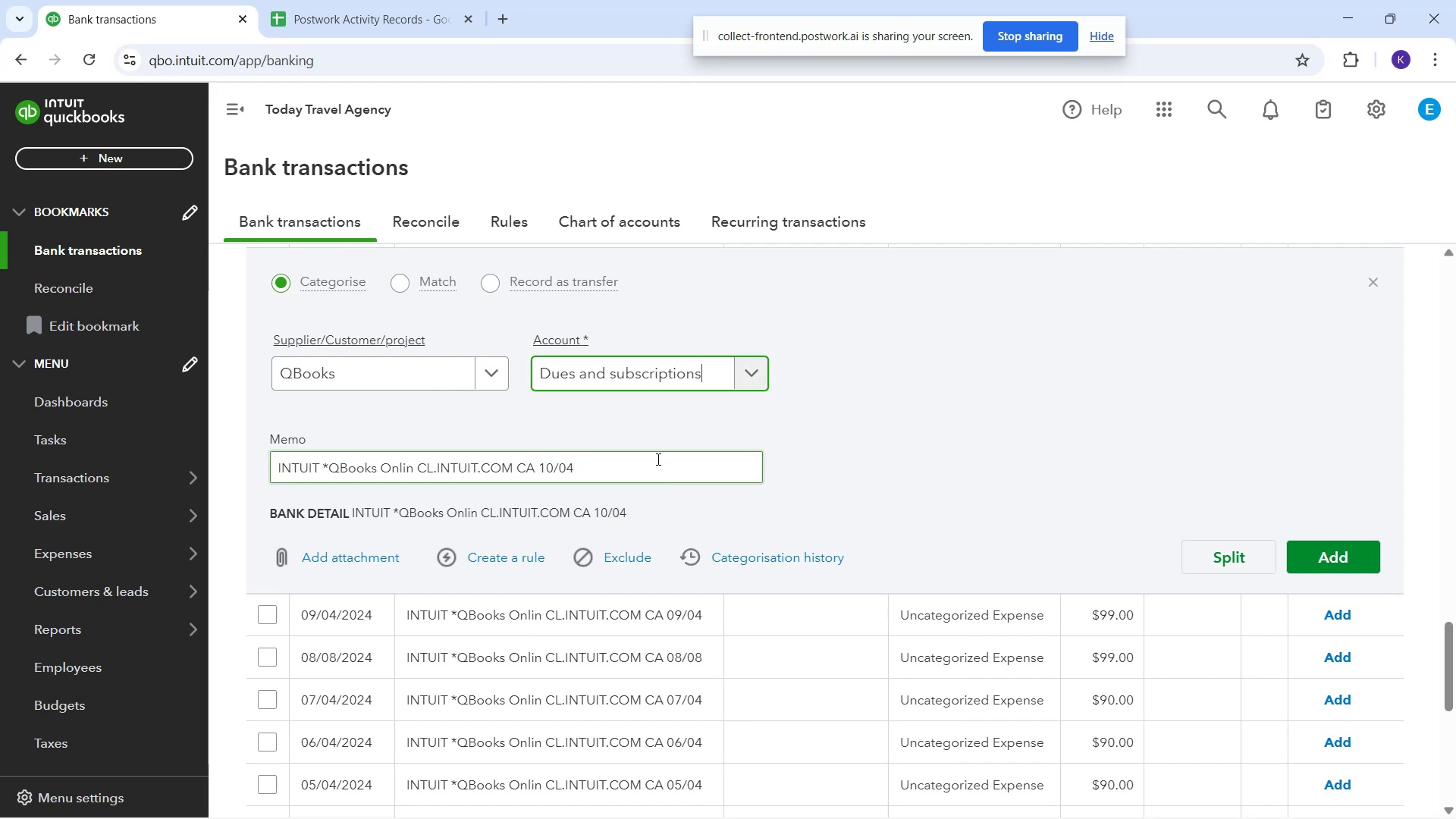 
scroll: coordinate [748, 446], scroll_direction: up, amount: 3.0
 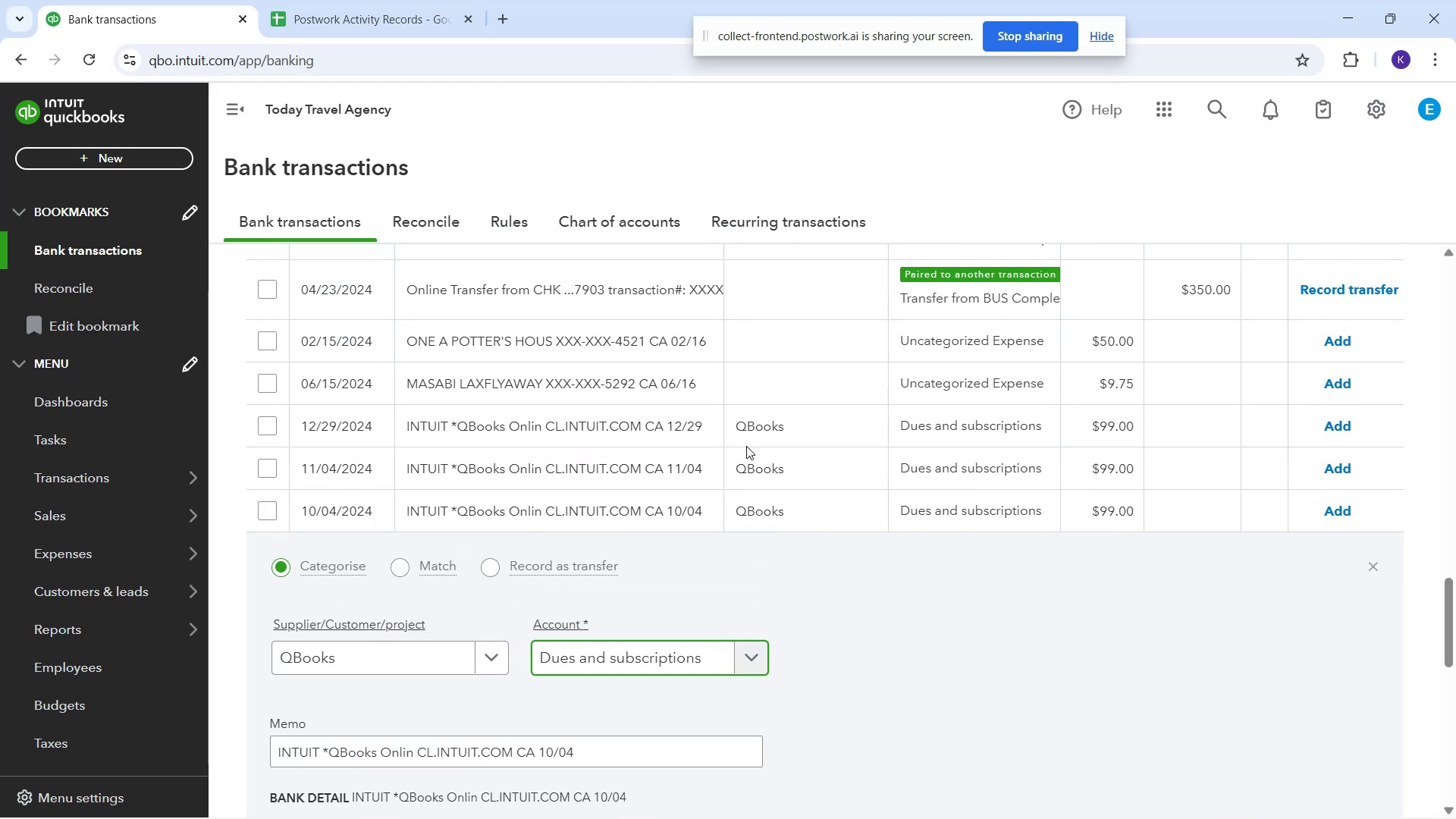 
scroll: coordinate [744, 460], scroll_direction: down, amount: 4.0
 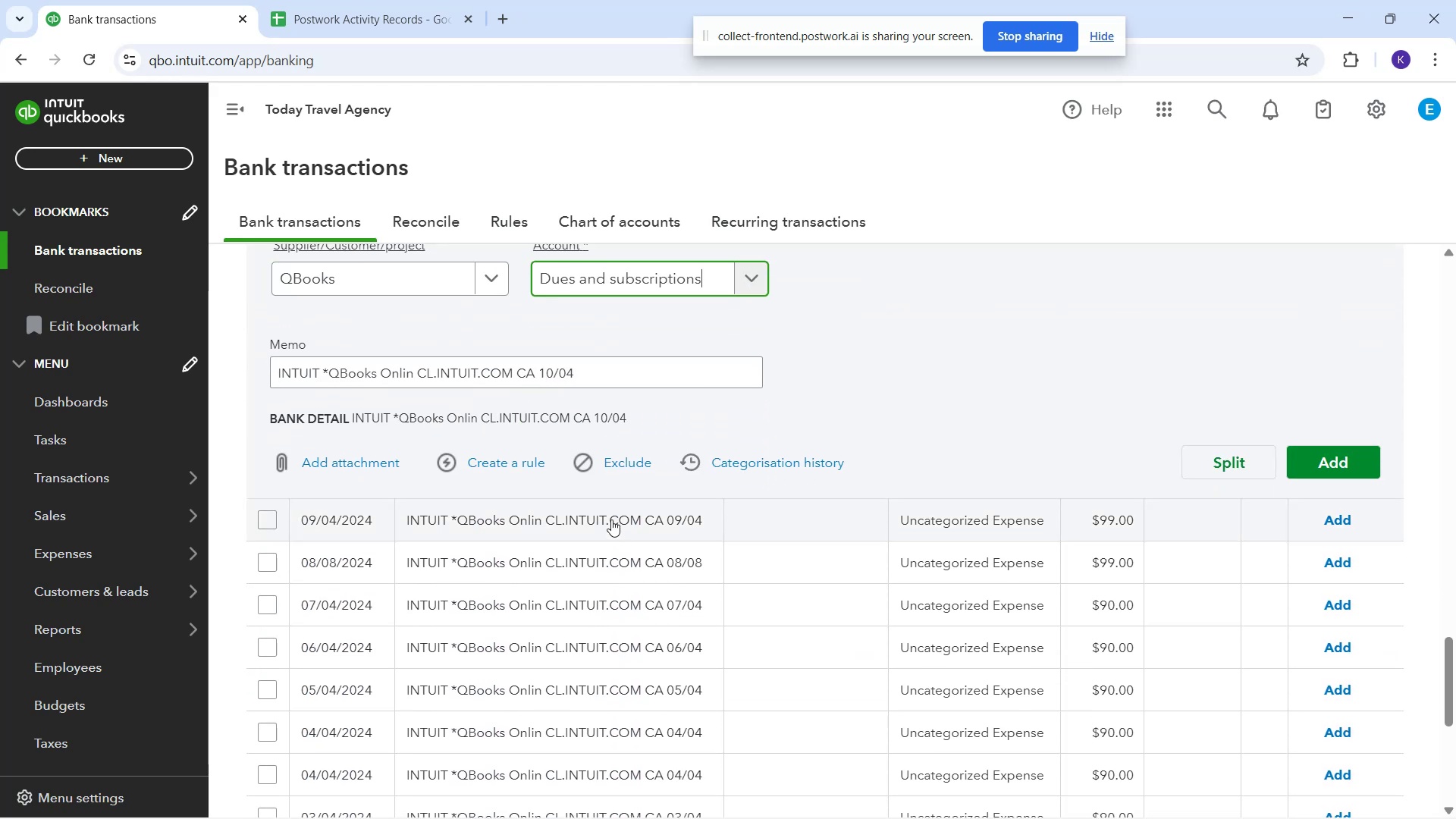 
left_click([611, 519])
 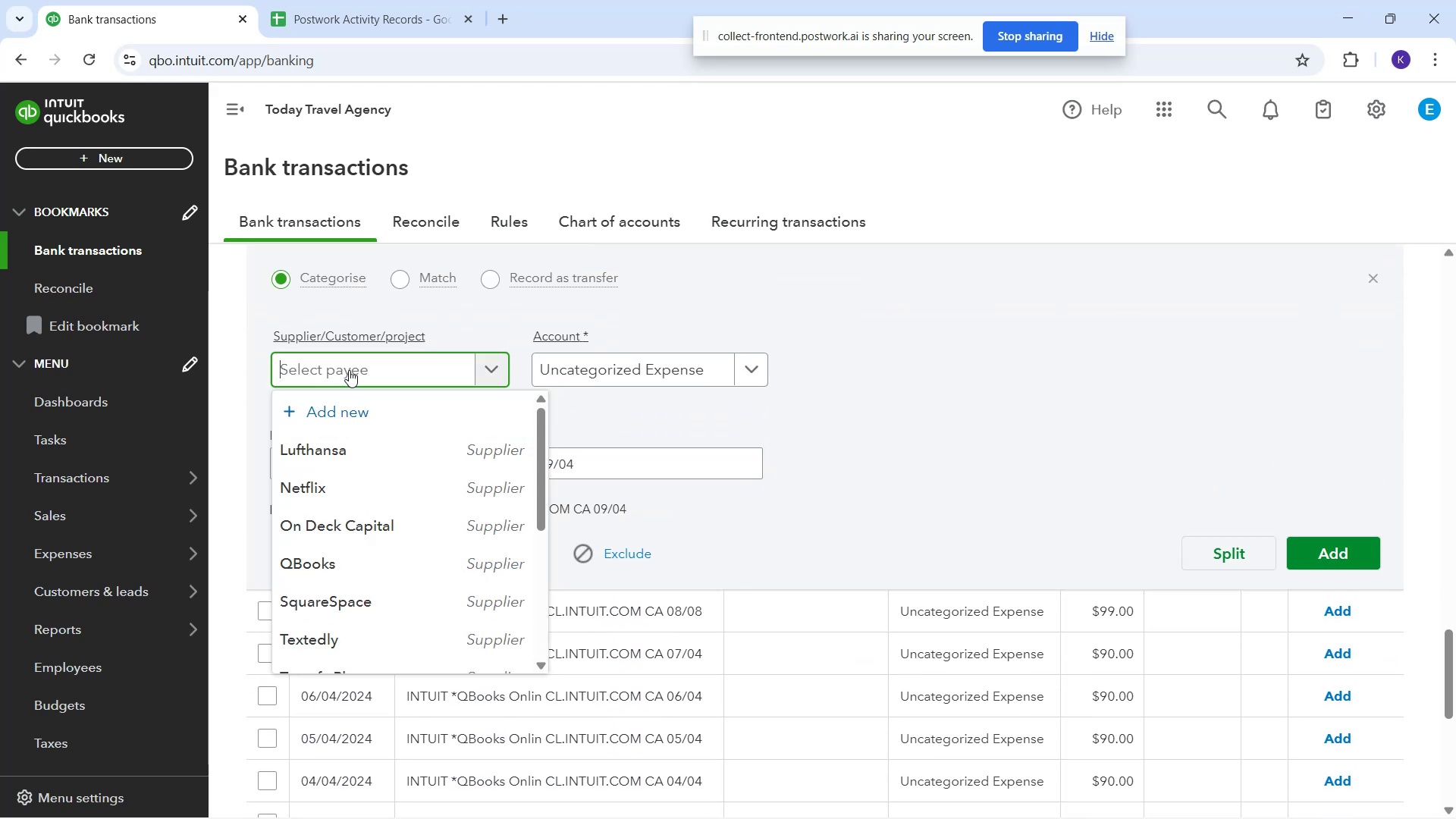 
type(qb)
 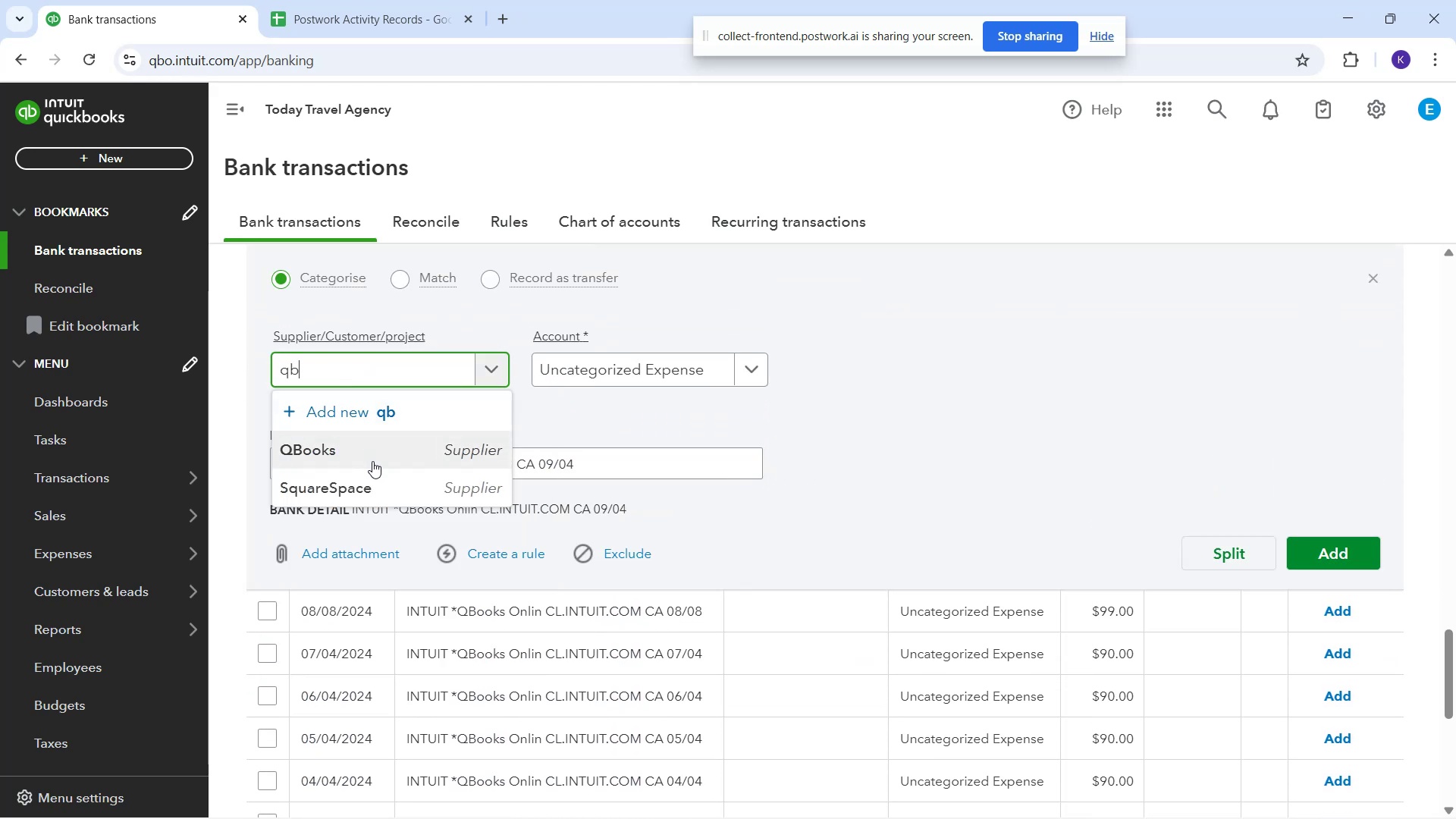 
left_click([372, 461])
 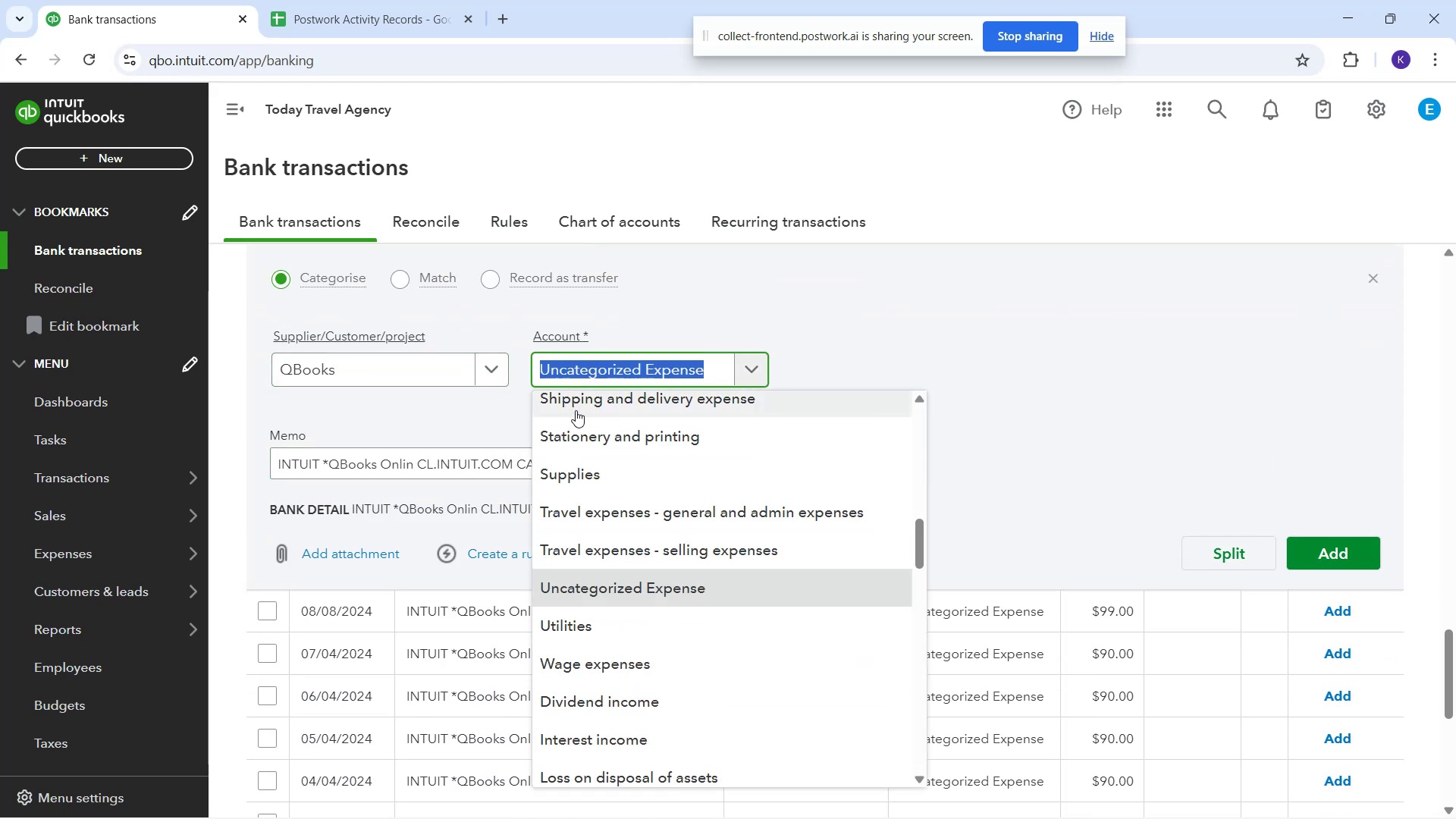 
type(due)
 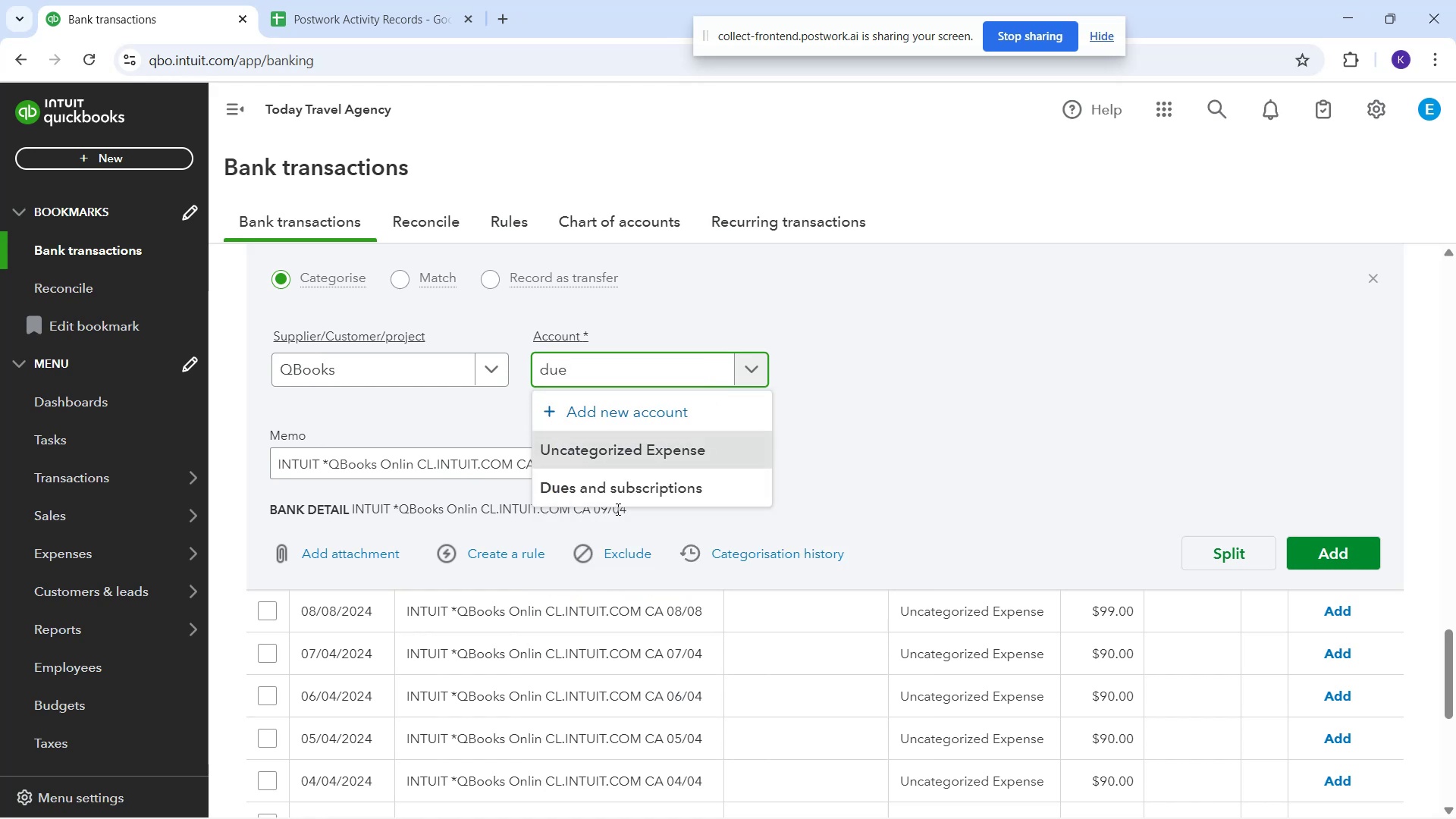 
left_click([613, 486])
 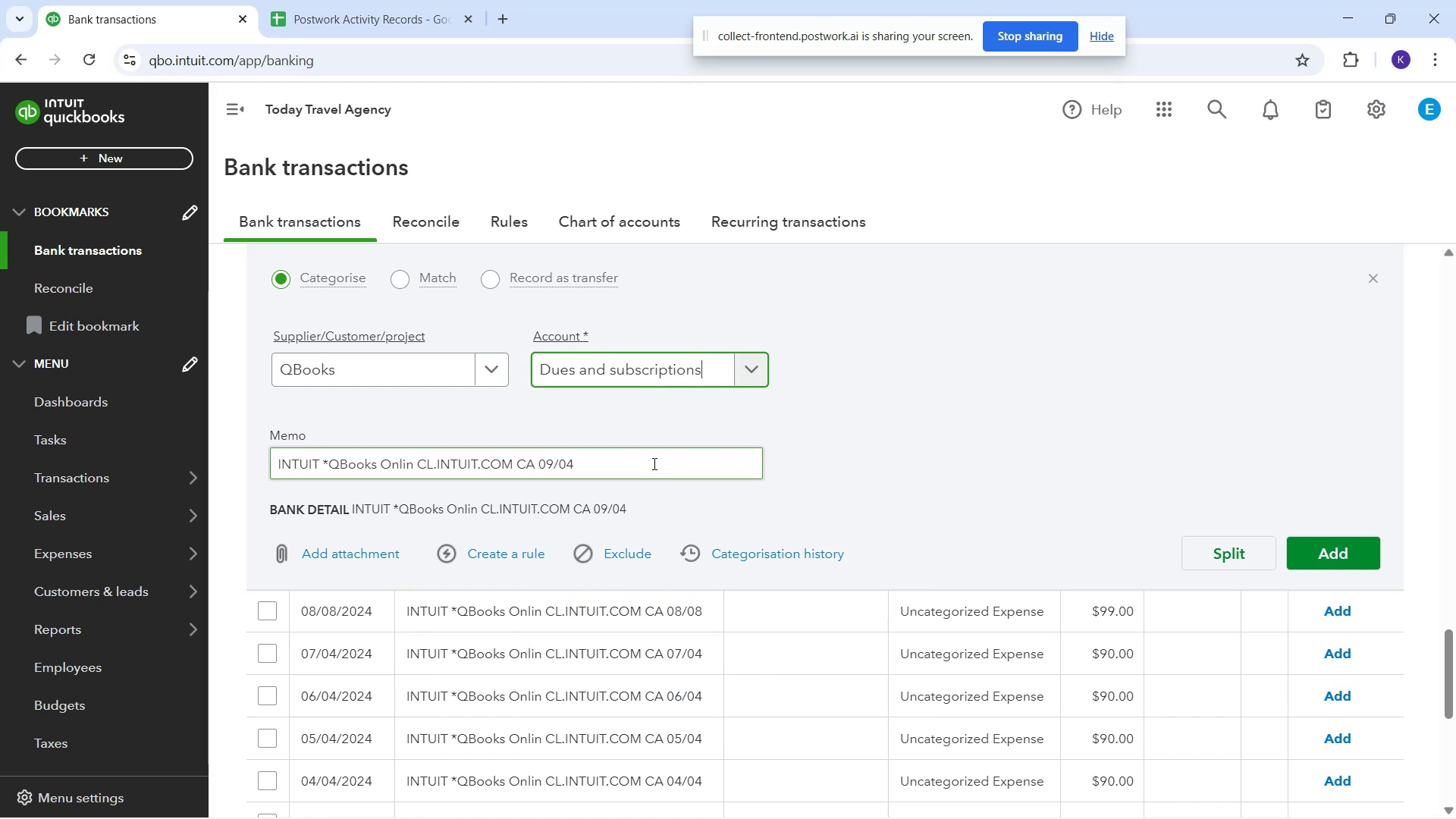 
scroll: coordinate [739, 451], scroll_direction: down, amount: 2.0
 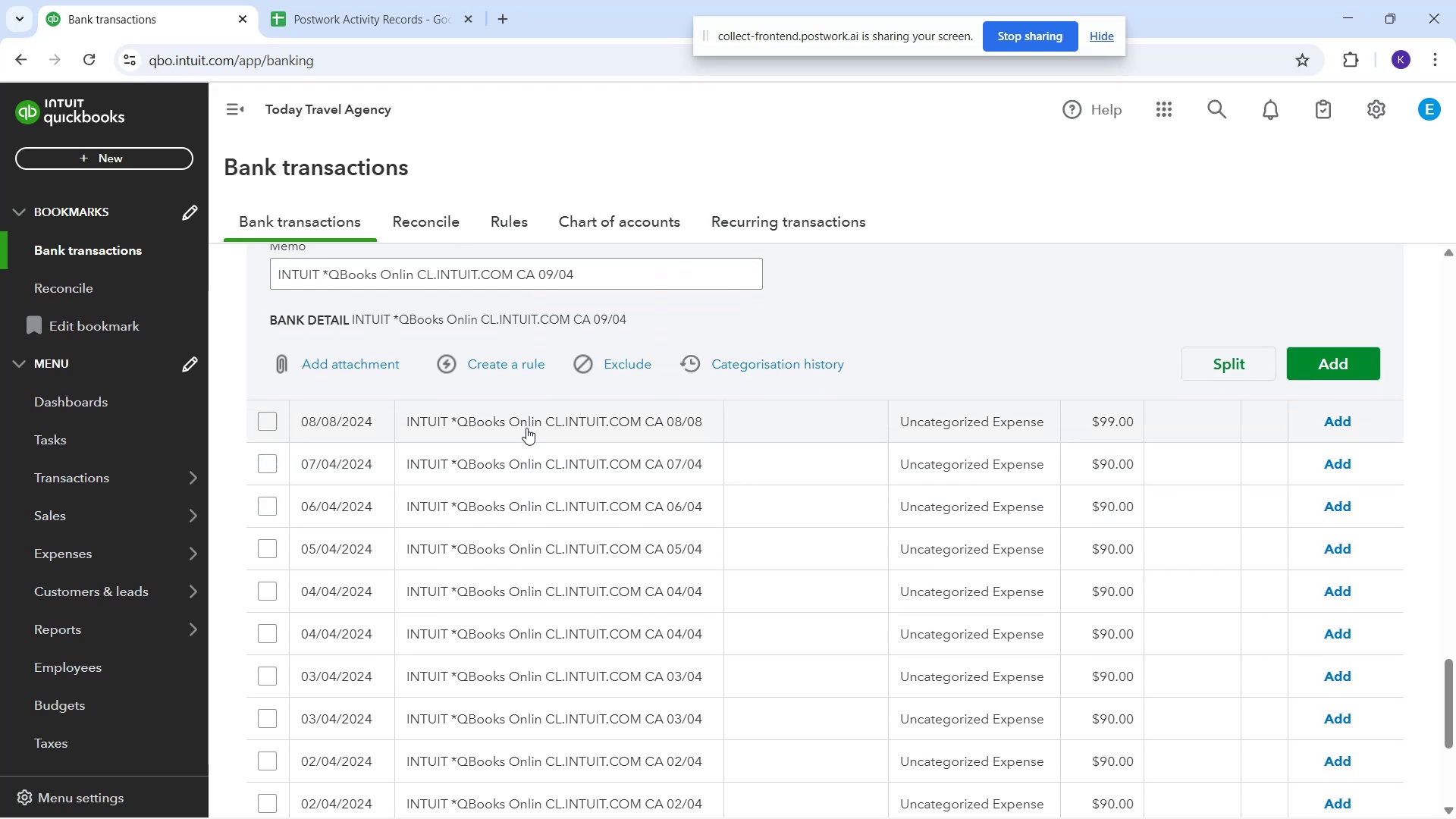 
scroll: coordinate [863, 407], scroll_direction: up, amount: 3.0
 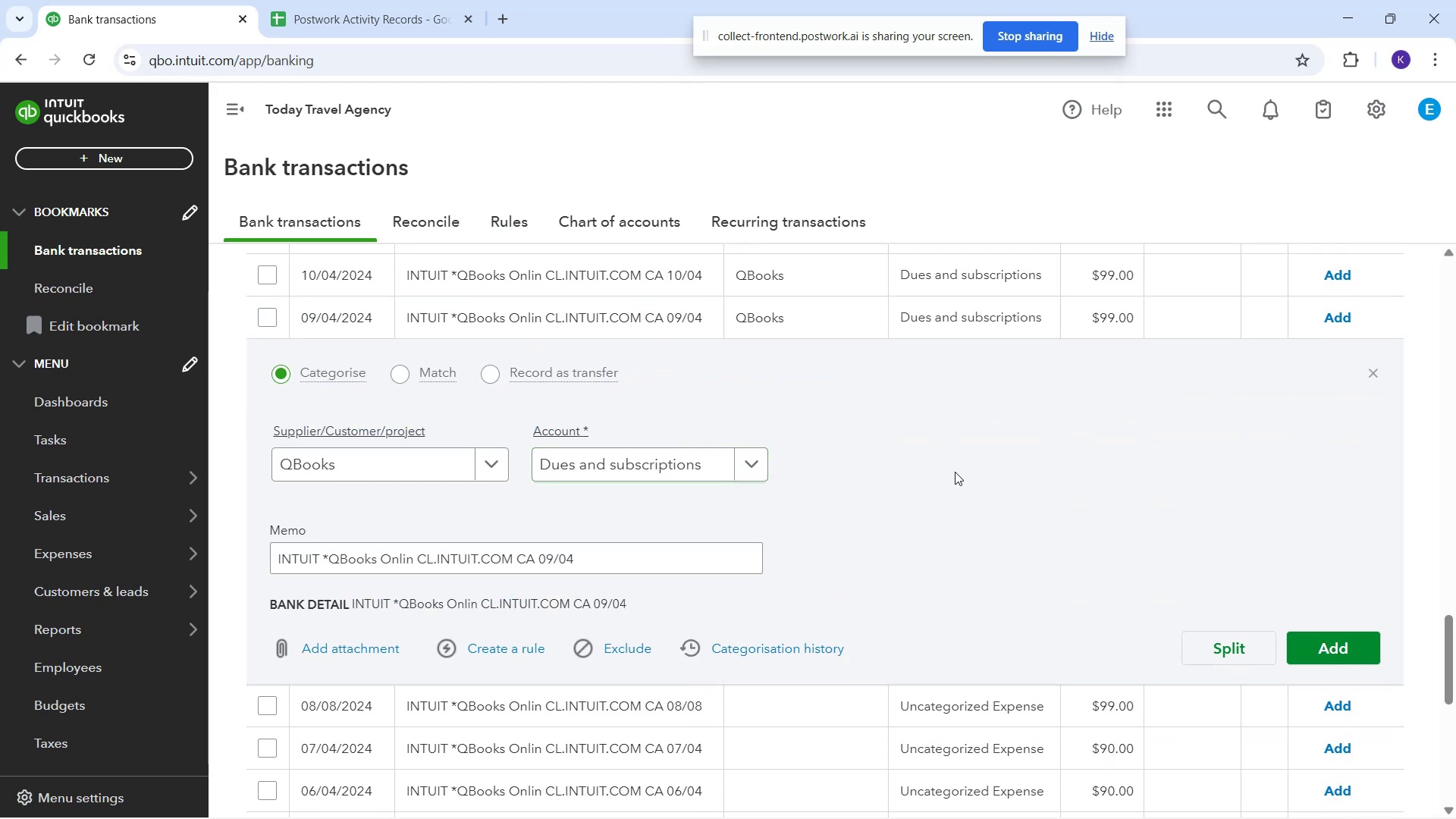 
scroll: coordinate [939, 491], scroll_direction: down, amount: 1.0
 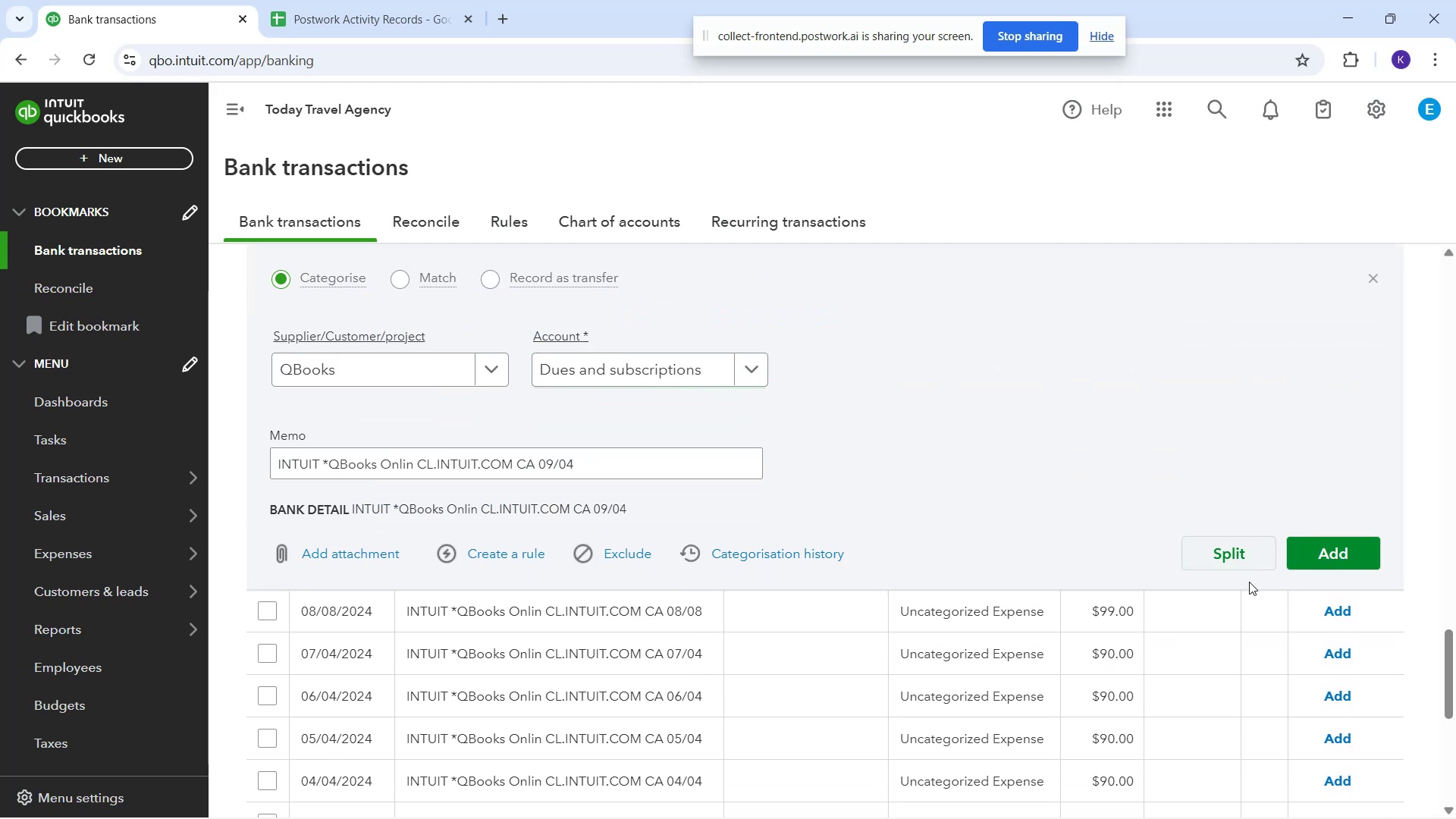 
left_click([1322, 560])
 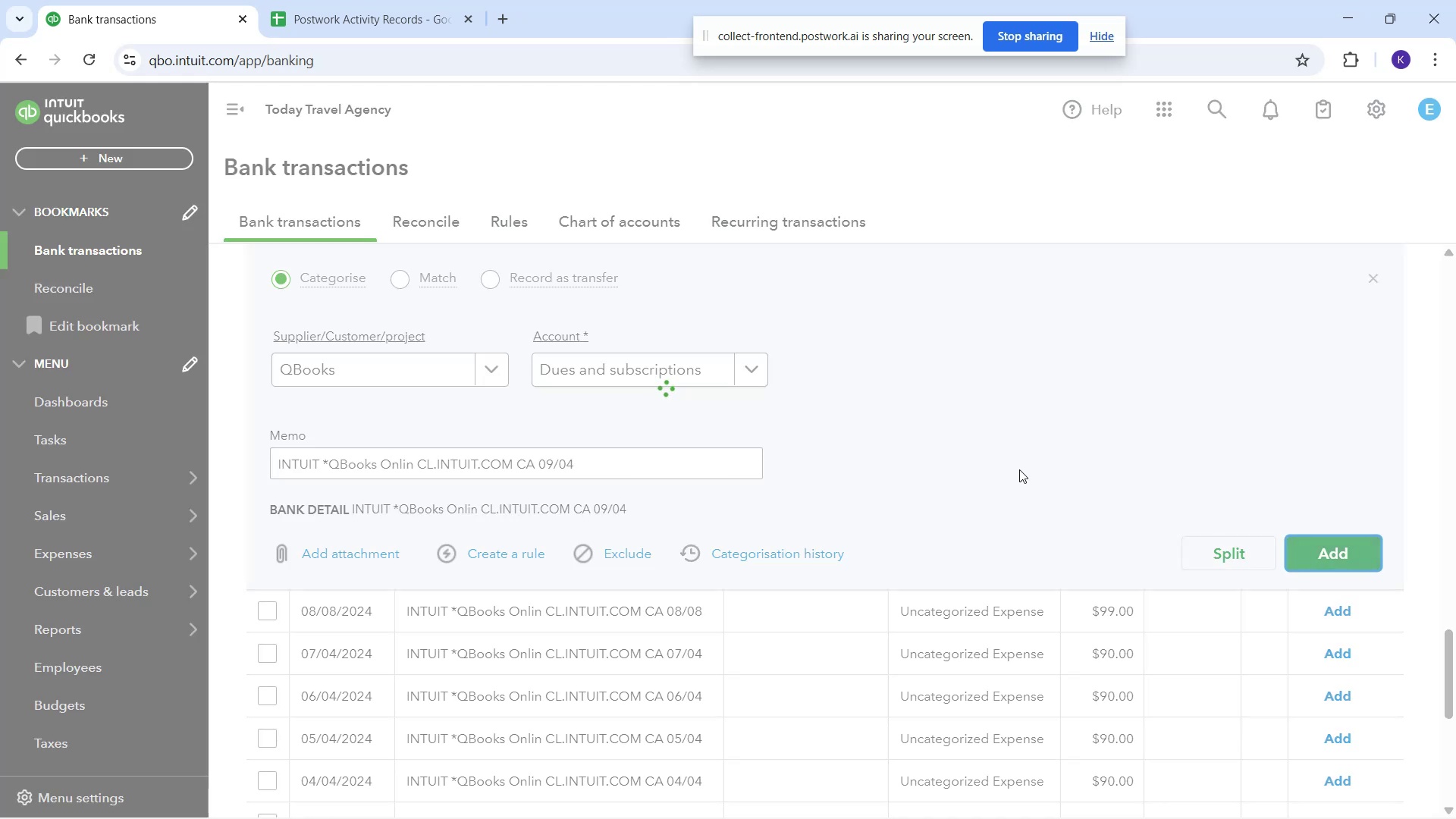 
scroll: coordinate [1018, 469], scroll_direction: up, amount: 2.0
 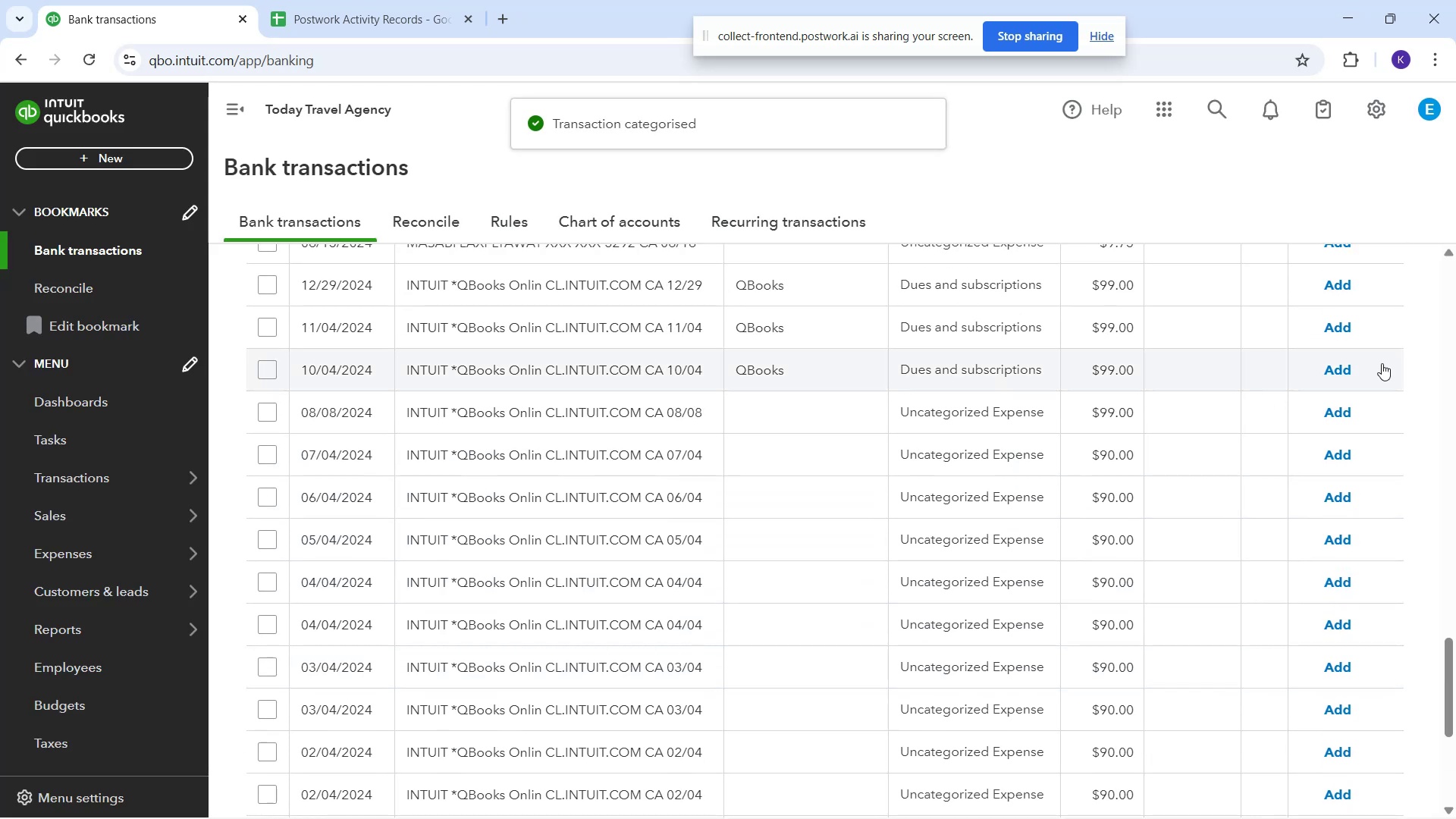 
left_click([1341, 367])
 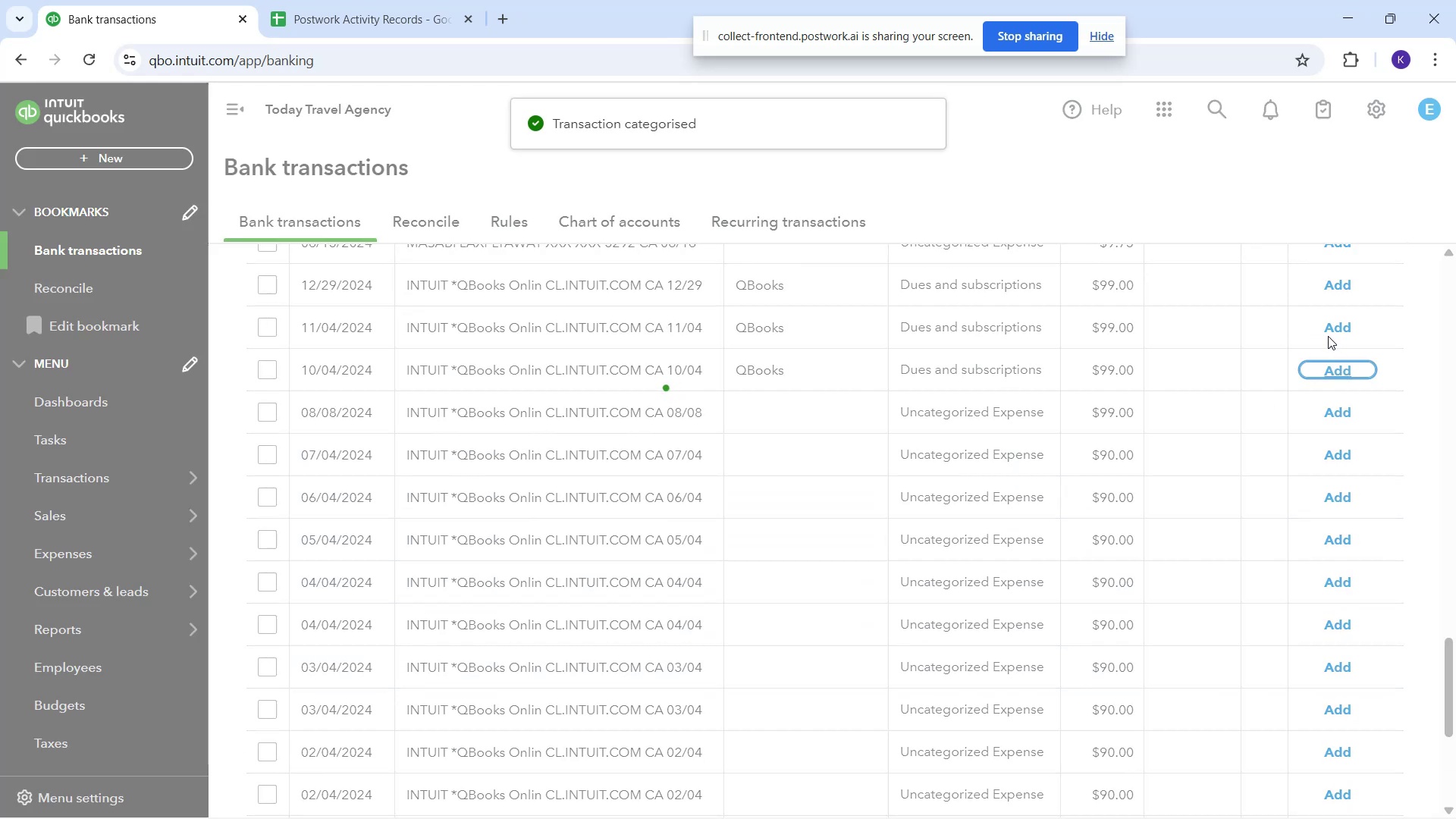 
left_click([1327, 329])
 